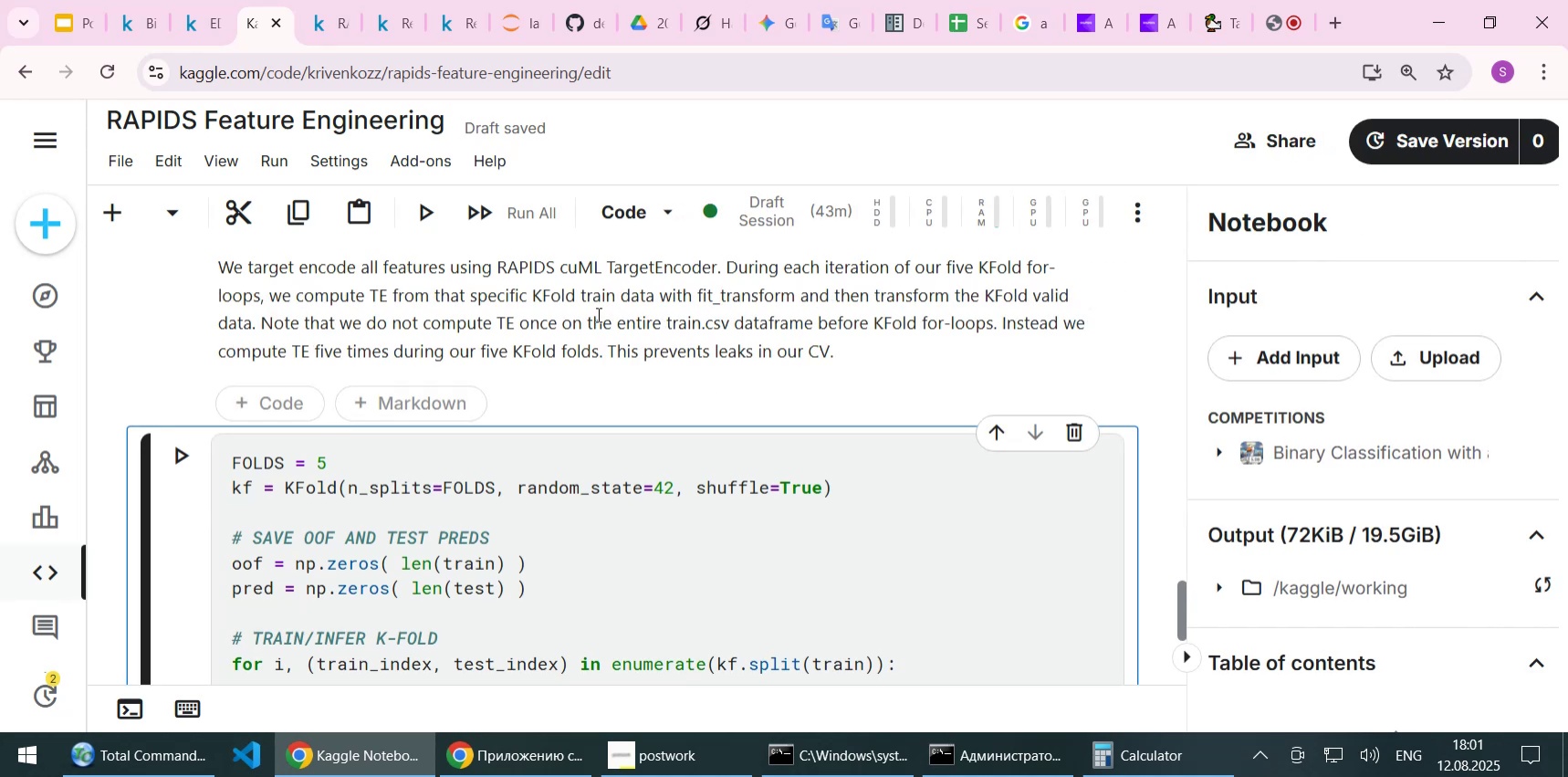 
scroll: coordinate [549, 386], scroll_direction: up, amount: 1.0
 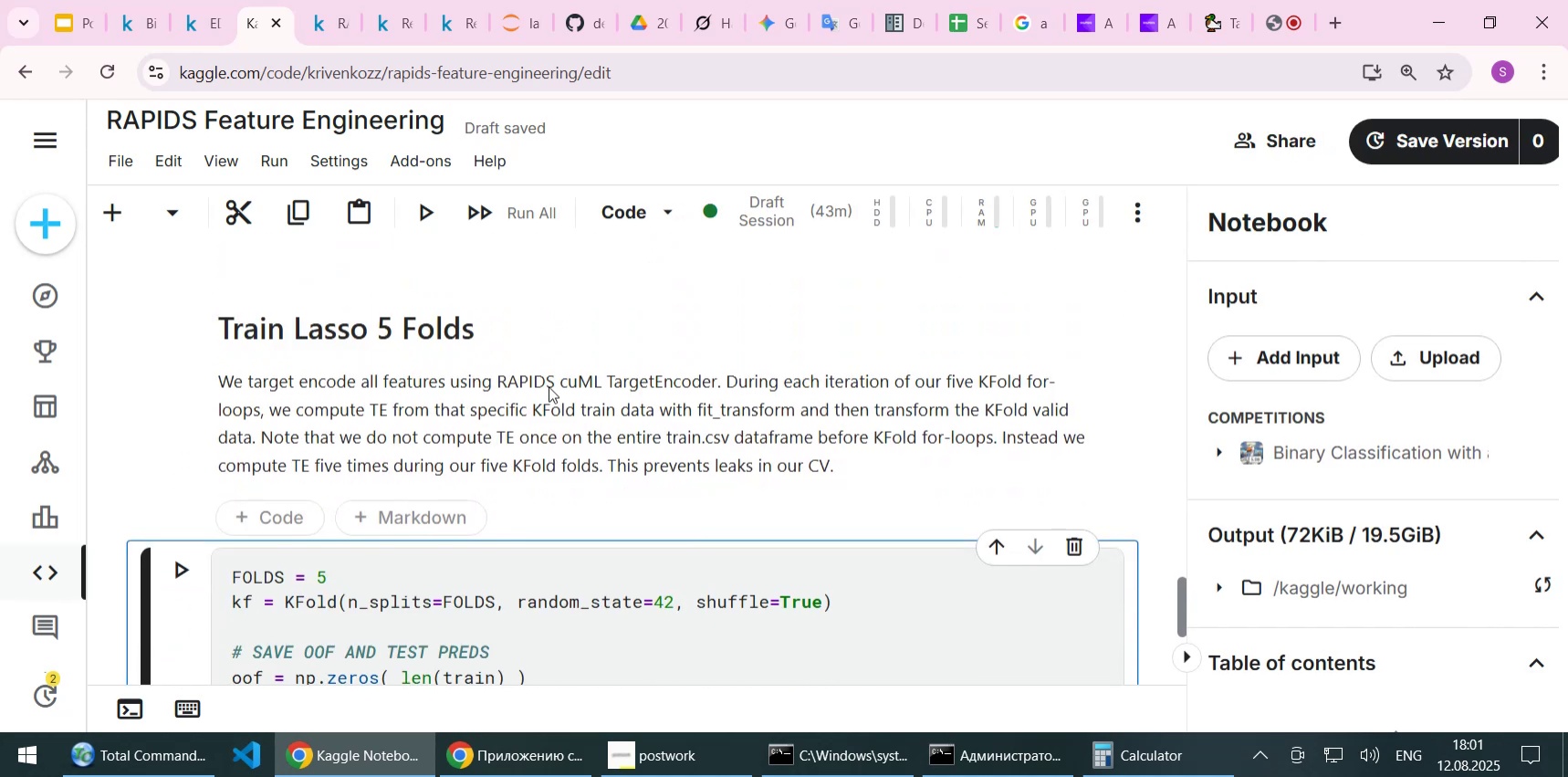 
scroll: coordinate [549, 386], scroll_direction: down, amount: 2.0
 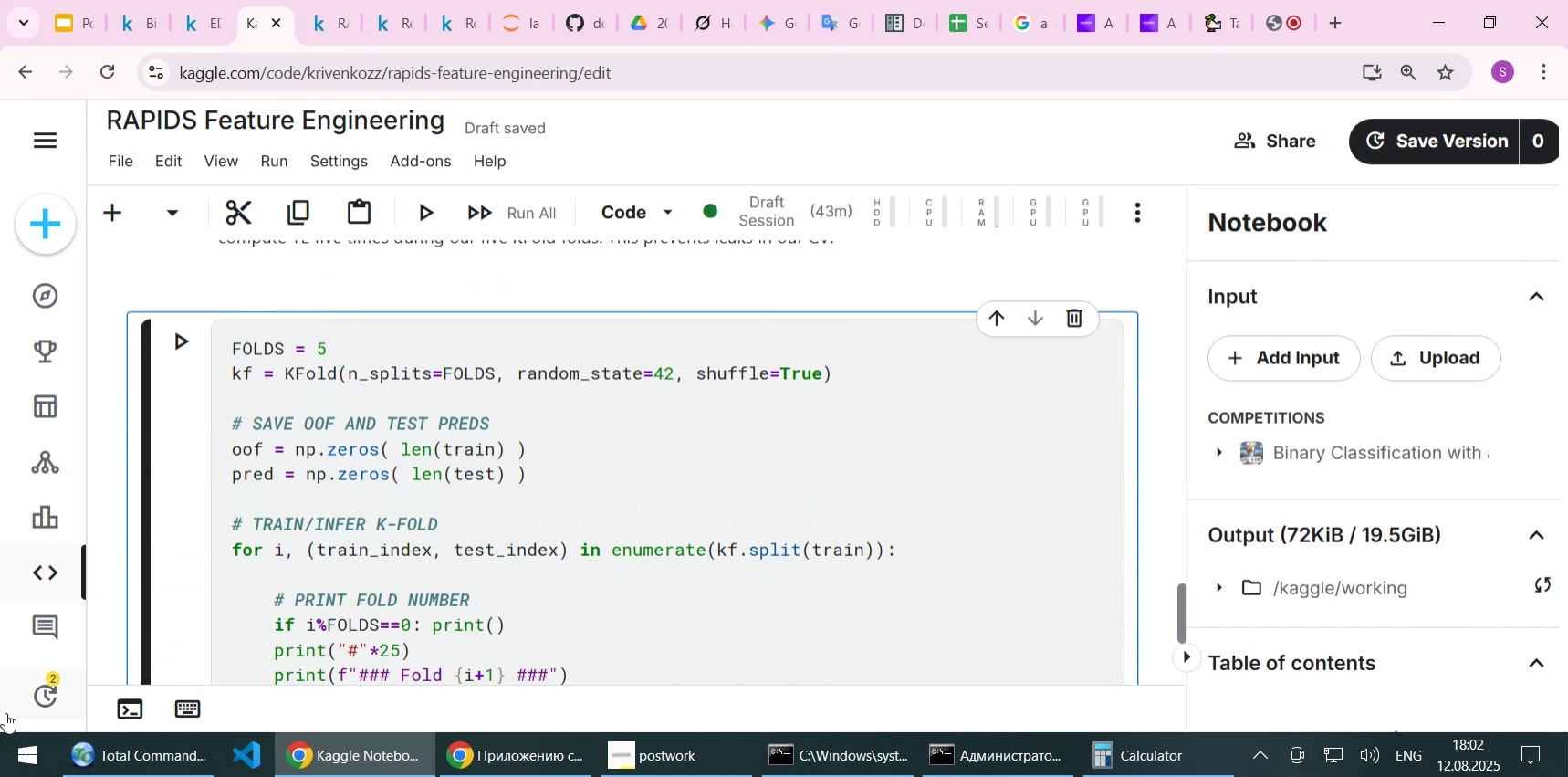 
left_click([47, 697])
 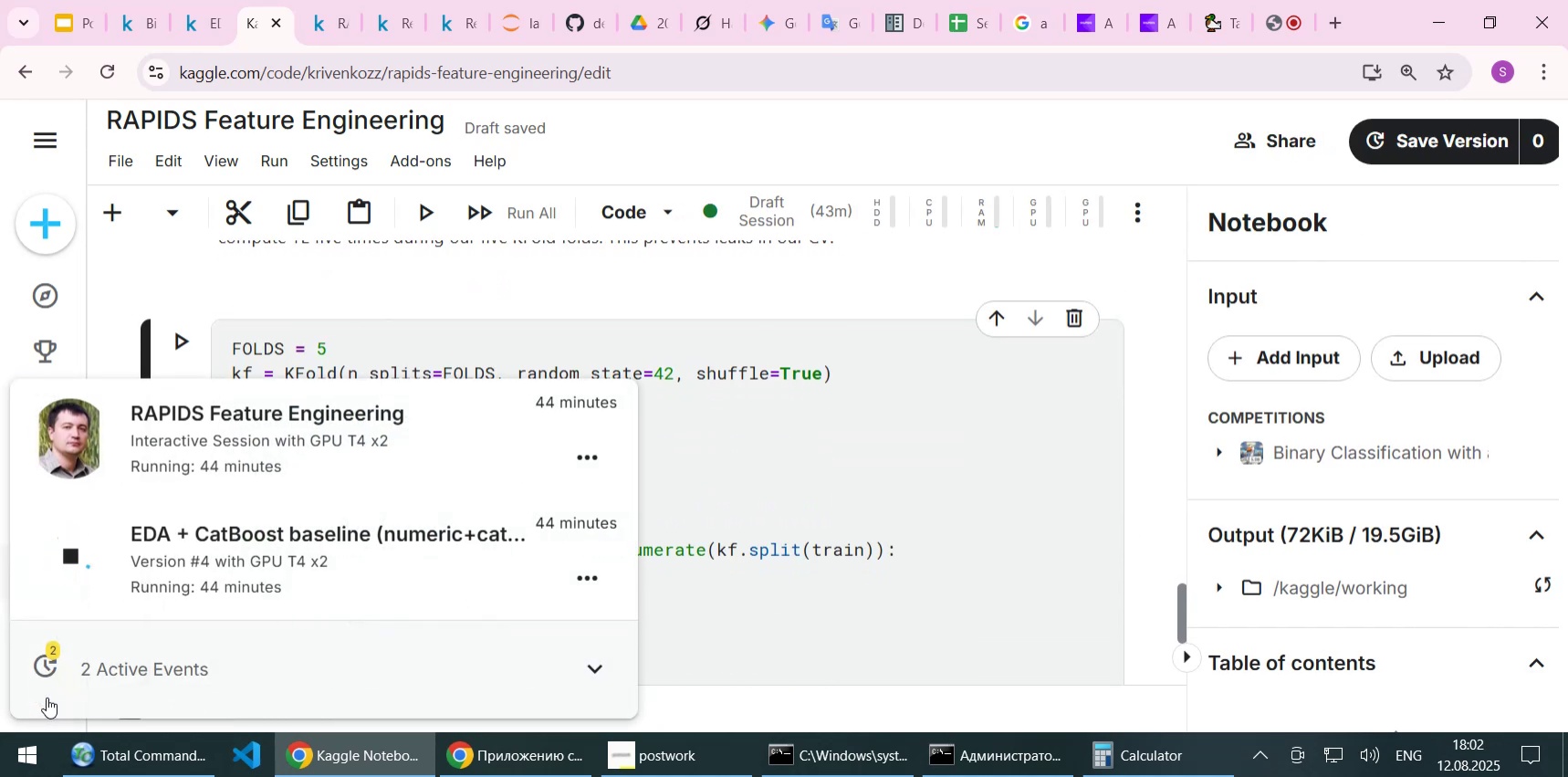 
left_click([47, 697])
 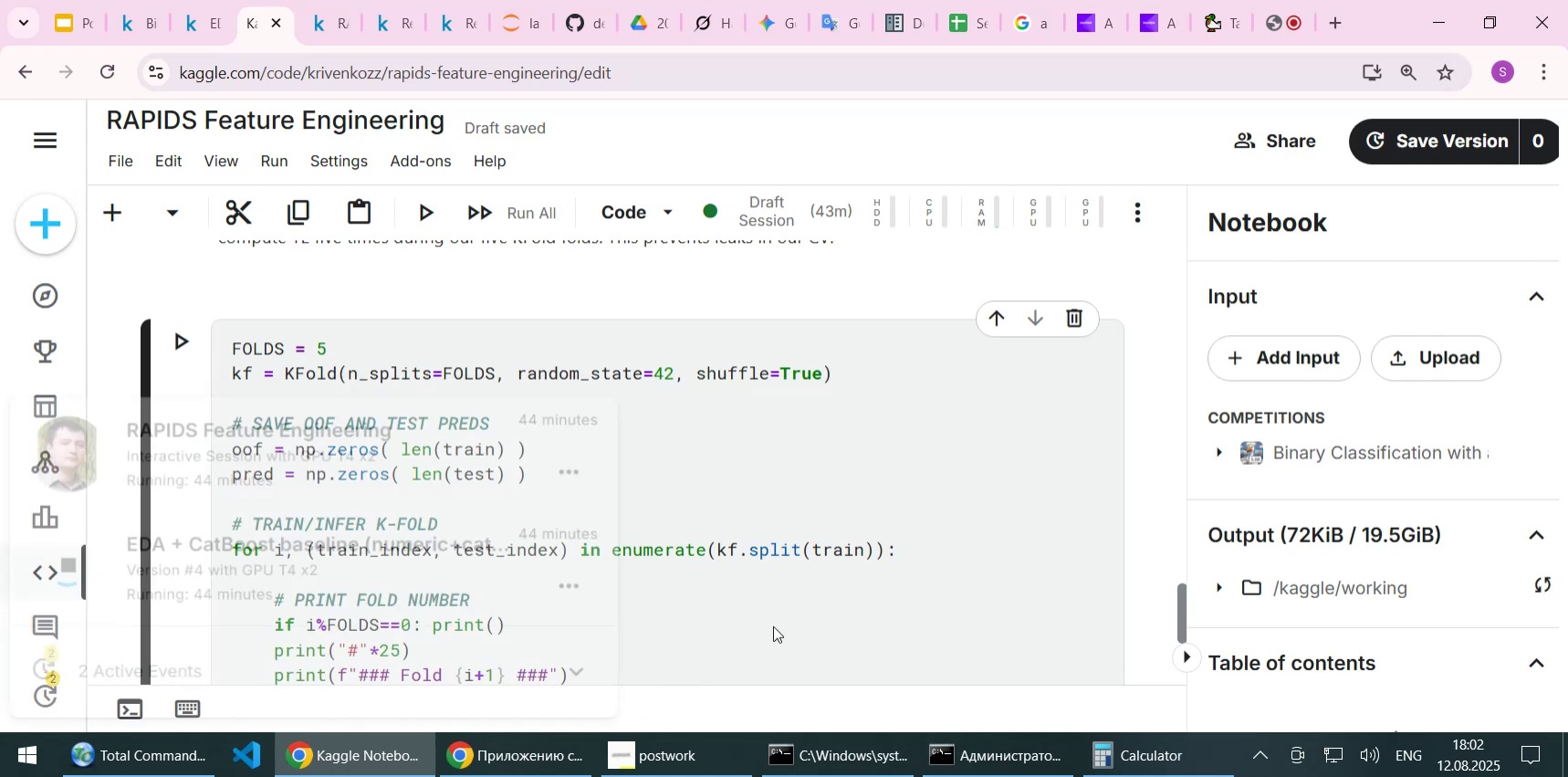 
mouse_move([610, 464])
 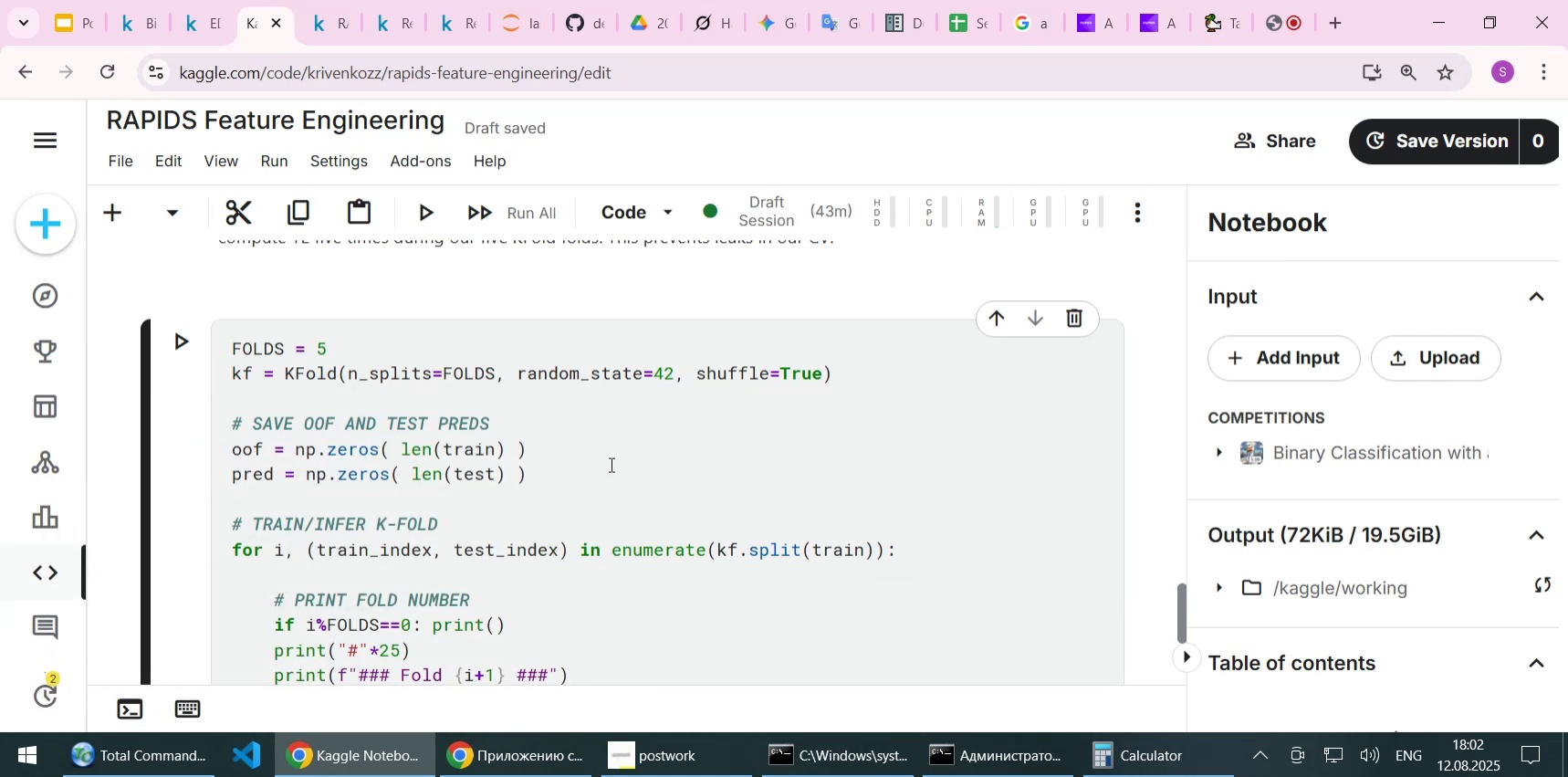 
scroll: coordinate [610, 464], scroll_direction: down, amount: 1.0
 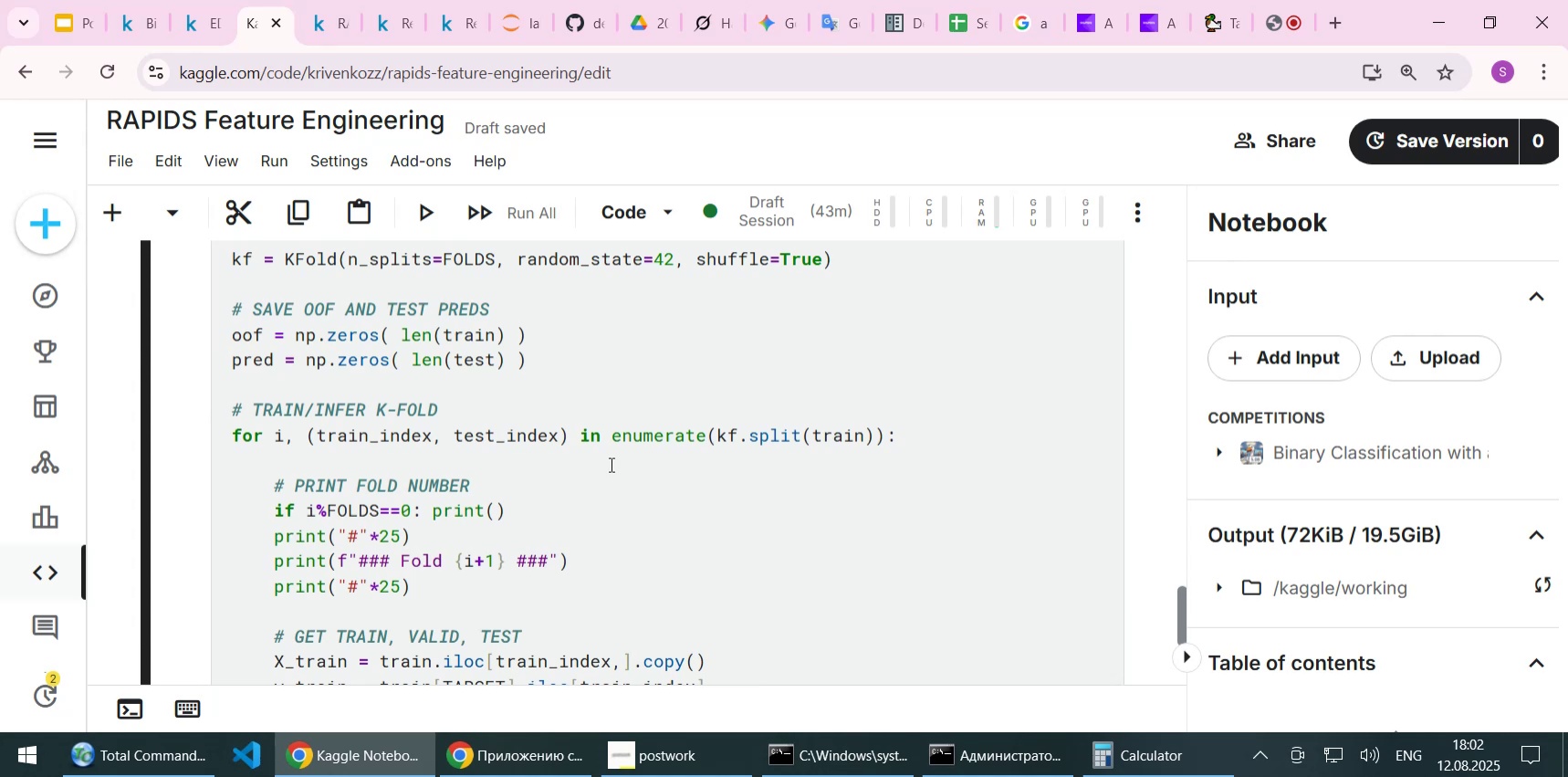 
wait(30.22)
 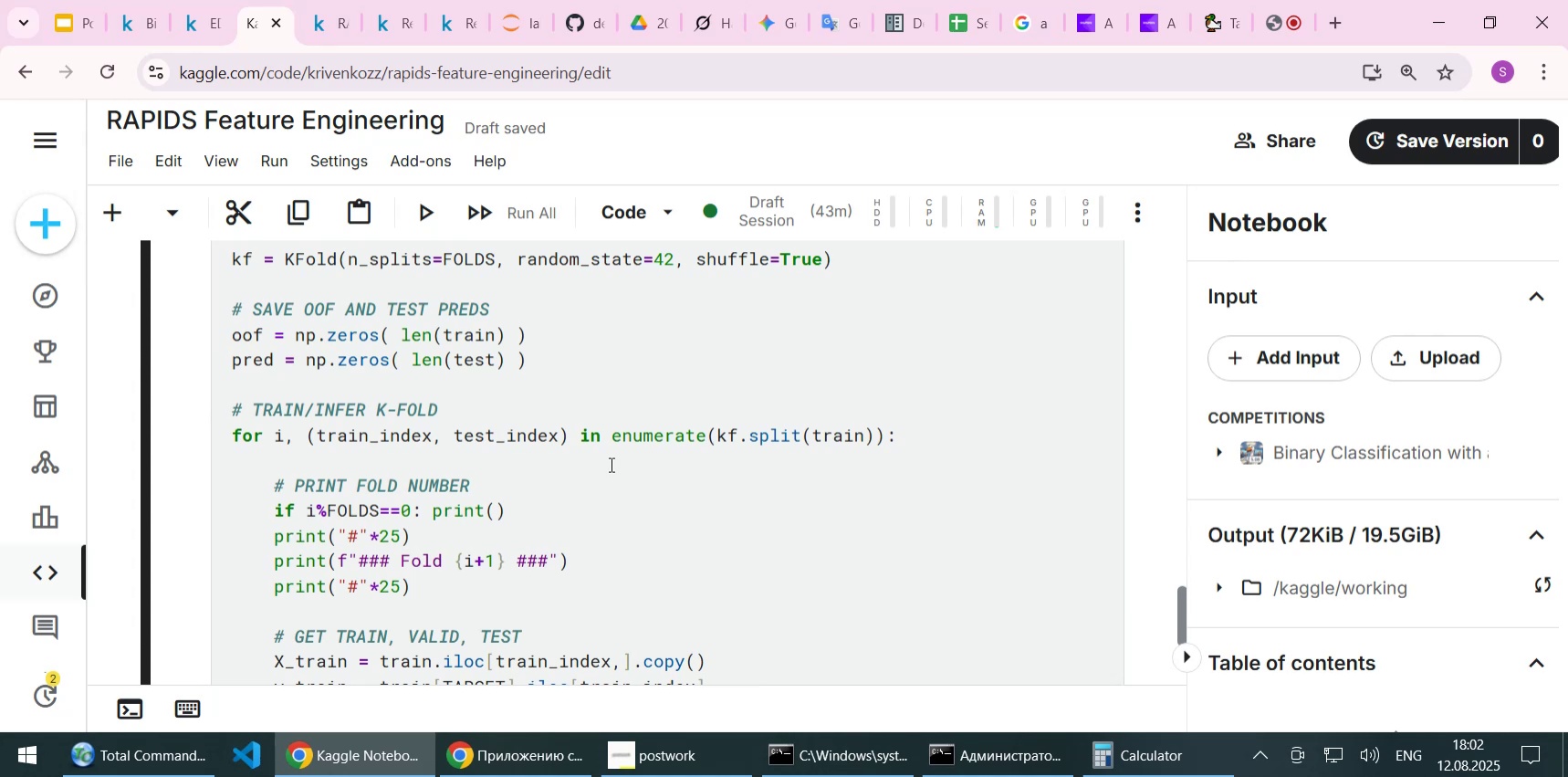 
scroll: coordinate [610, 515], scroll_direction: down, amount: 1.0
 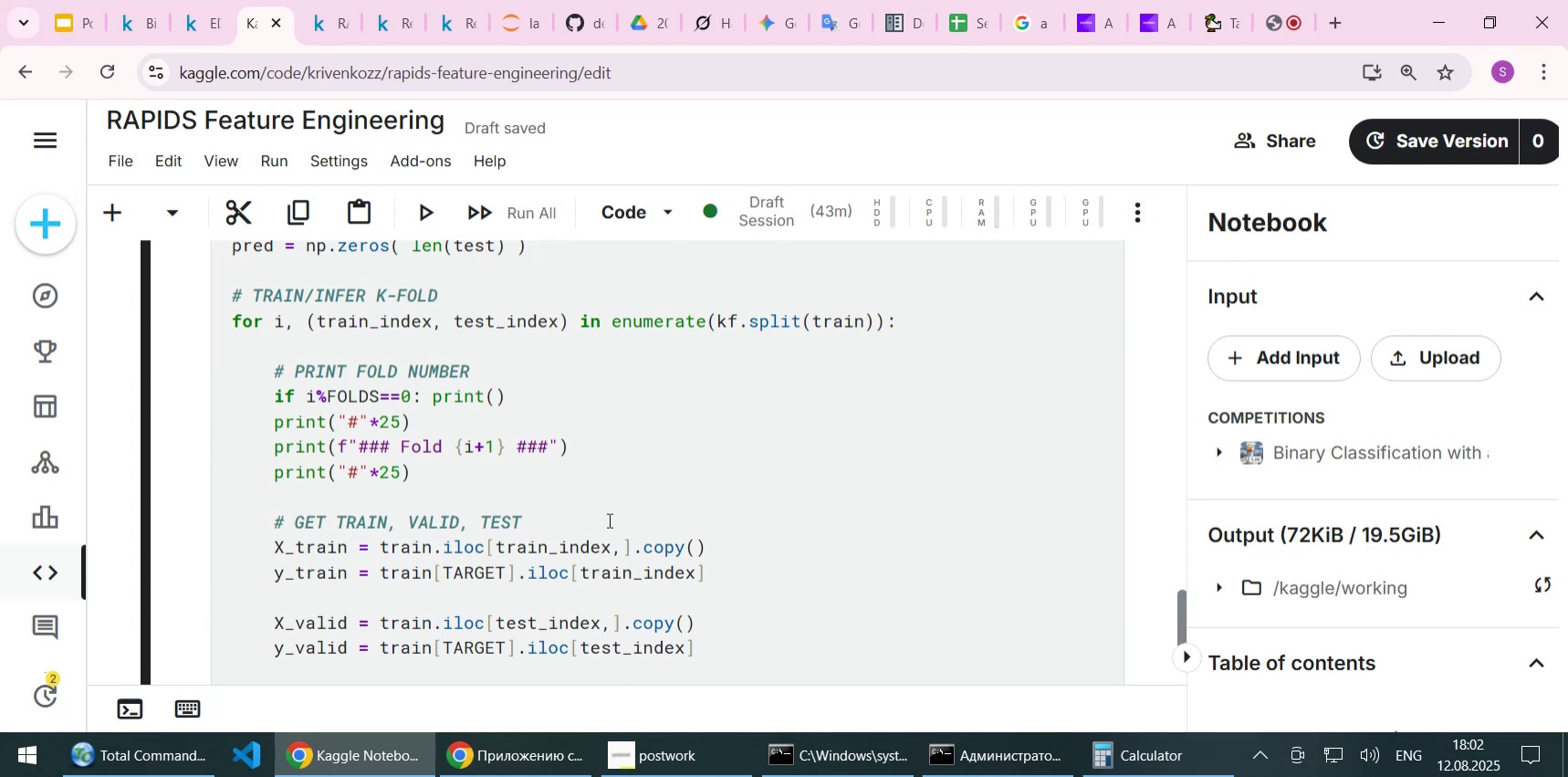 
wait(5.32)
 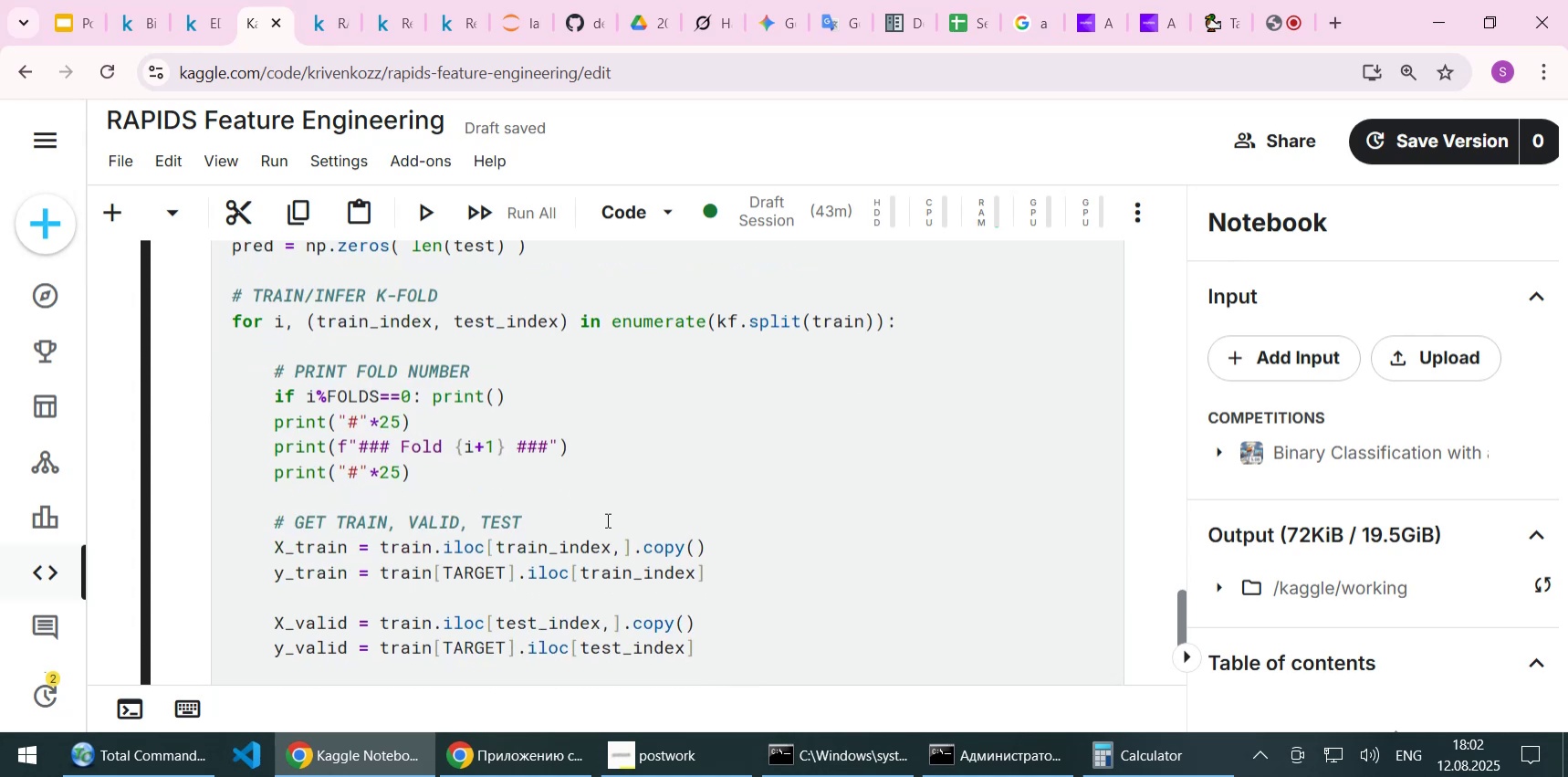 
left_click([600, 458])
 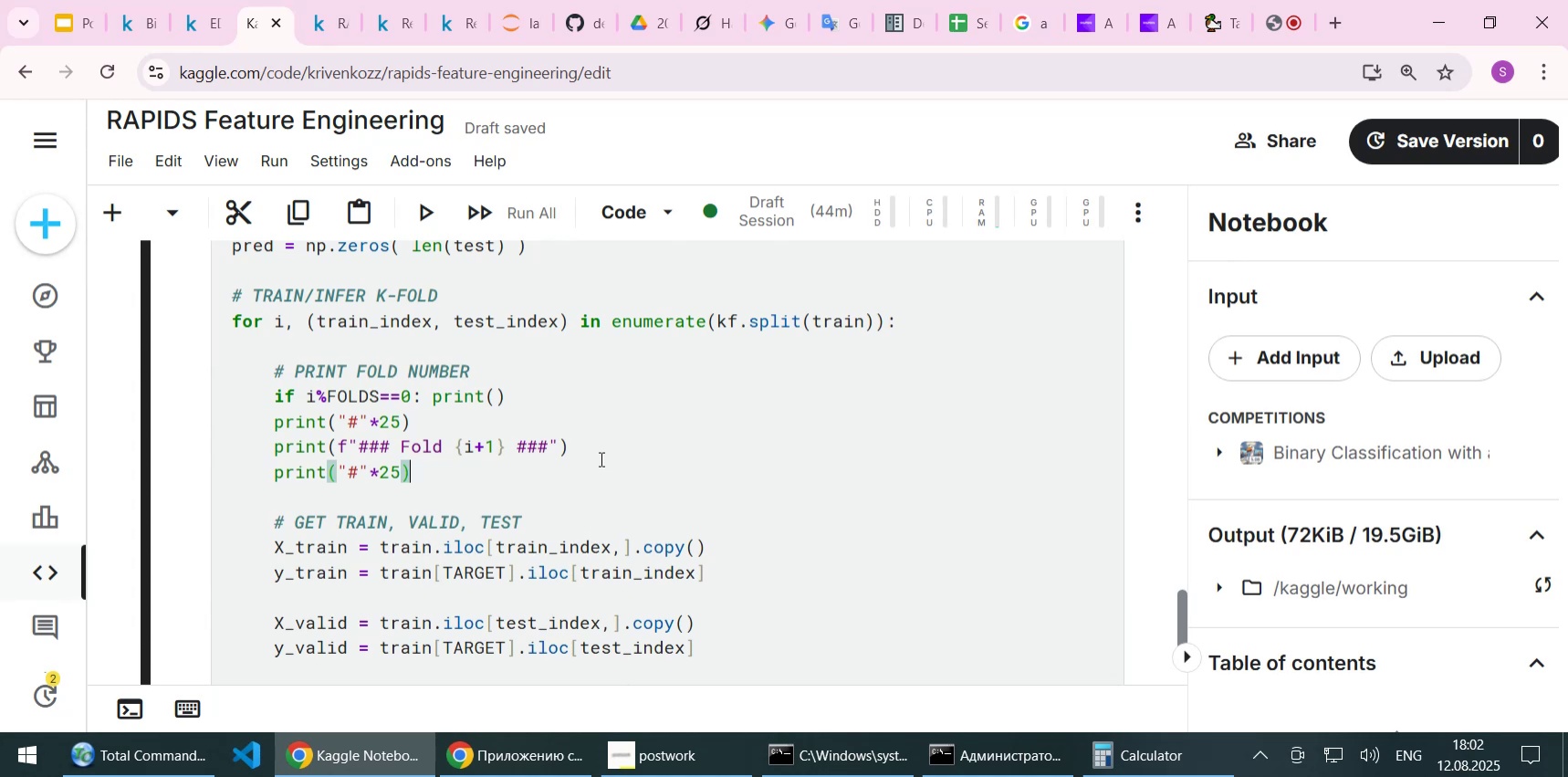 
wait(6.88)
 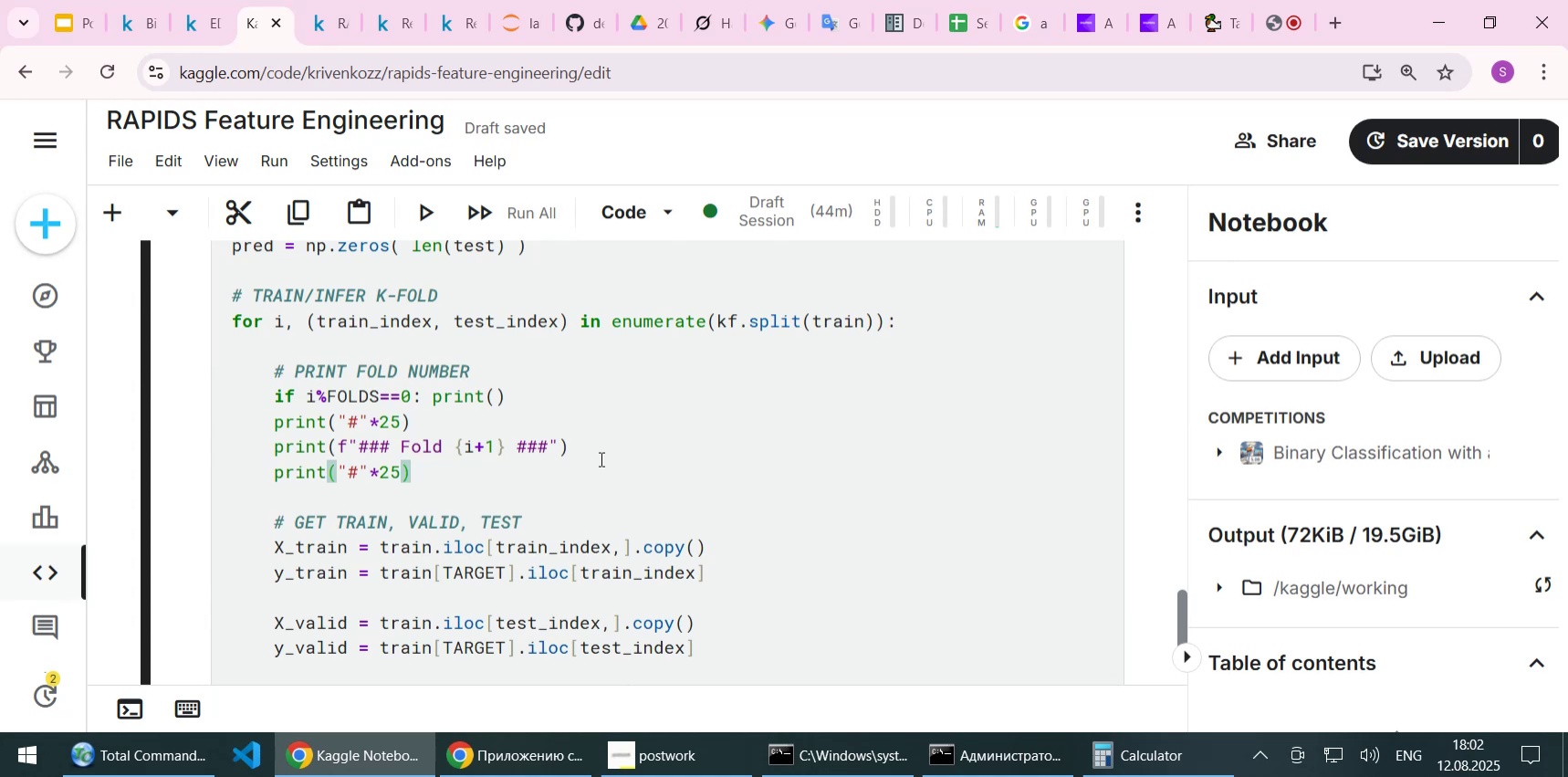 
left_click([600, 442])
 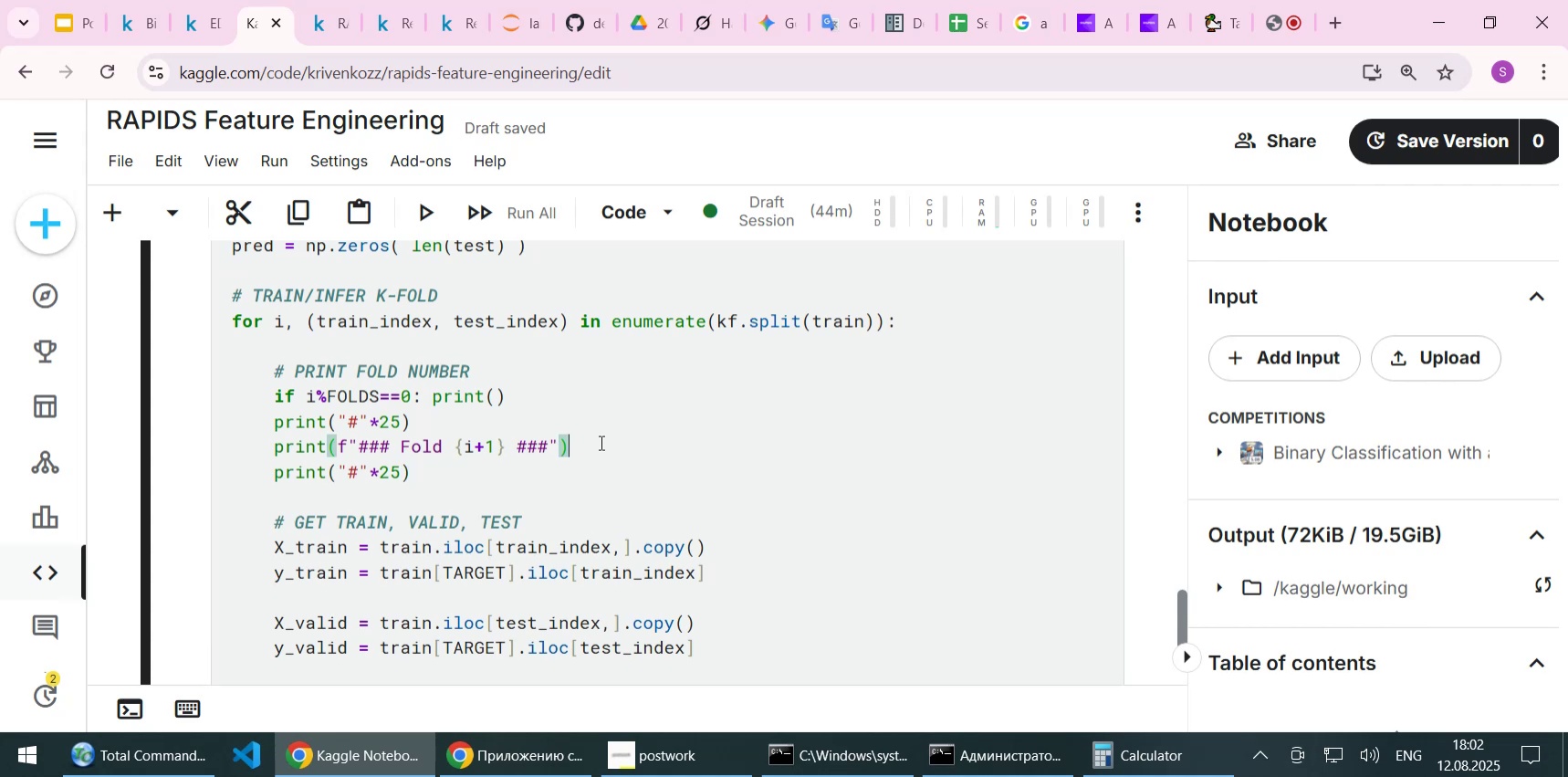 
scroll: coordinate [600, 442], scroll_direction: down, amount: 1.0
 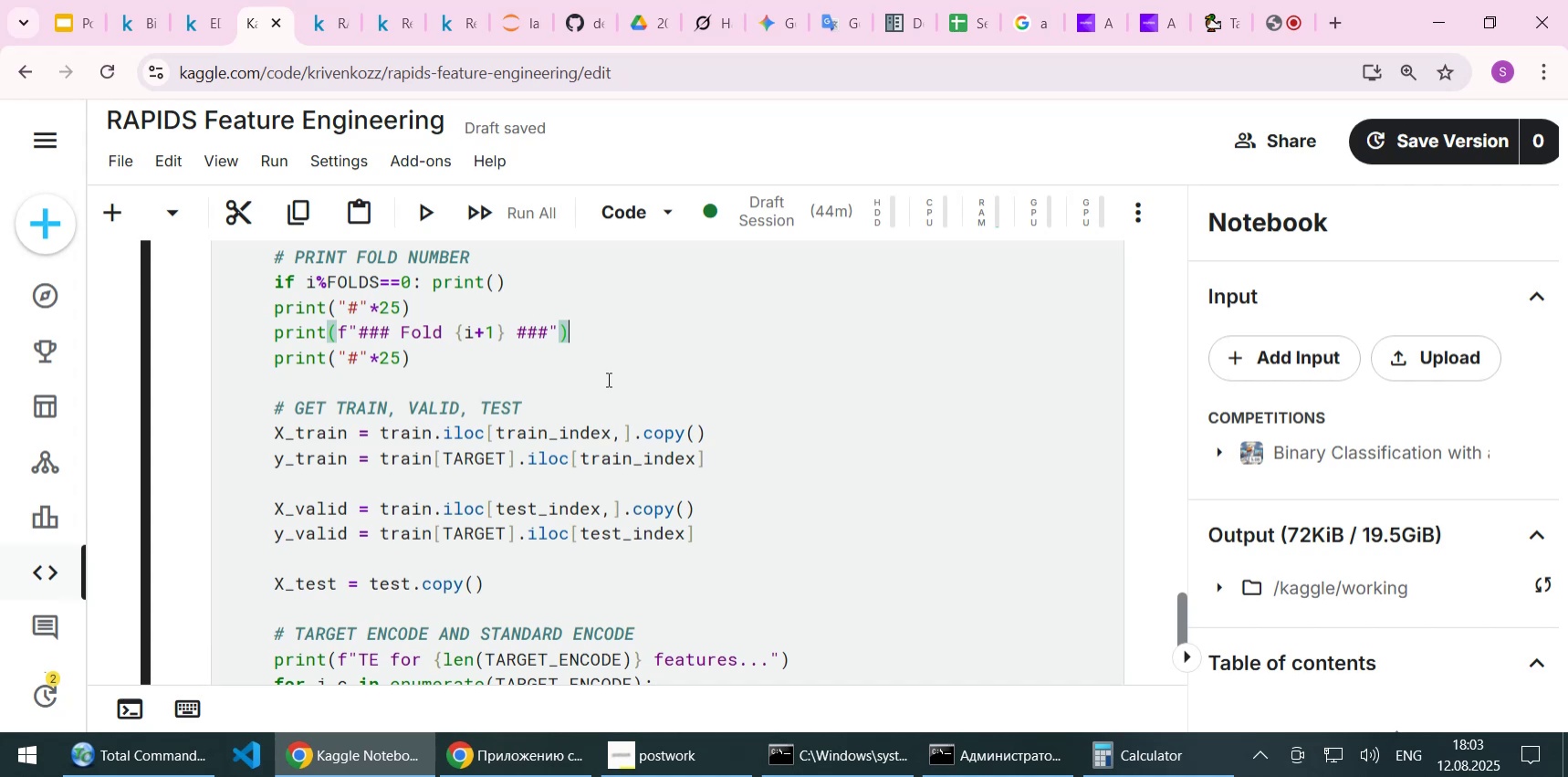 
wait(54.3)
 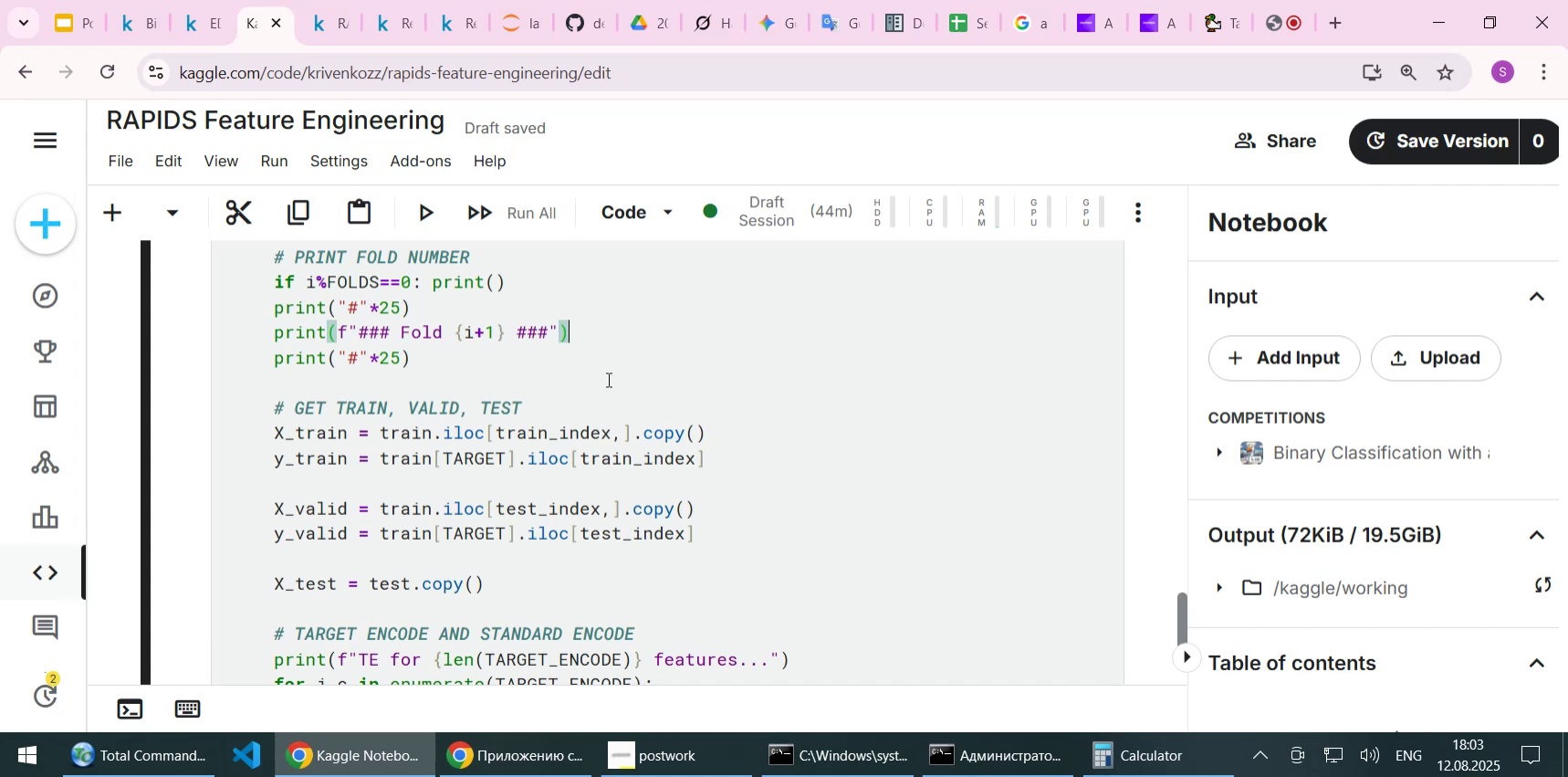 
scroll: coordinate [589, 428], scroll_direction: down, amount: 1.0
 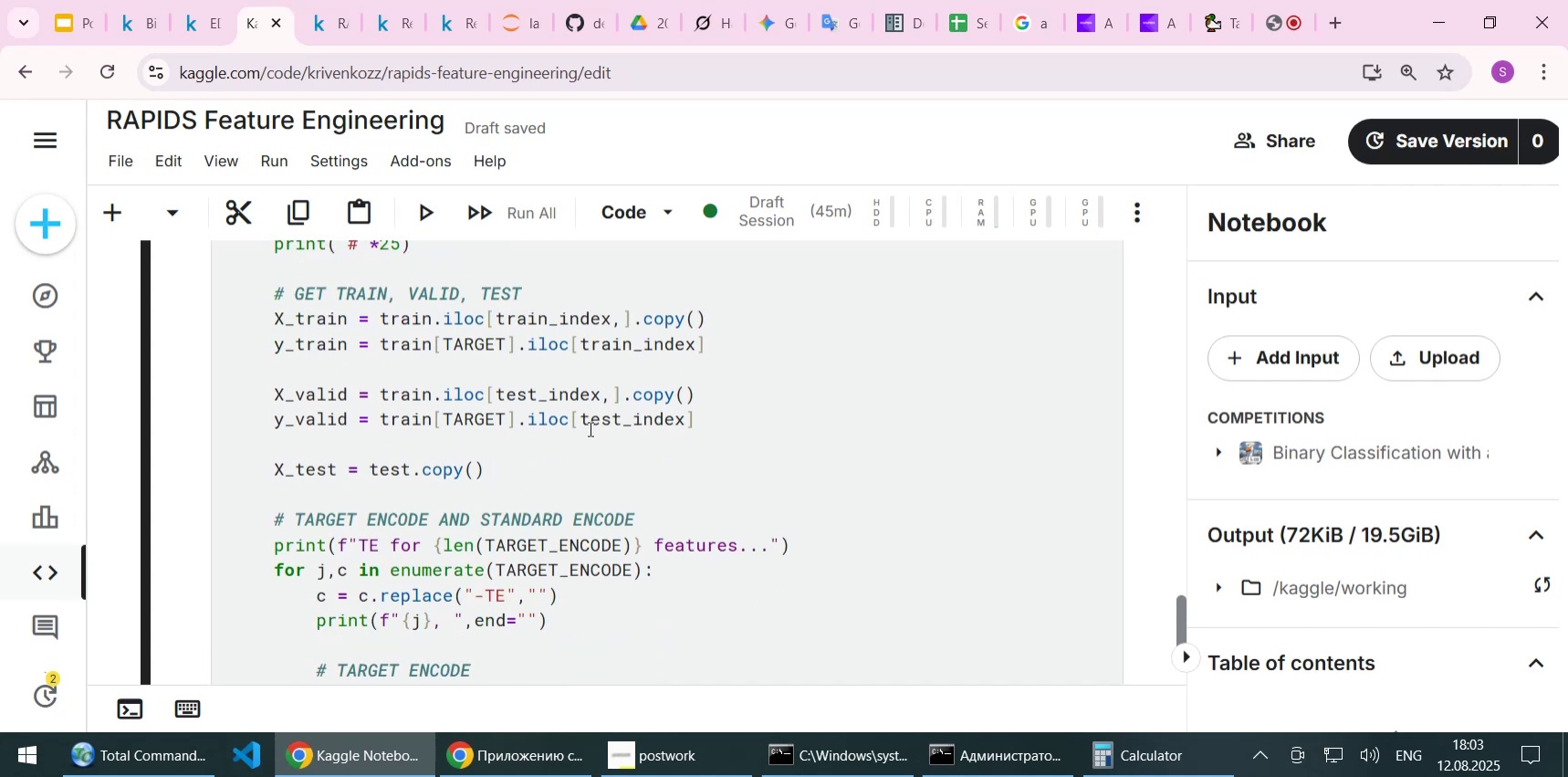 
scroll: coordinate [589, 428], scroll_direction: up, amount: 2.0
 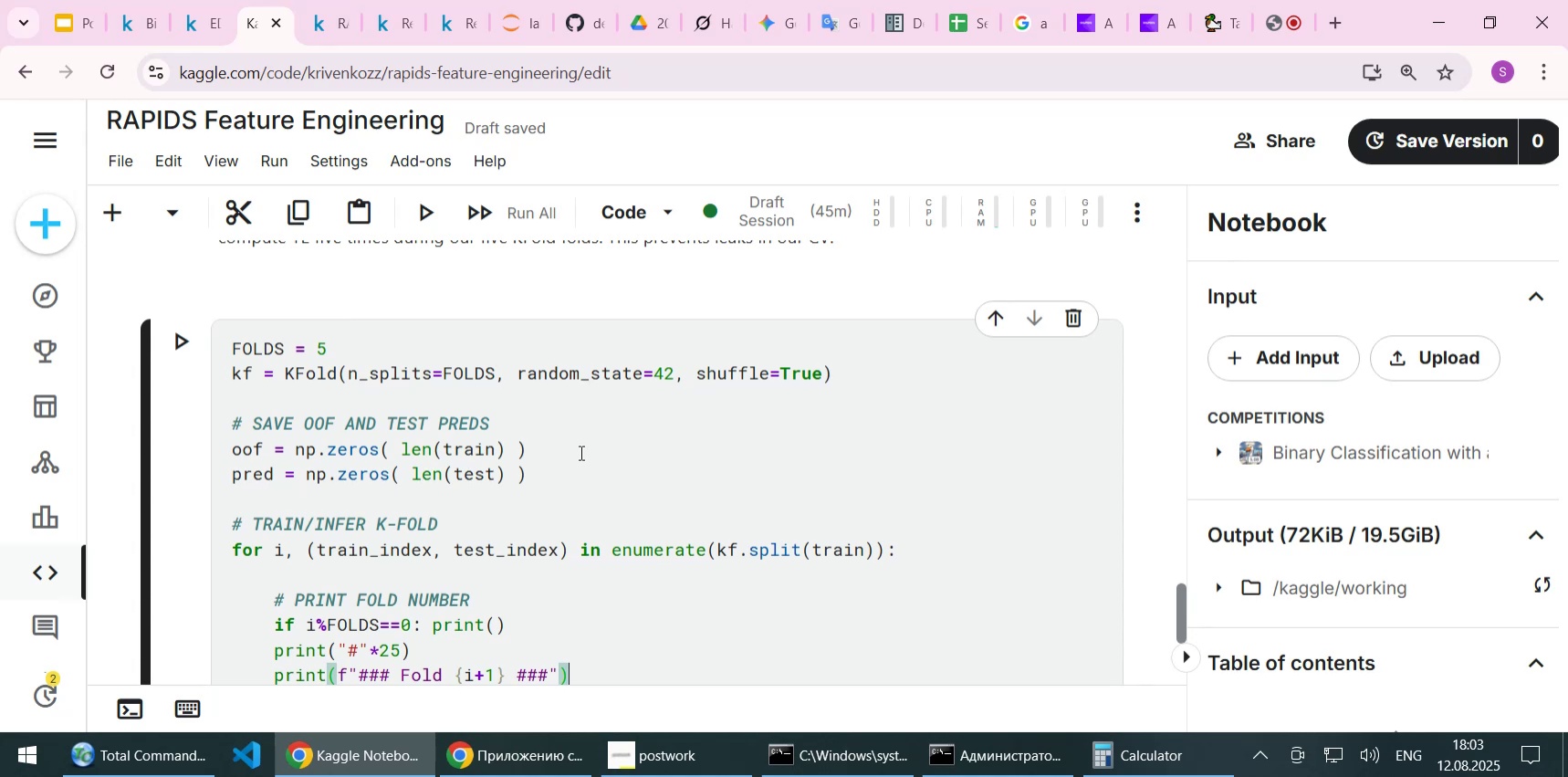 
scroll: coordinate [580, 452], scroll_direction: down, amount: 2.0
 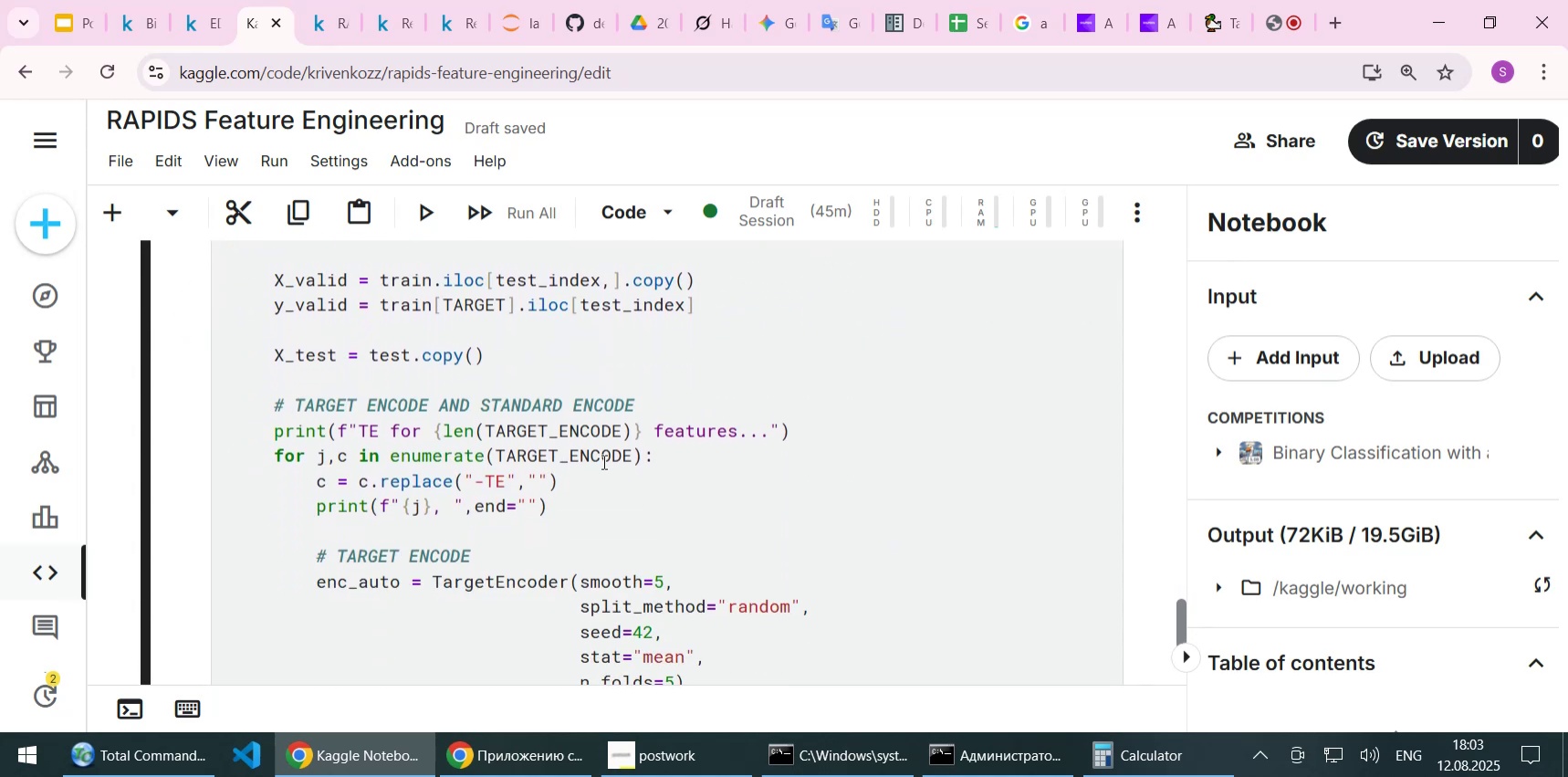 
left_click([602, 461])
 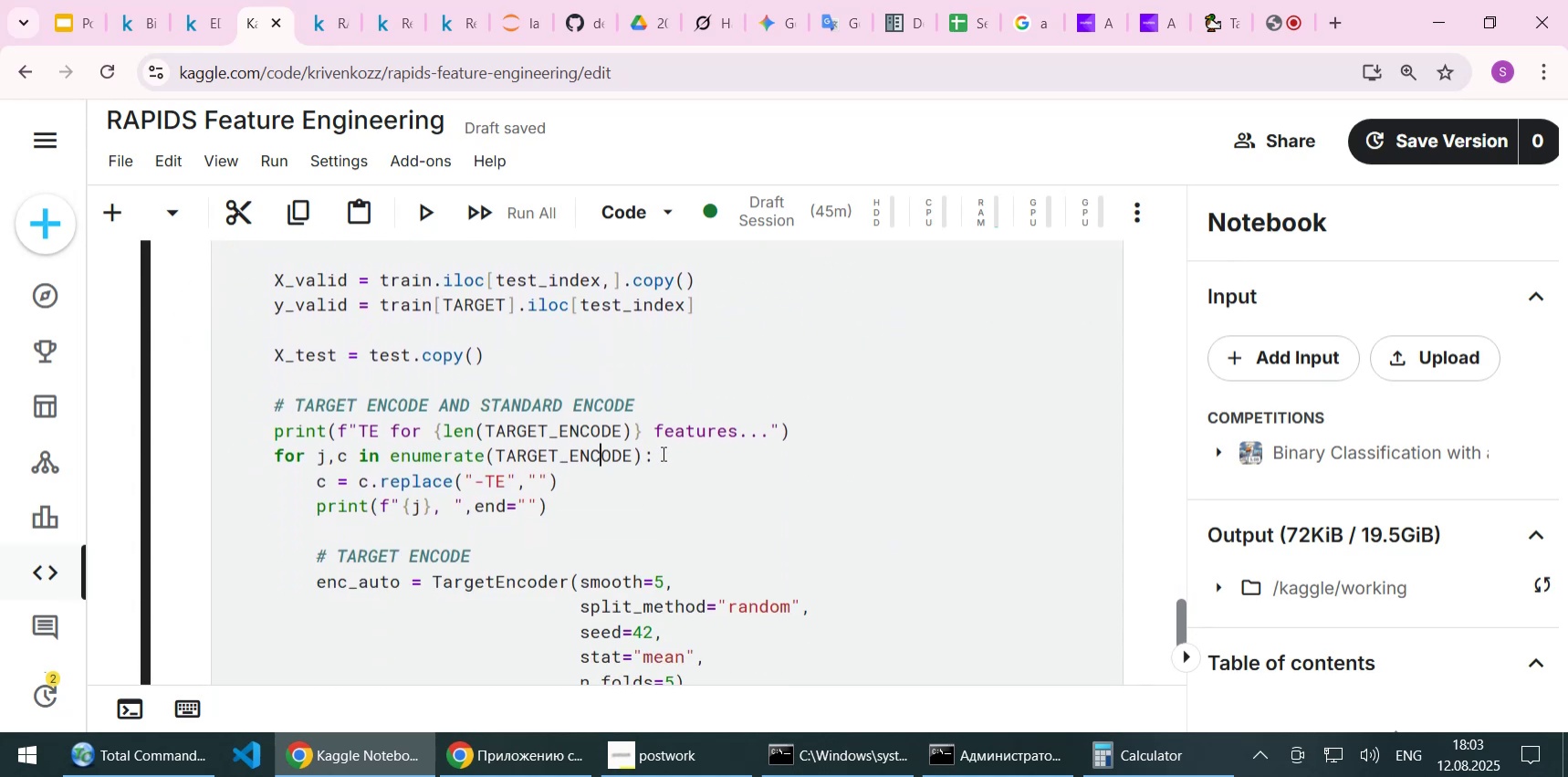 
left_click([662, 453])
 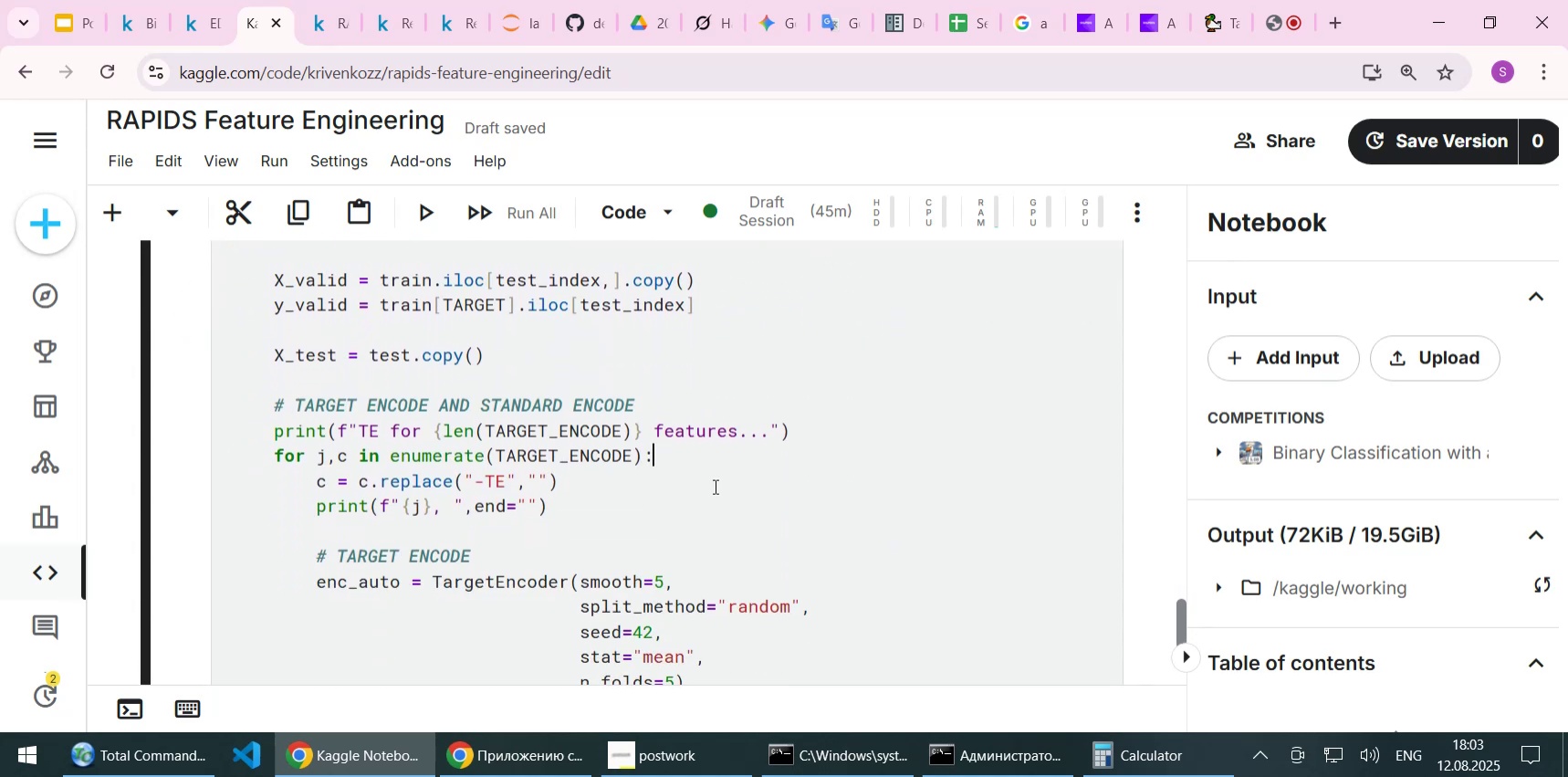 
scroll: coordinate [778, 429], scroll_direction: down, amount: 2.0
 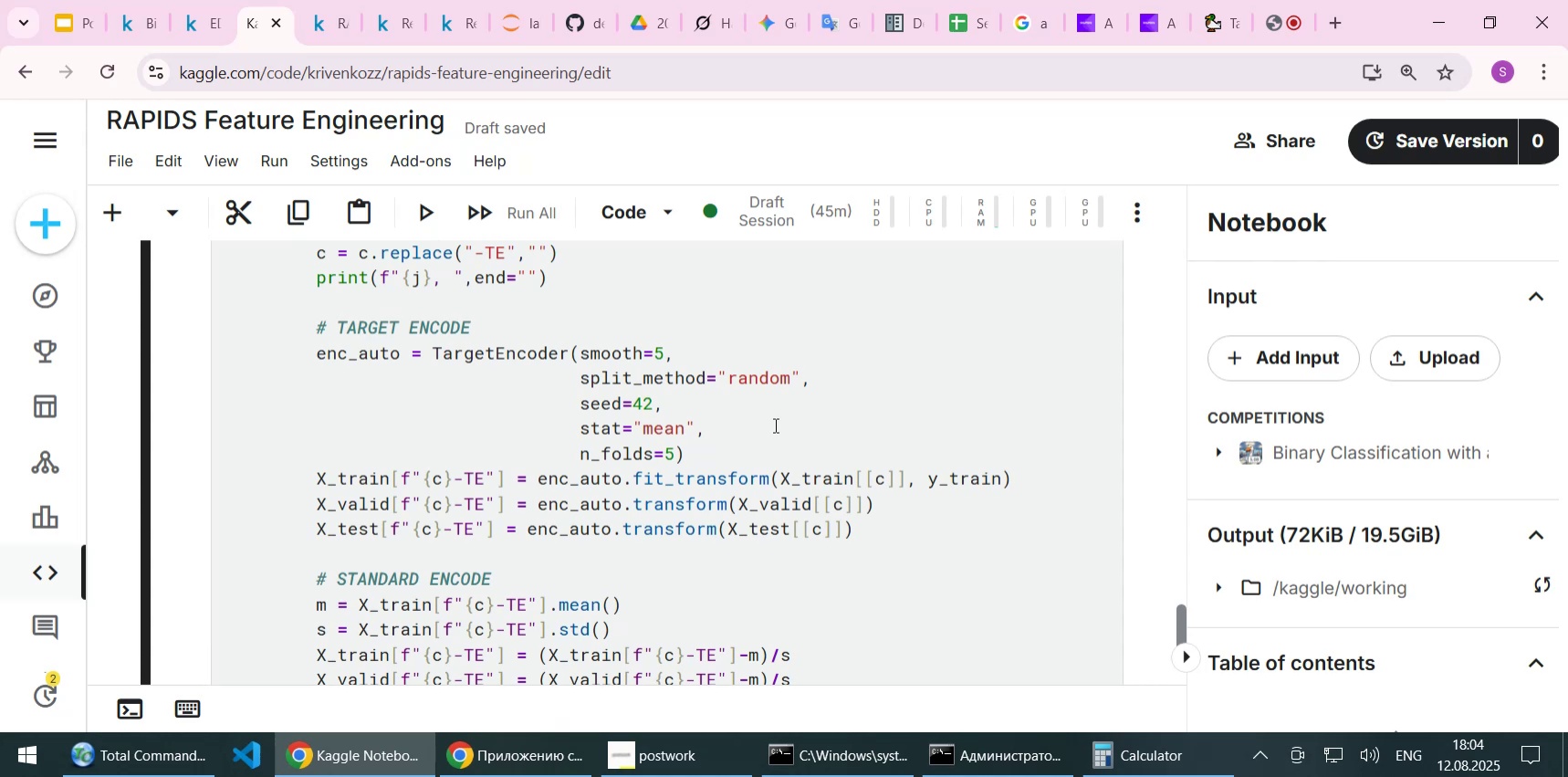 
left_click([747, 443])
 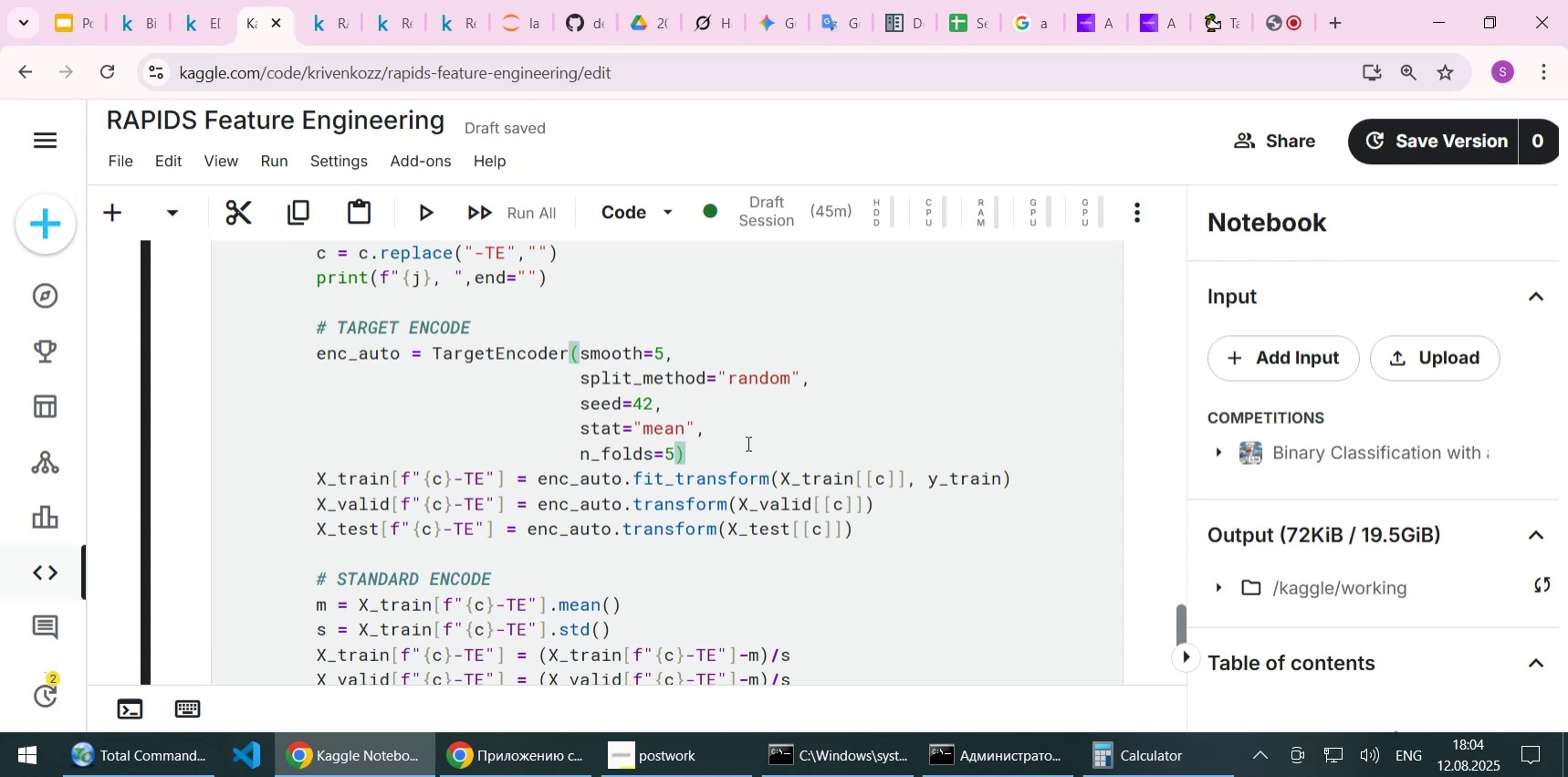 
scroll: coordinate [747, 443], scroll_direction: down, amount: 1.0
 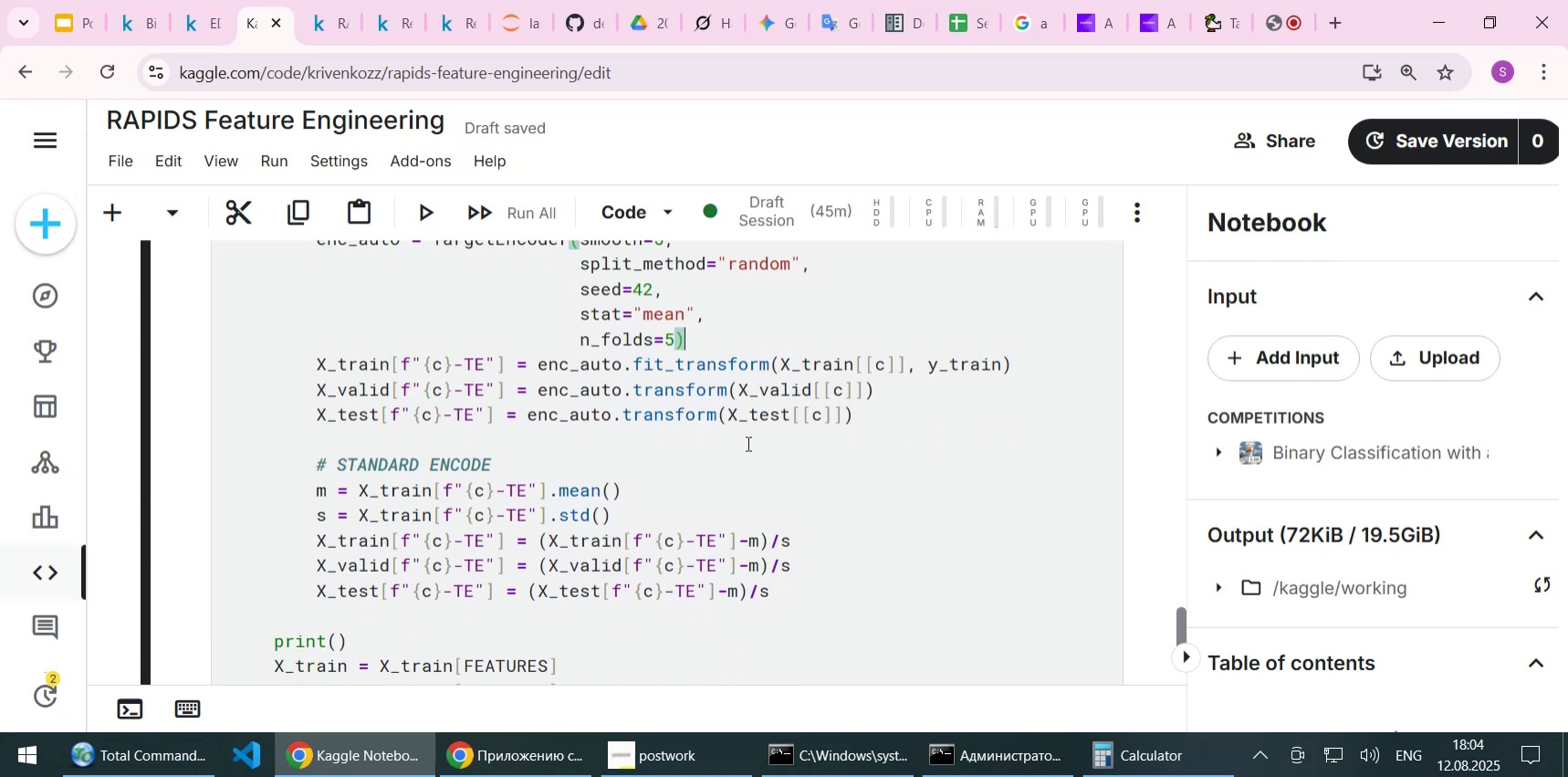 
scroll: coordinate [747, 443], scroll_direction: up, amount: 6.0
 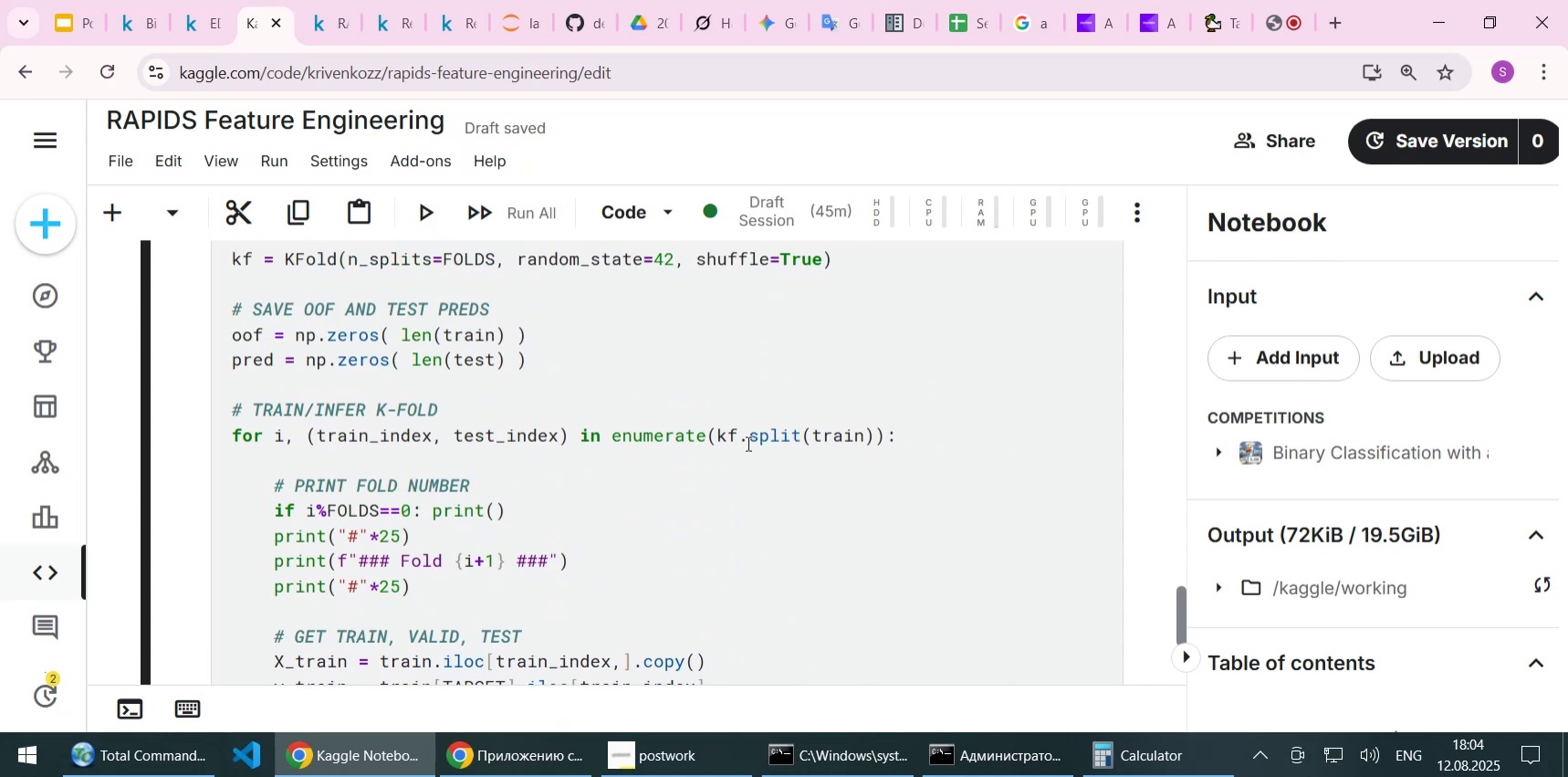 
scroll: coordinate [747, 443], scroll_direction: down, amount: 4.0
 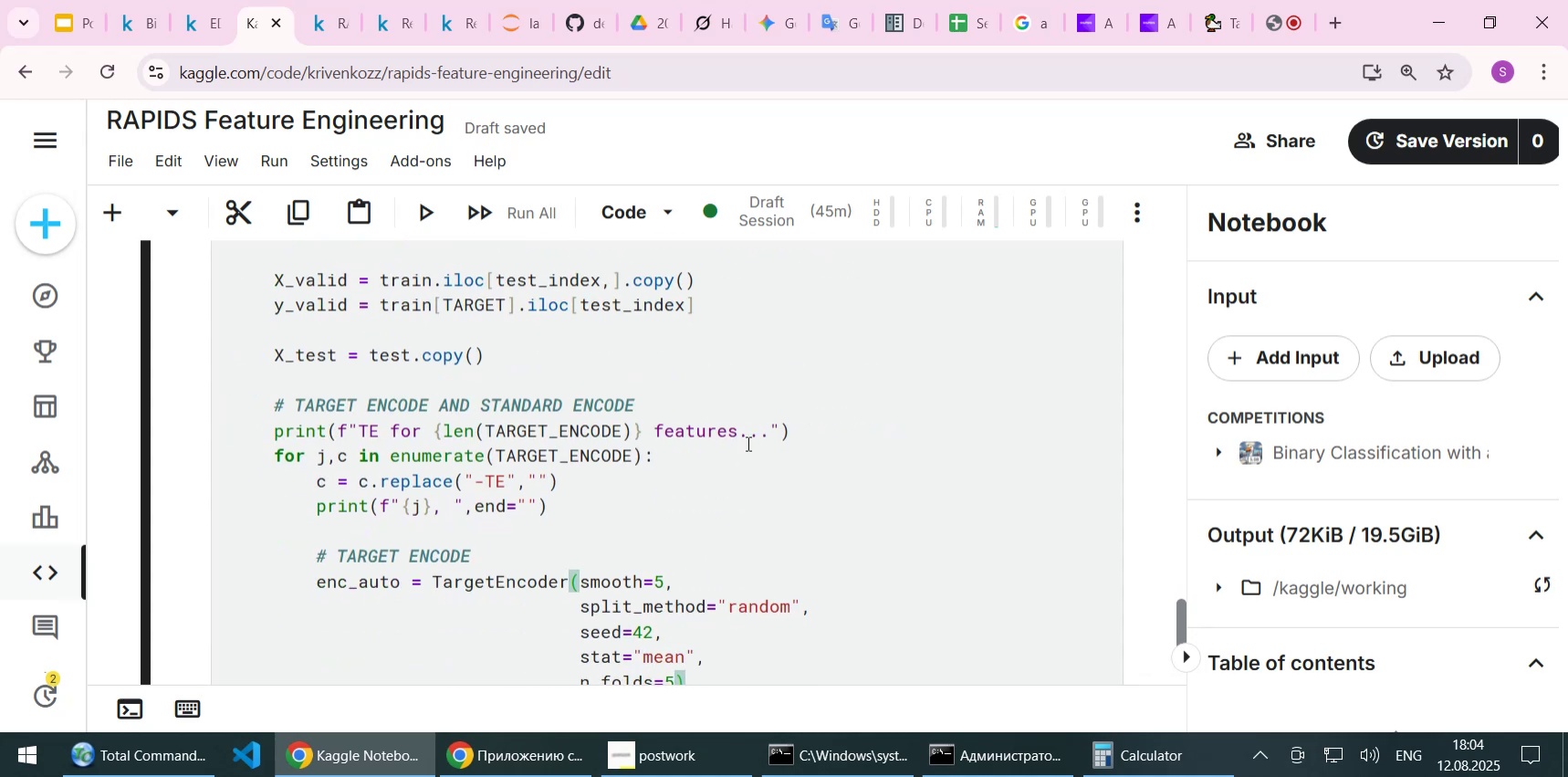 
scroll: coordinate [752, 437], scroll_direction: up, amount: 1.0
 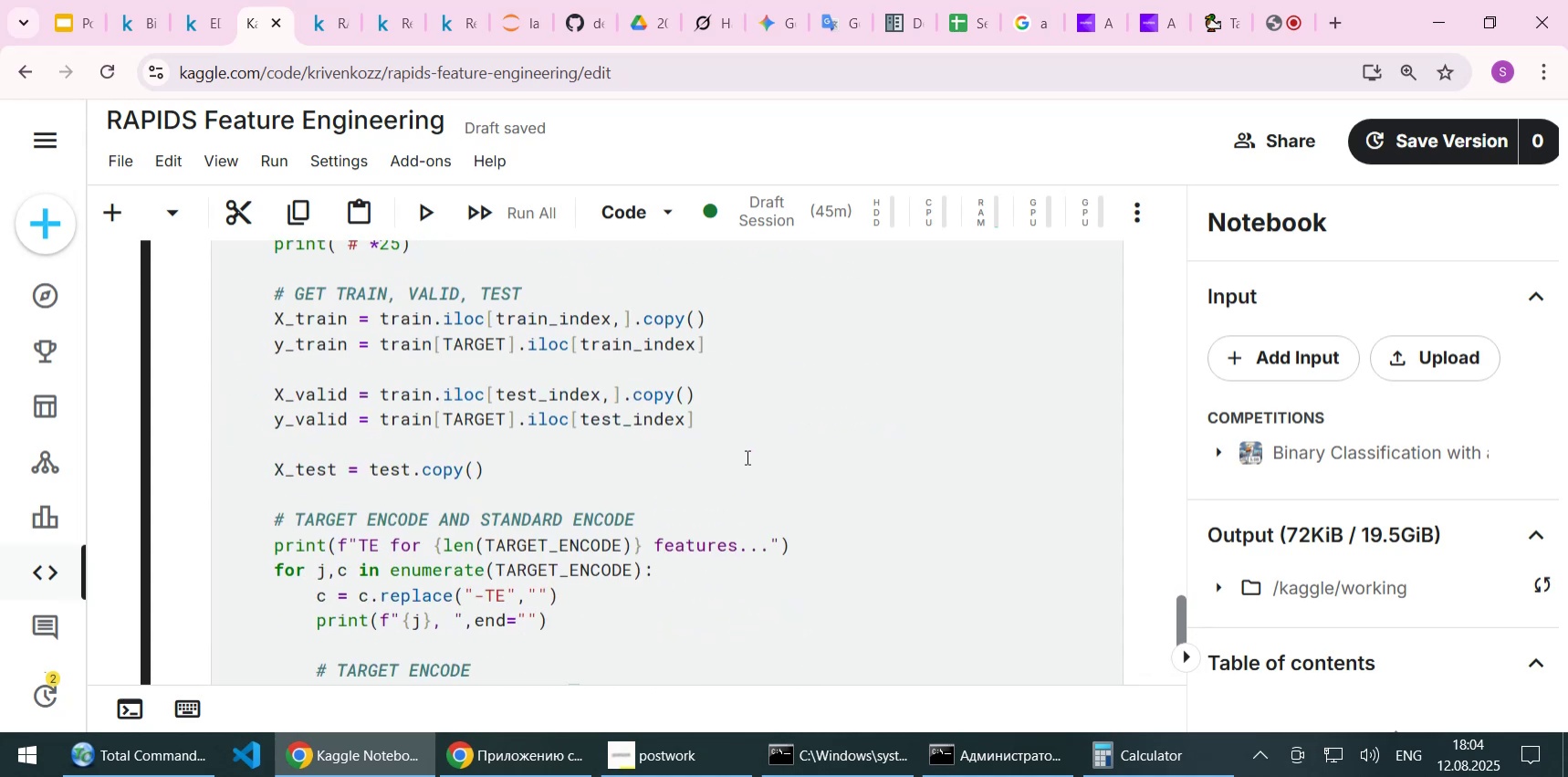 
wait(6.9)
 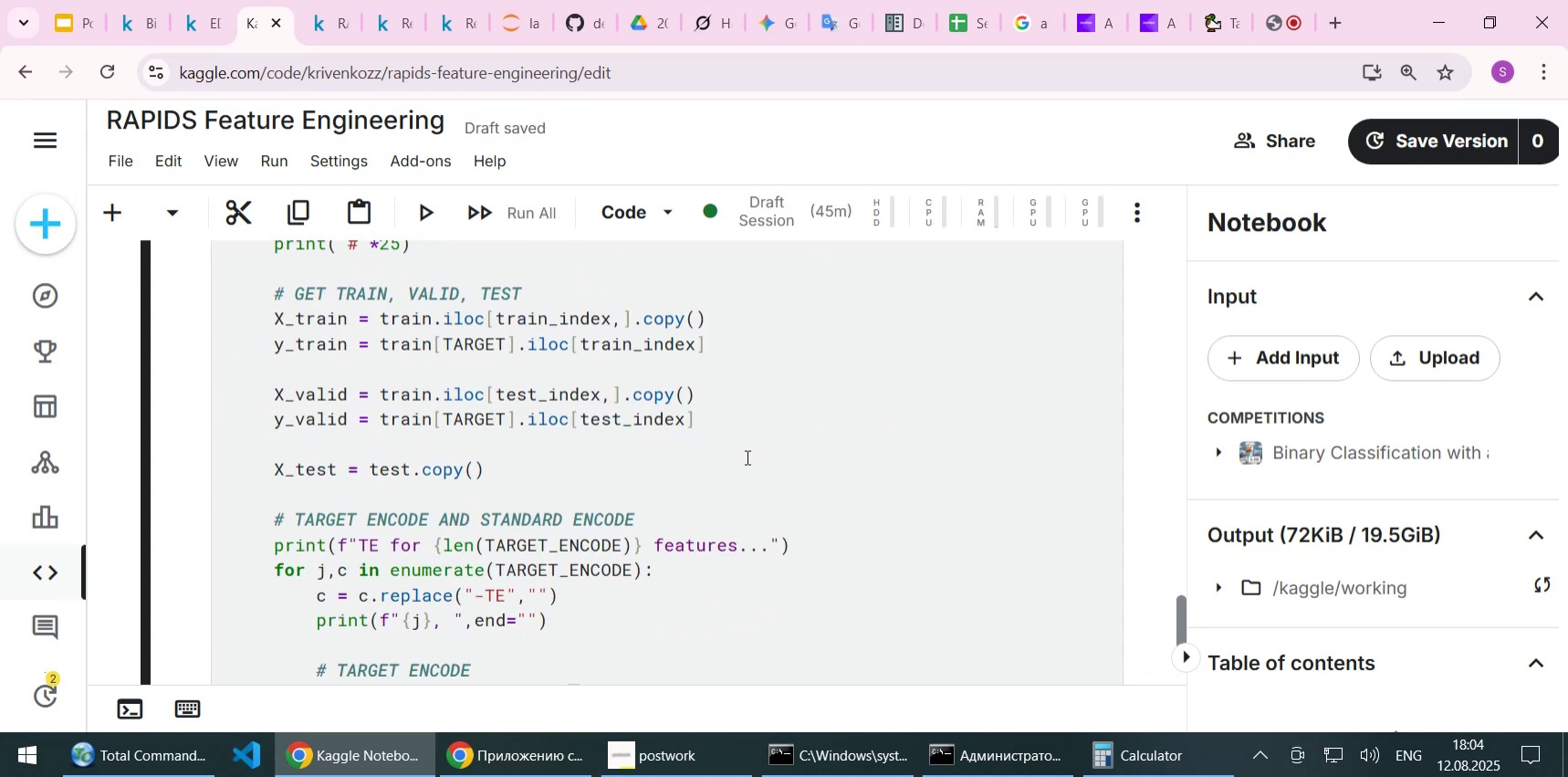 
scroll: coordinate [746, 457], scroll_direction: up, amount: 1.0
 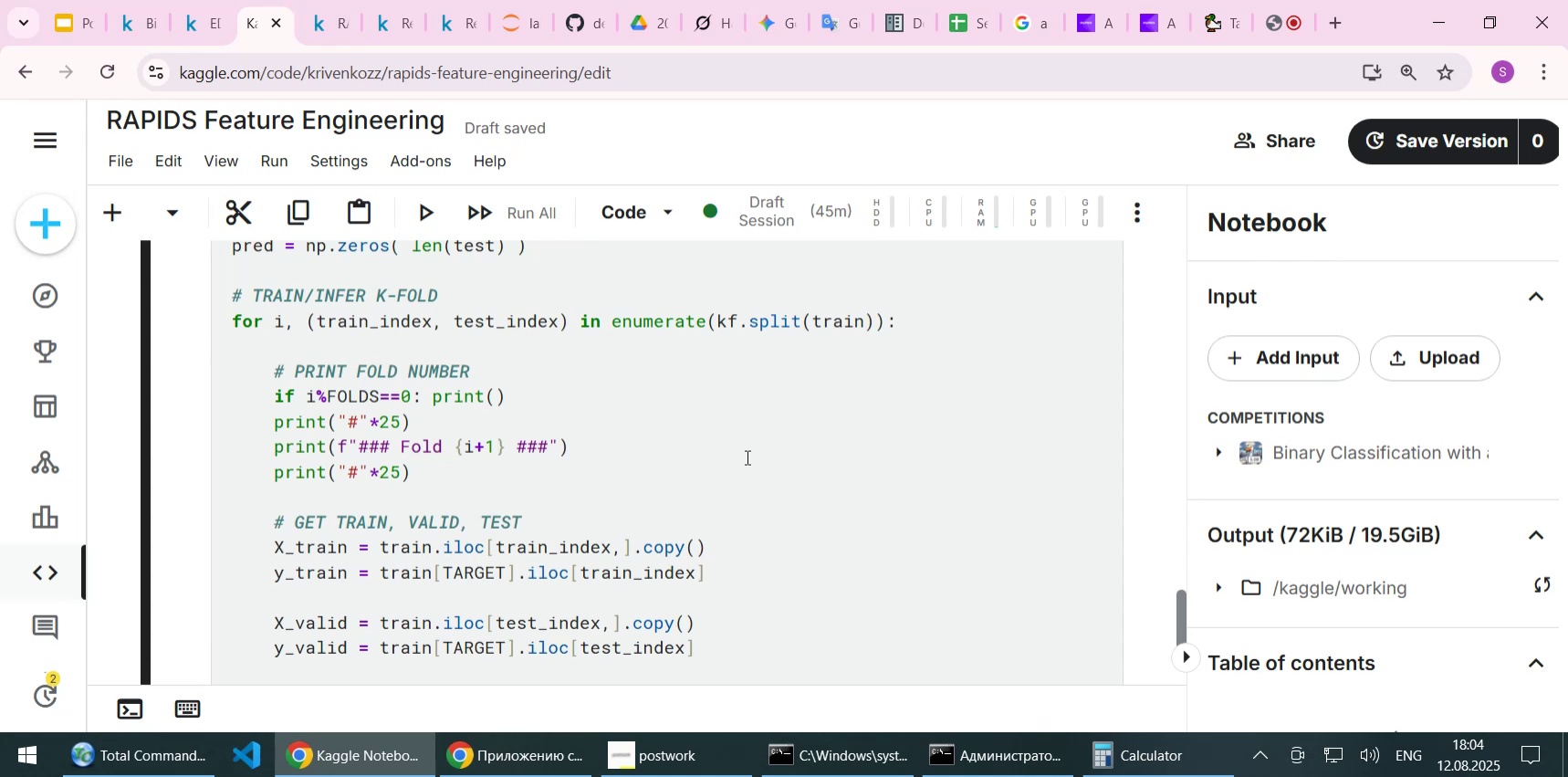 
scroll: coordinate [746, 457], scroll_direction: down, amount: 1.0
 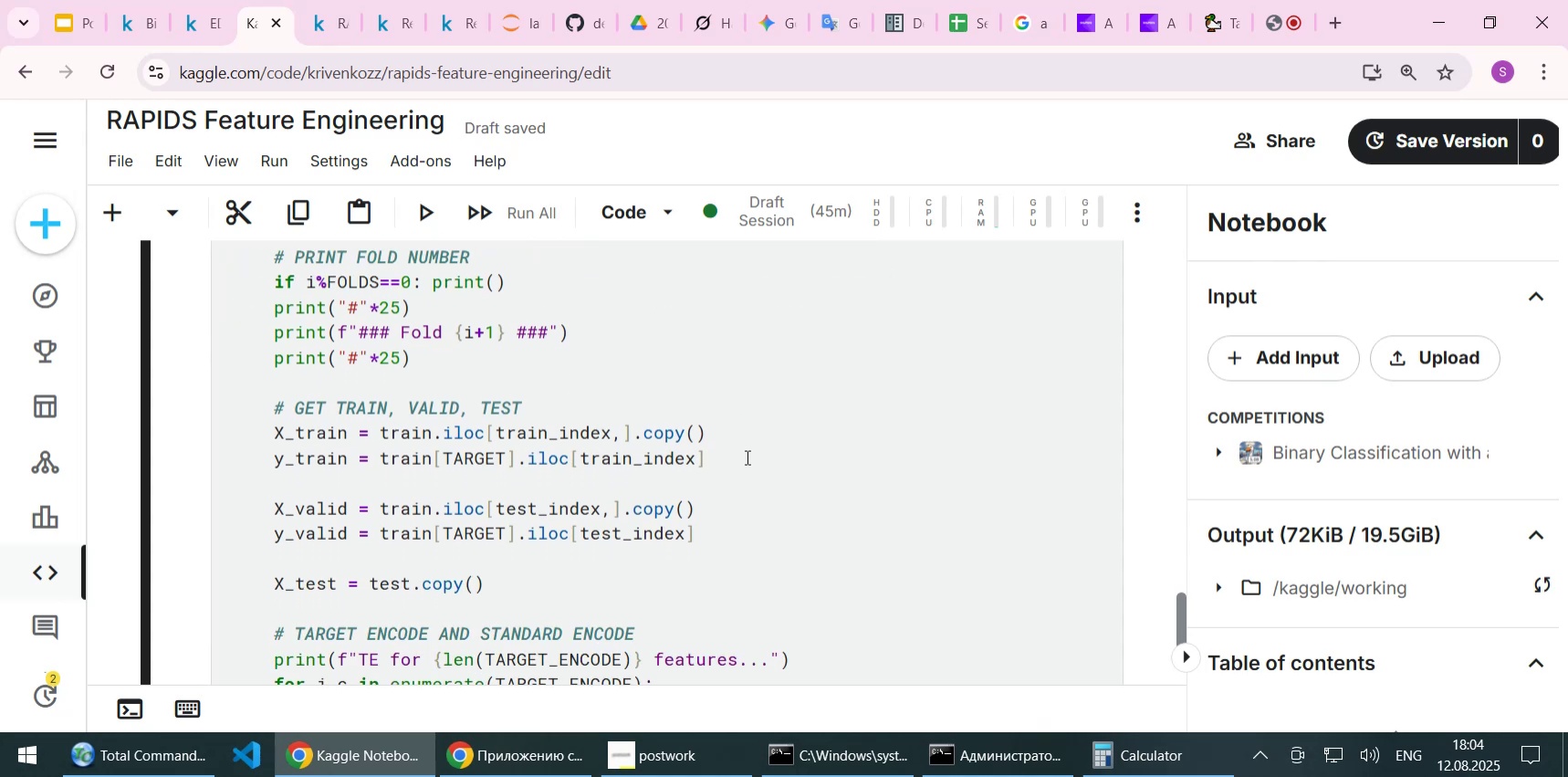 
scroll: coordinate [746, 457], scroll_direction: up, amount: 3.0
 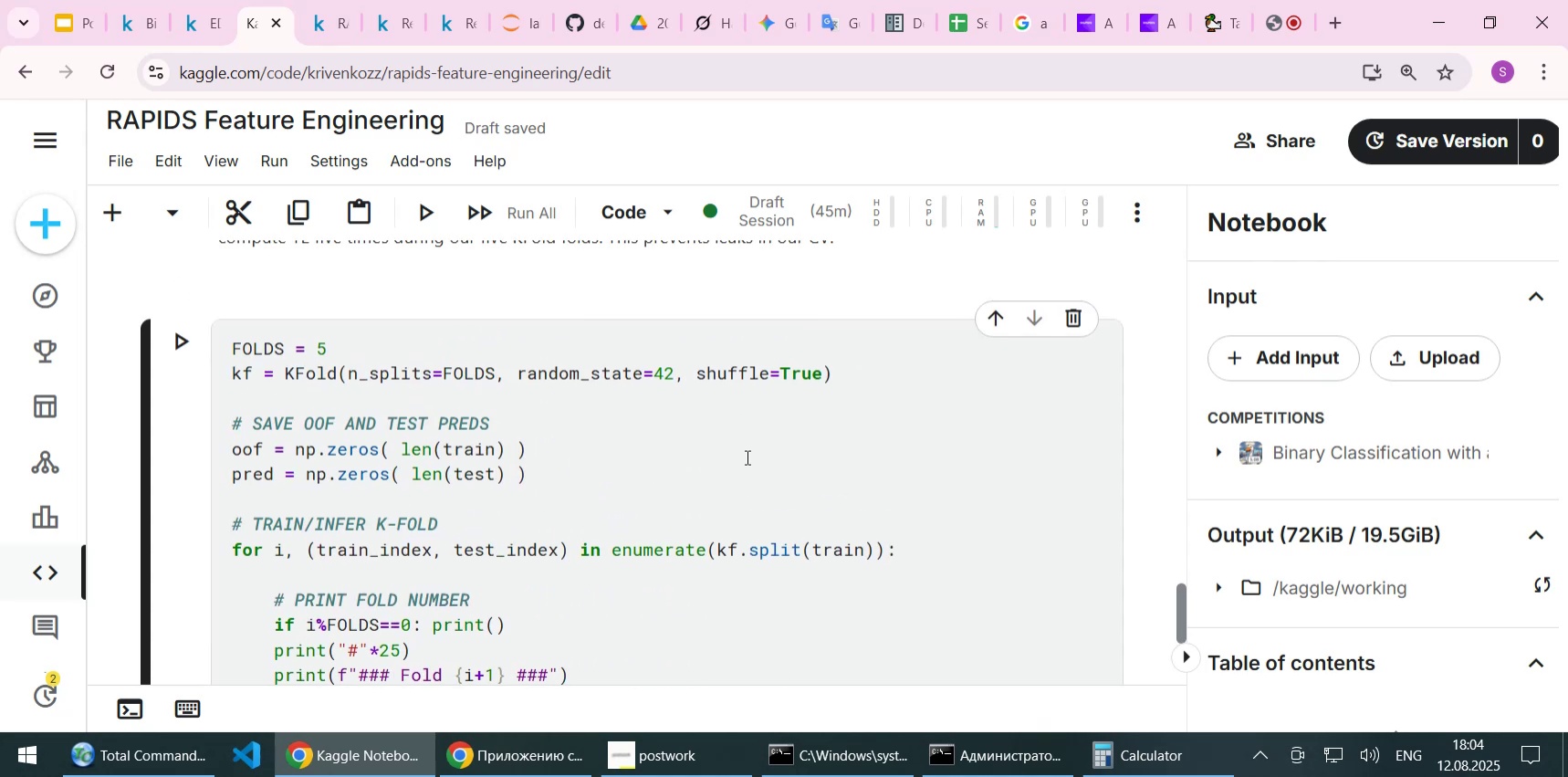 
scroll: coordinate [814, 432], scroll_direction: down, amount: 6.0
 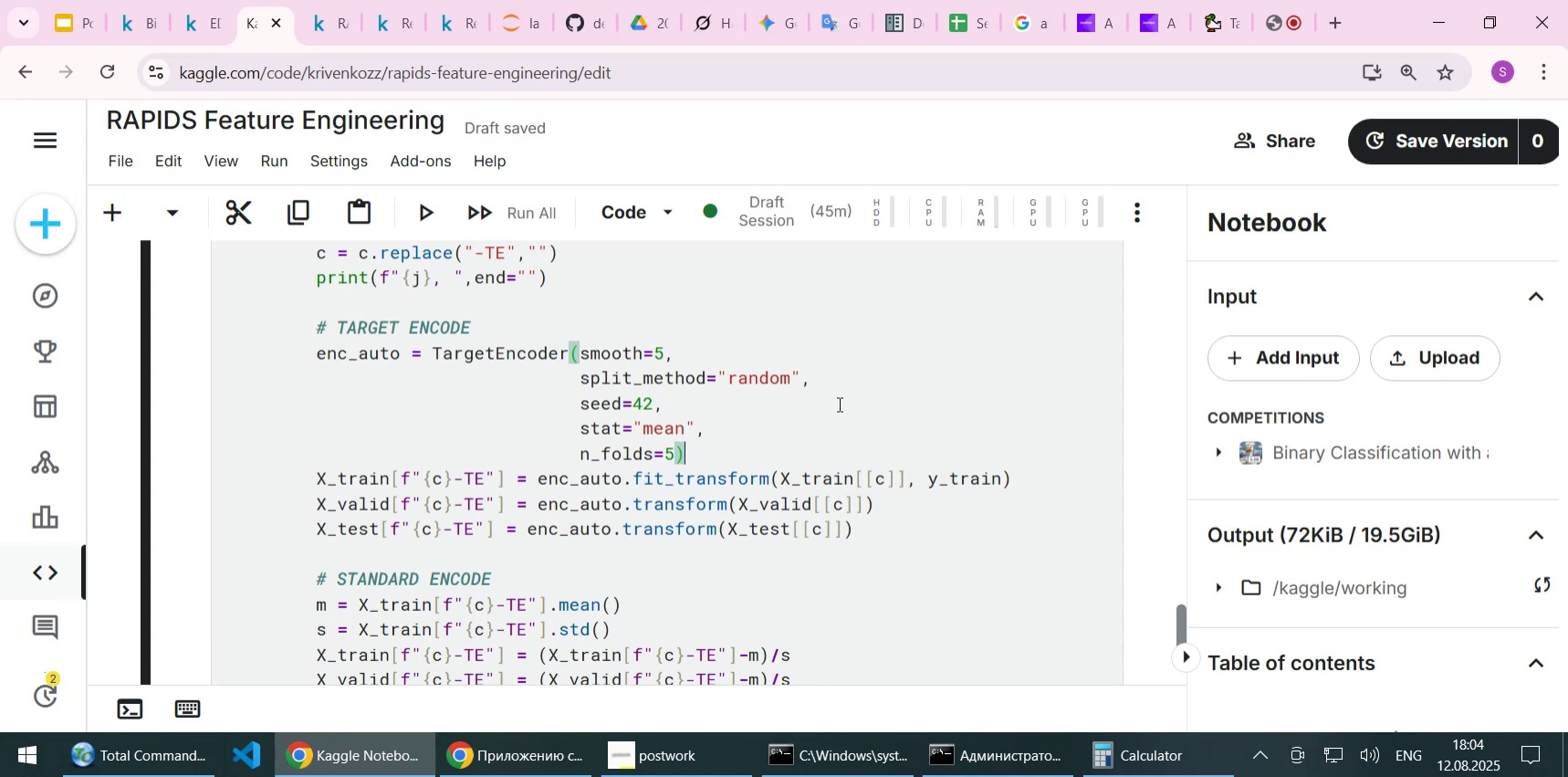 
wait(12.17)
 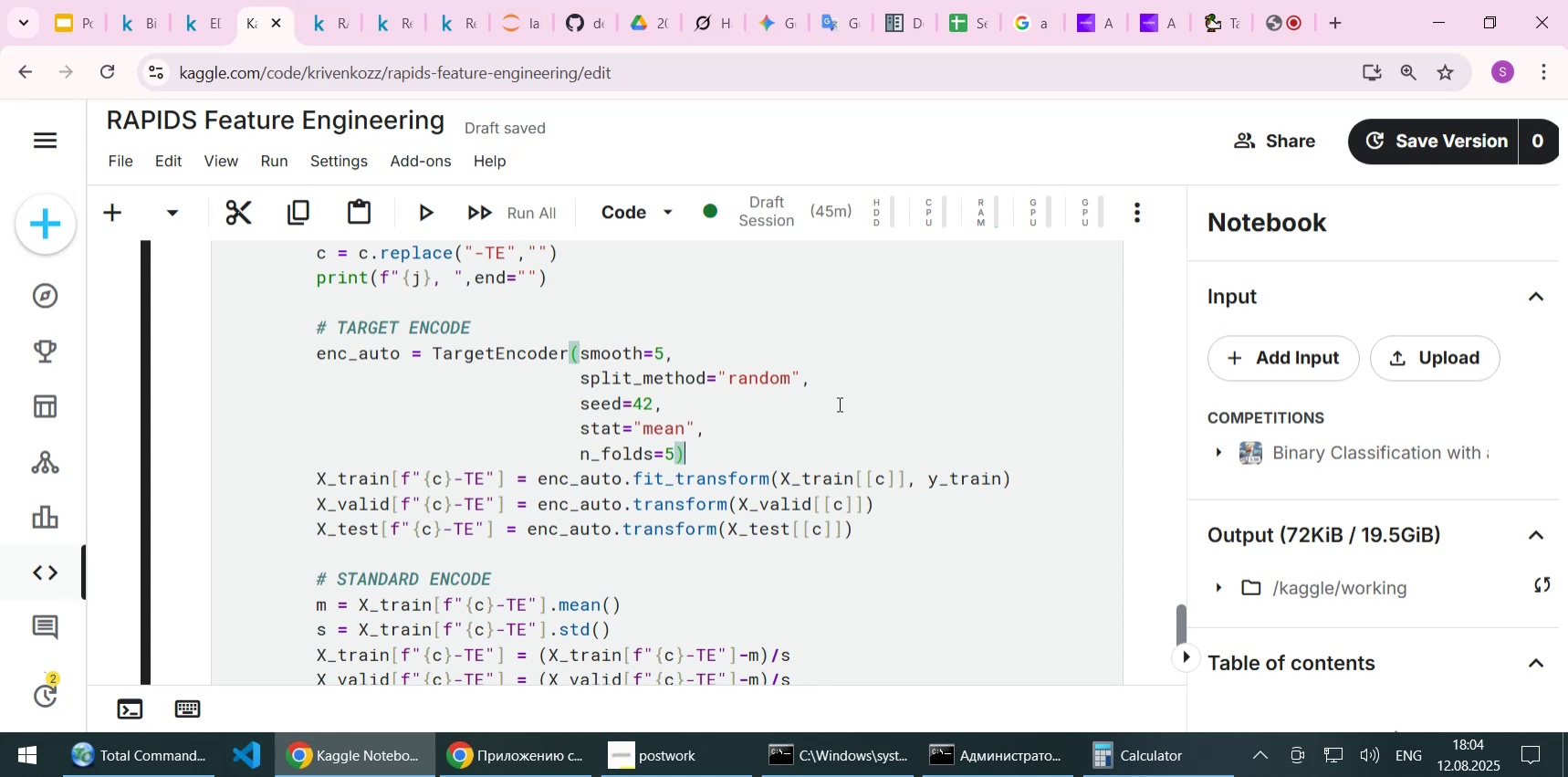 
scroll: coordinate [838, 404], scroll_direction: up, amount: 1.0
 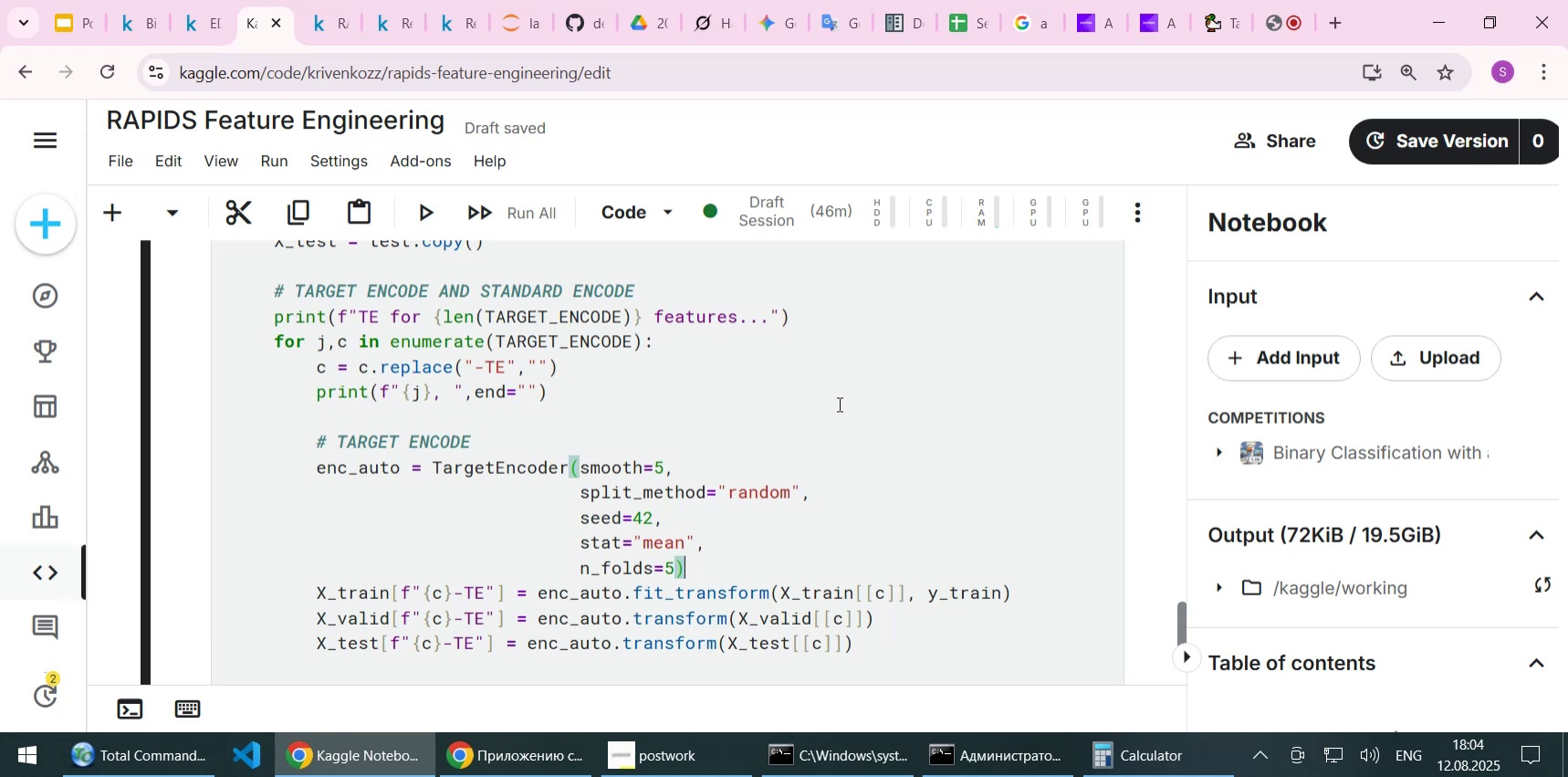 
wait(5.94)
 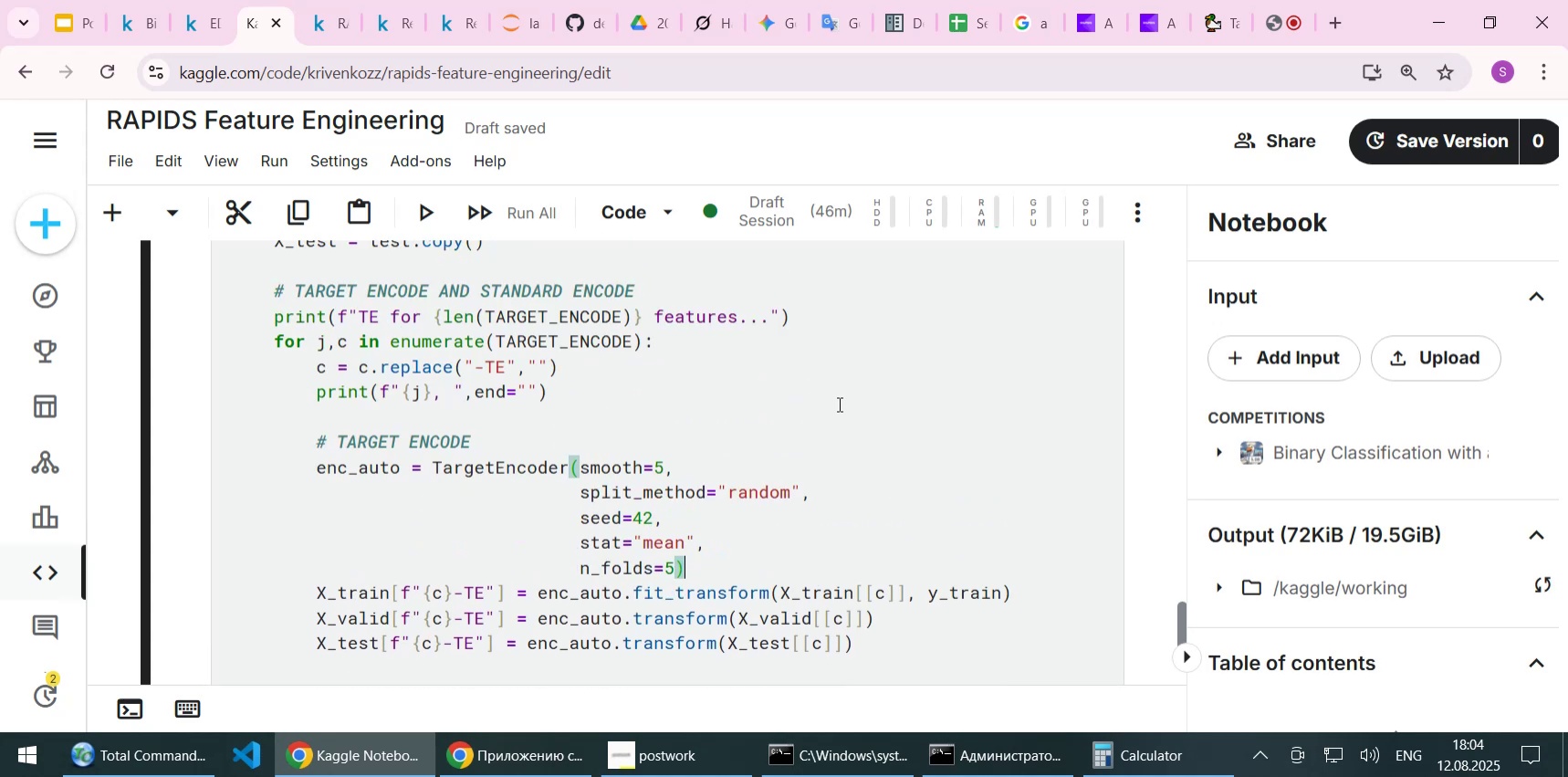 
scroll: coordinate [840, 409], scroll_direction: up, amount: 49.0
 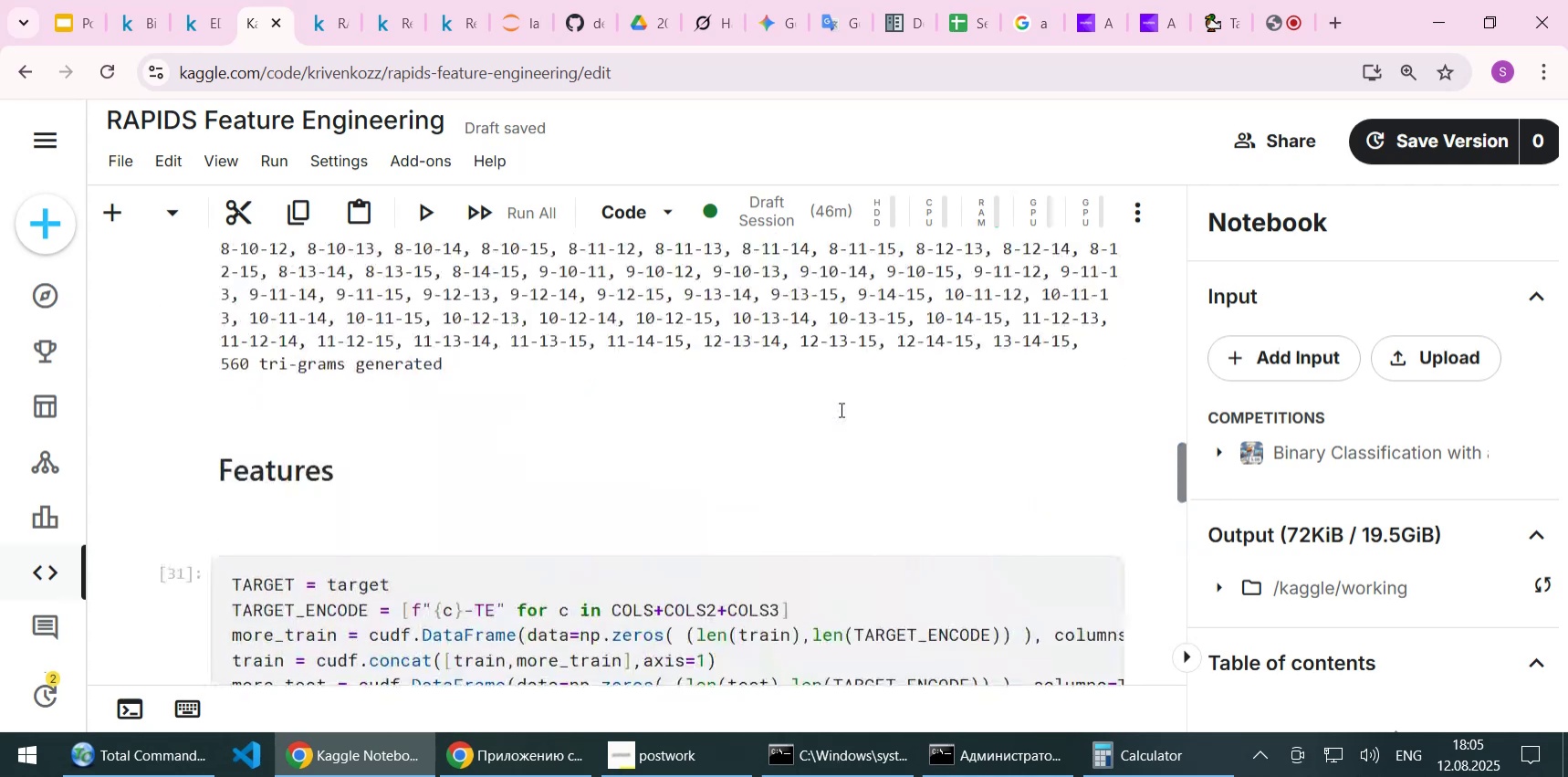 
scroll: coordinate [840, 409], scroll_direction: down, amount: 1.0
 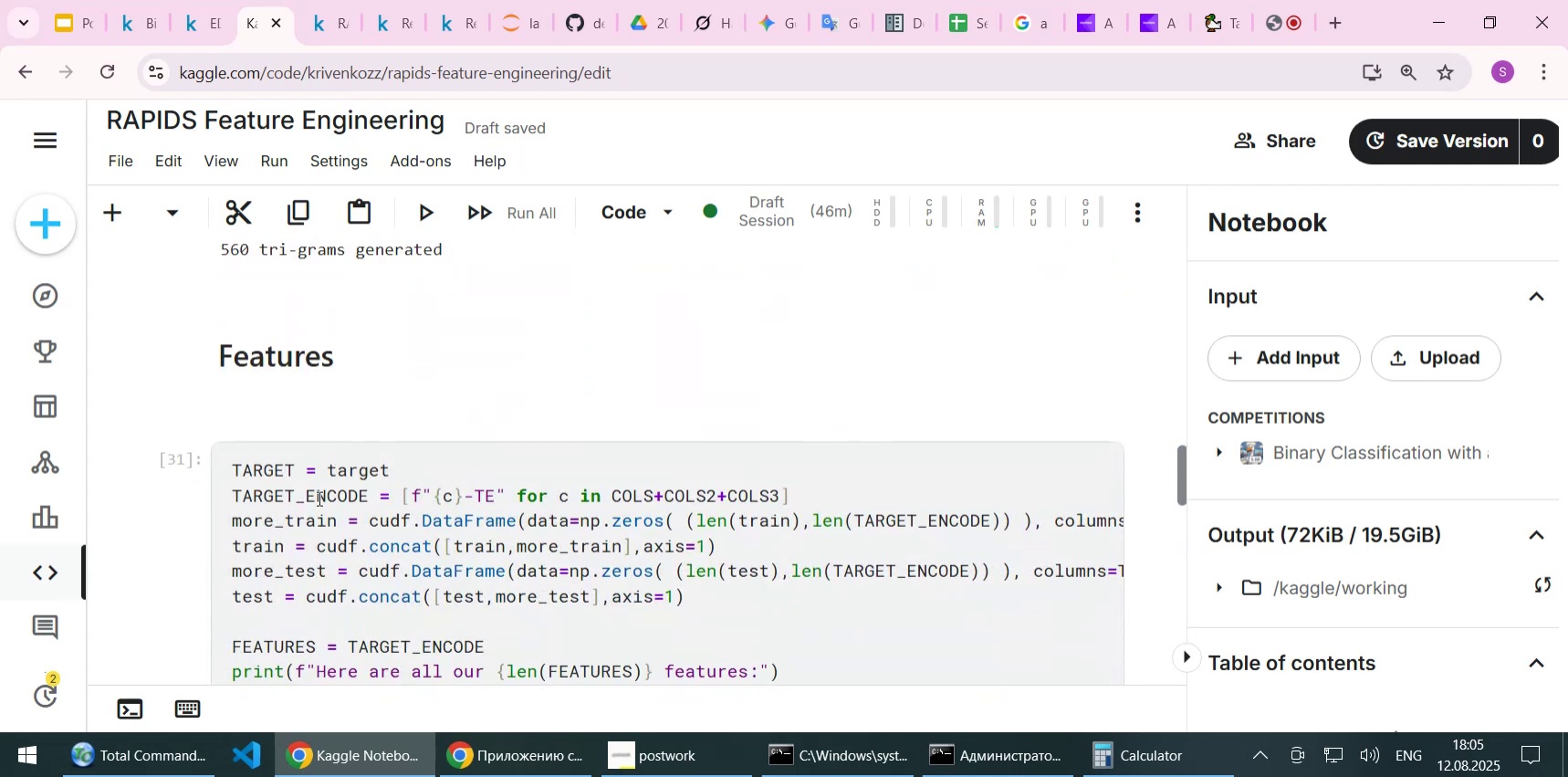 
double_click([318, 498])
 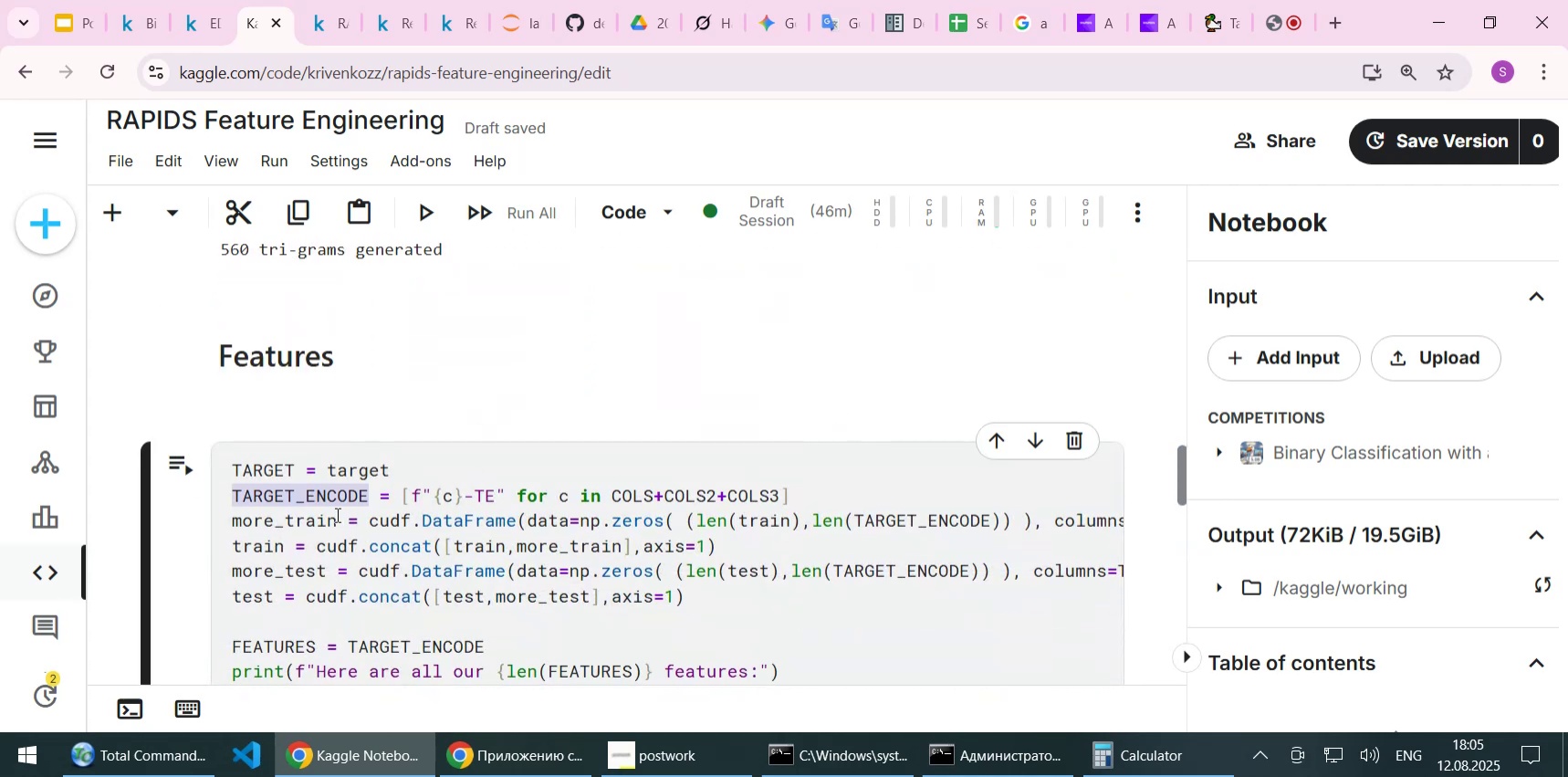 
scroll: coordinate [340, 512], scroll_direction: down, amount: 1.0
 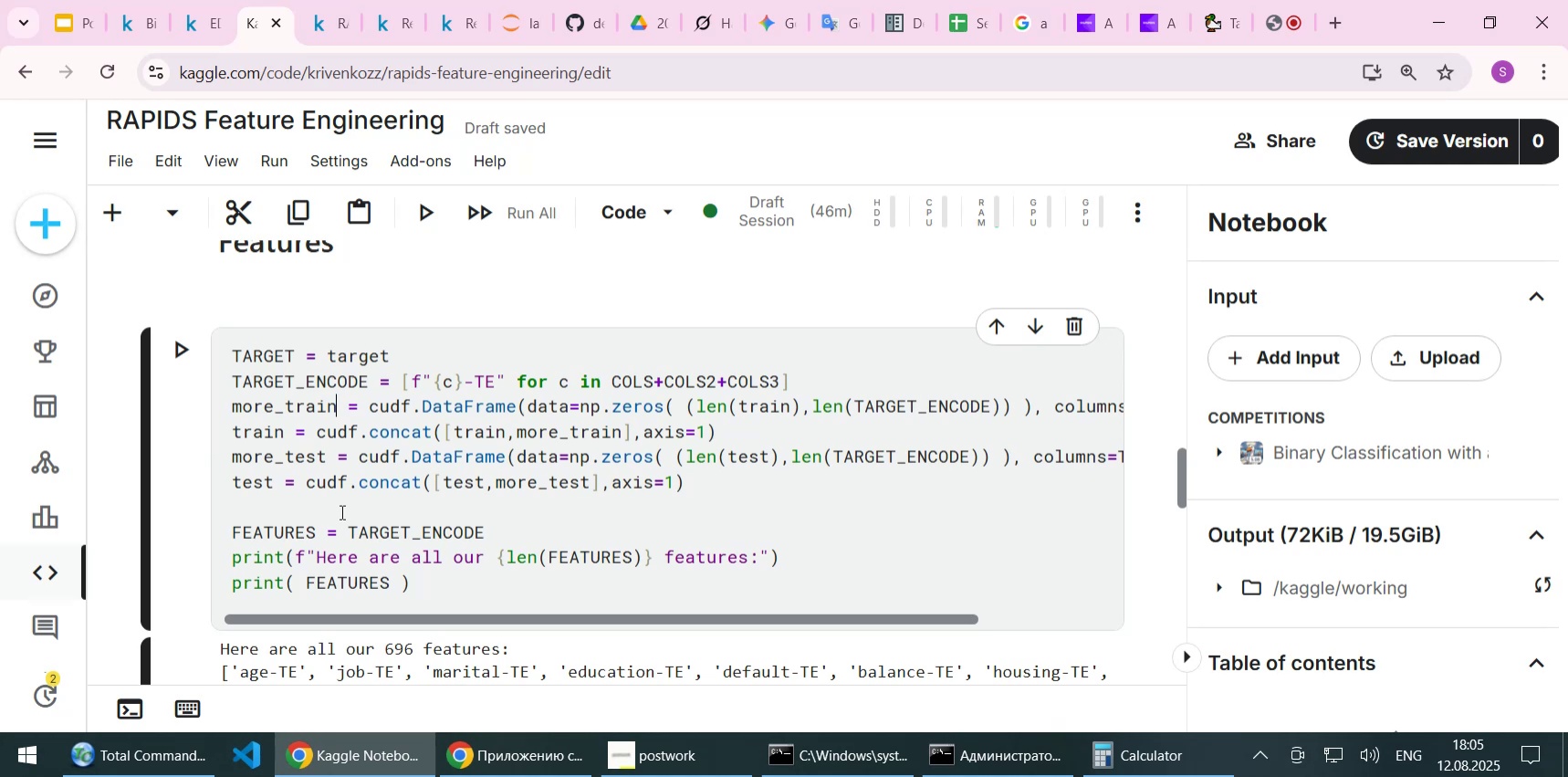 
wait(9.74)
 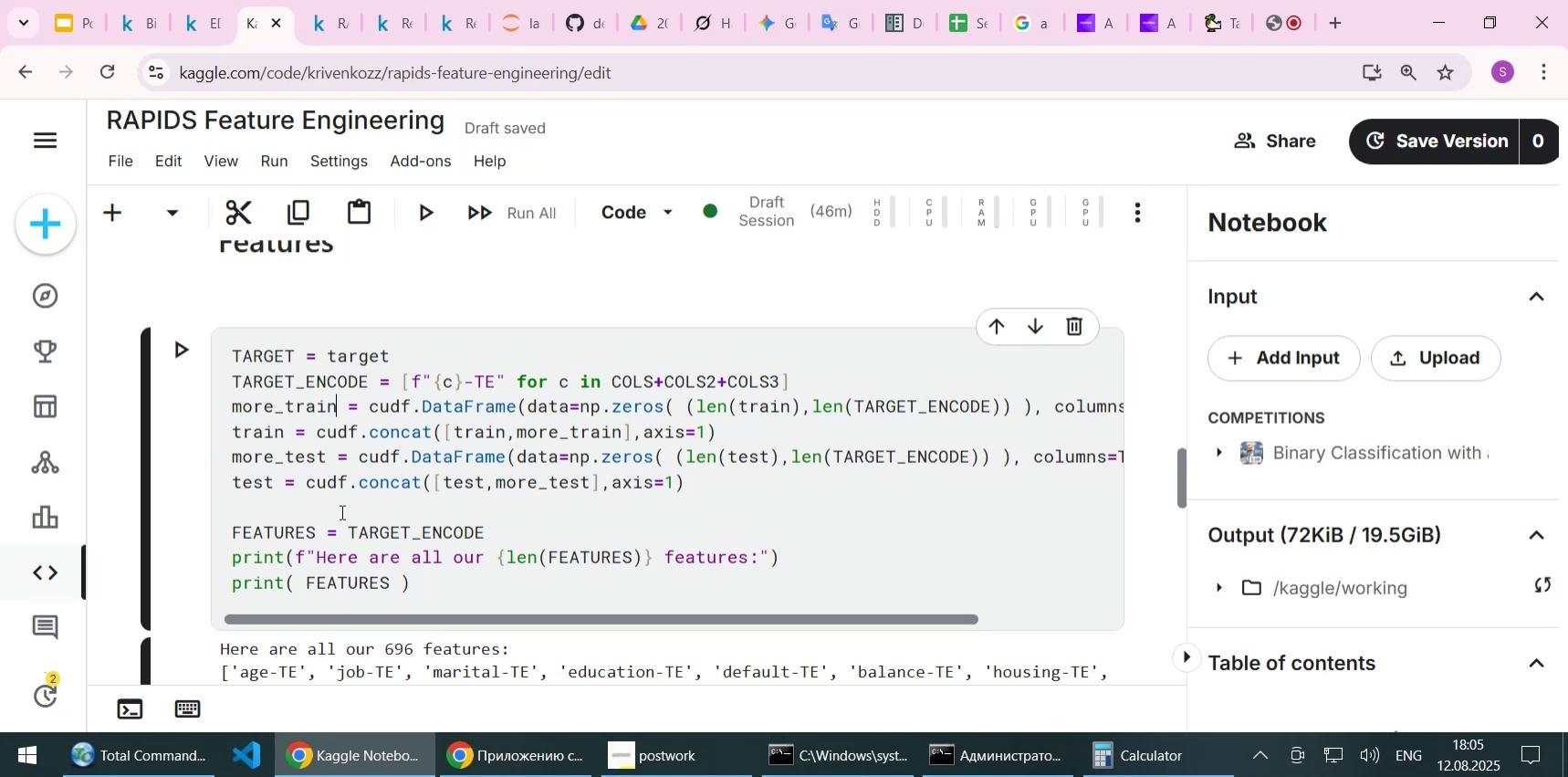 
scroll: coordinate [532, 437], scroll_direction: down, amount: 46.0
 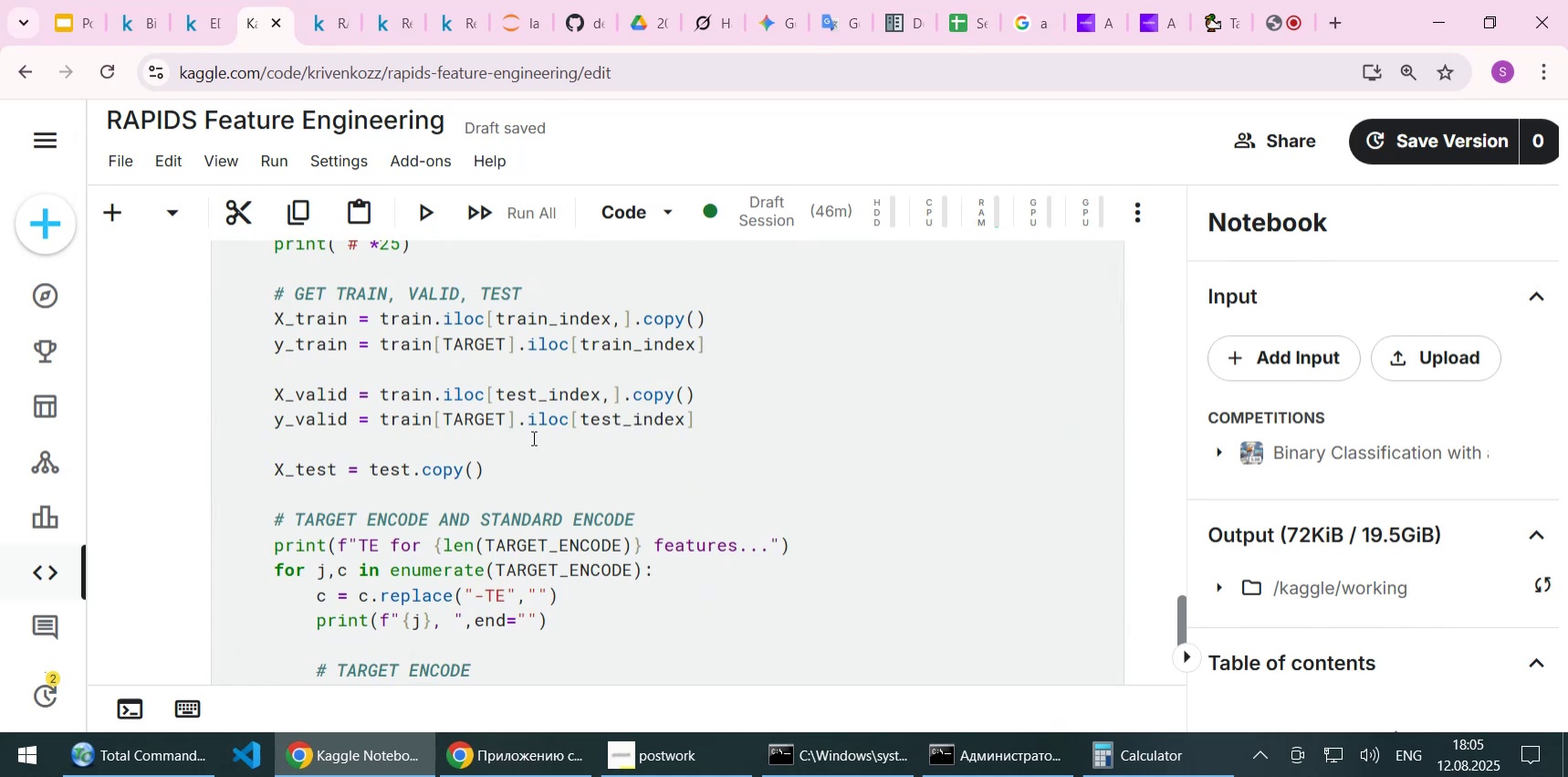 
wait(22.02)
 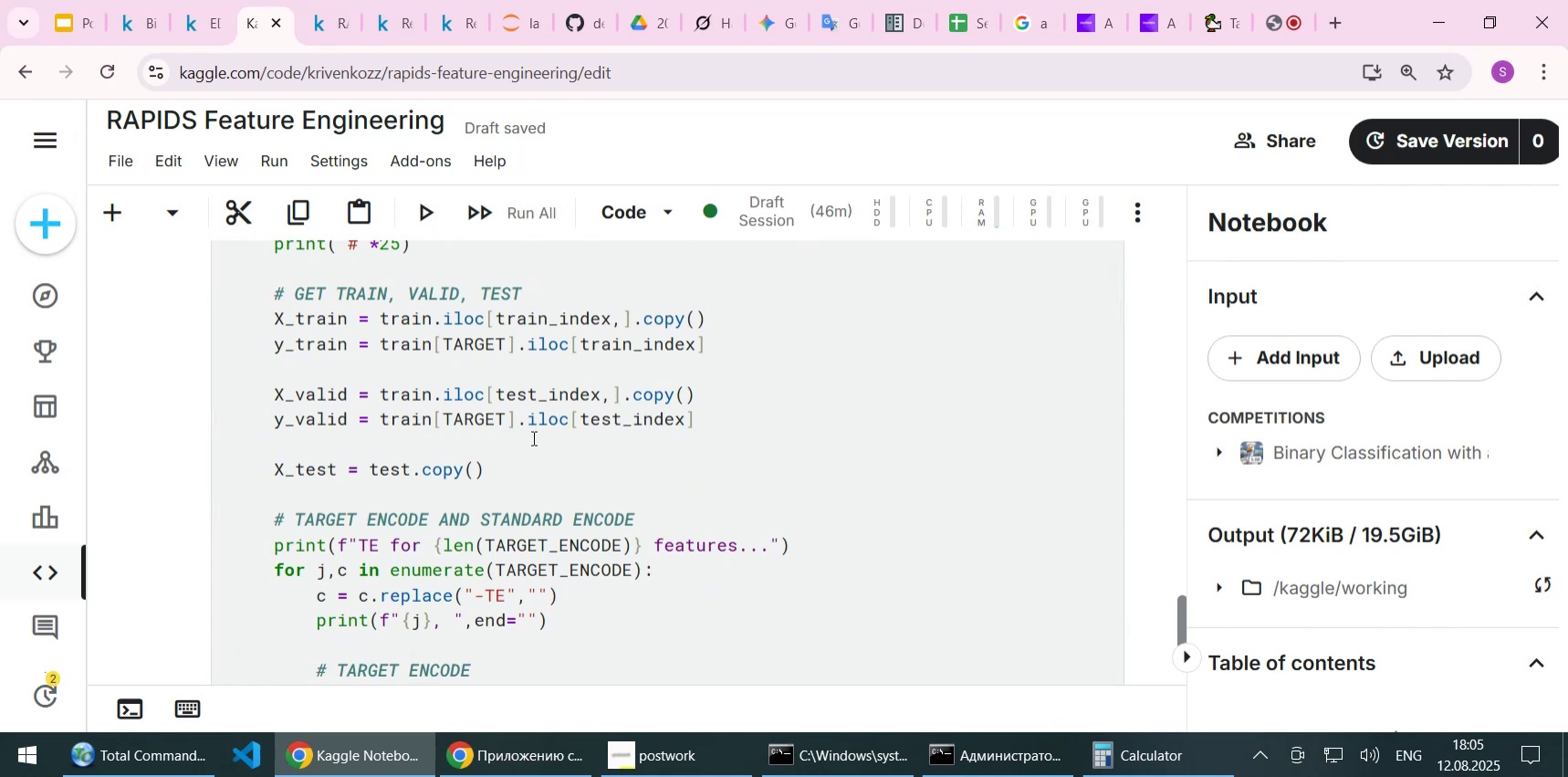 
left_click([548, 466])
 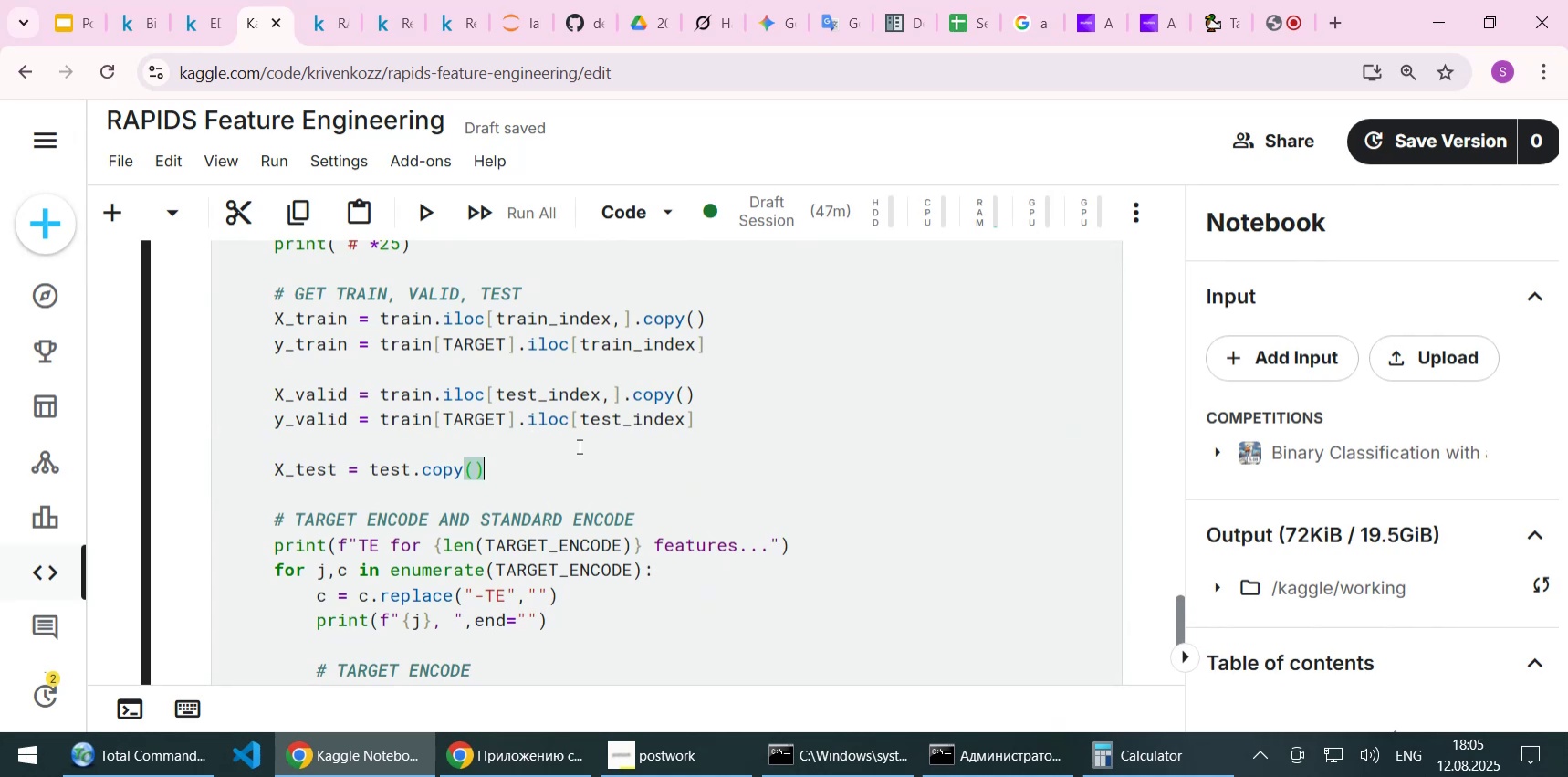 
left_click([655, 518])
 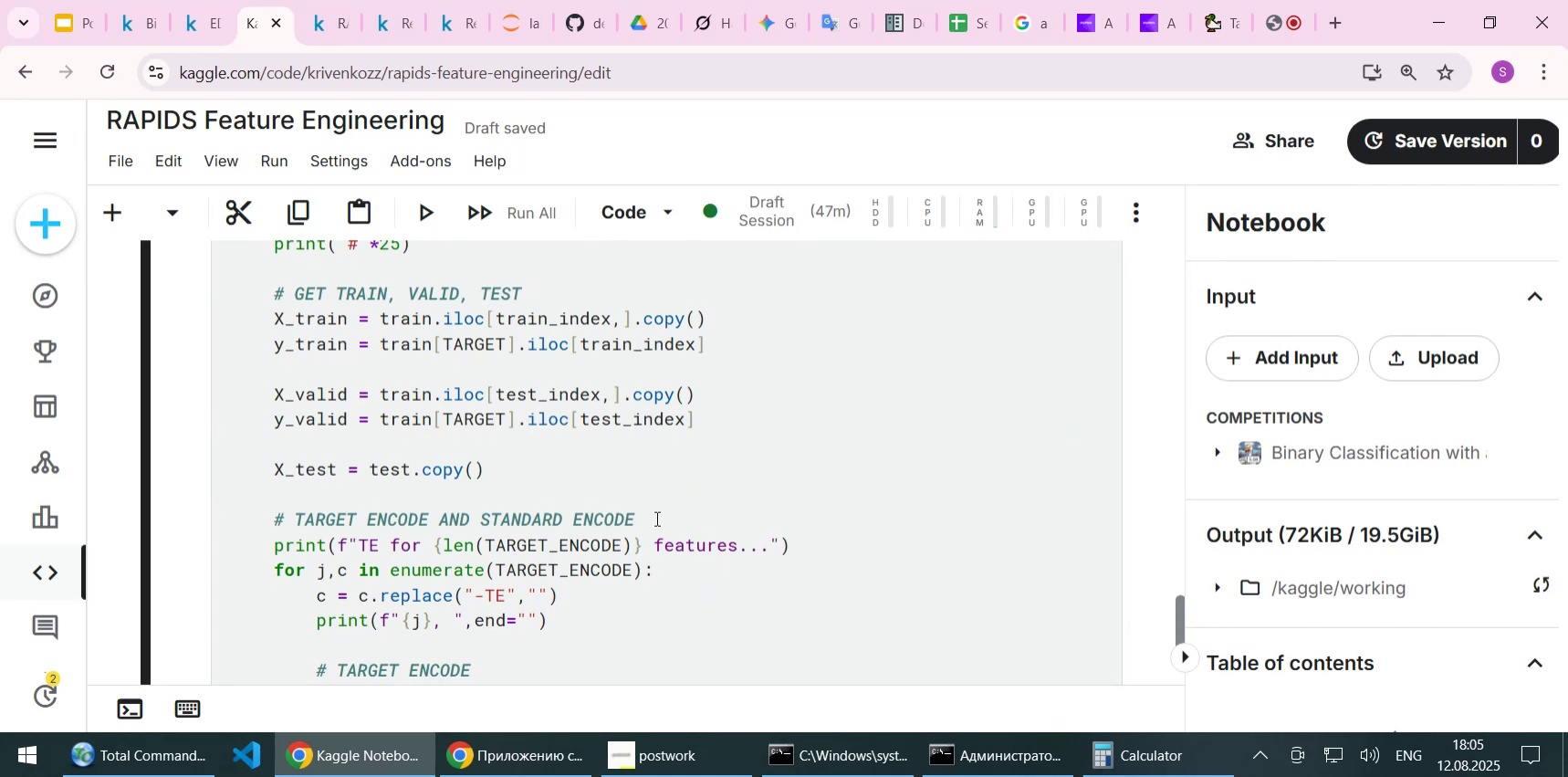 
scroll: coordinate [675, 491], scroll_direction: down, amount: 1.0
 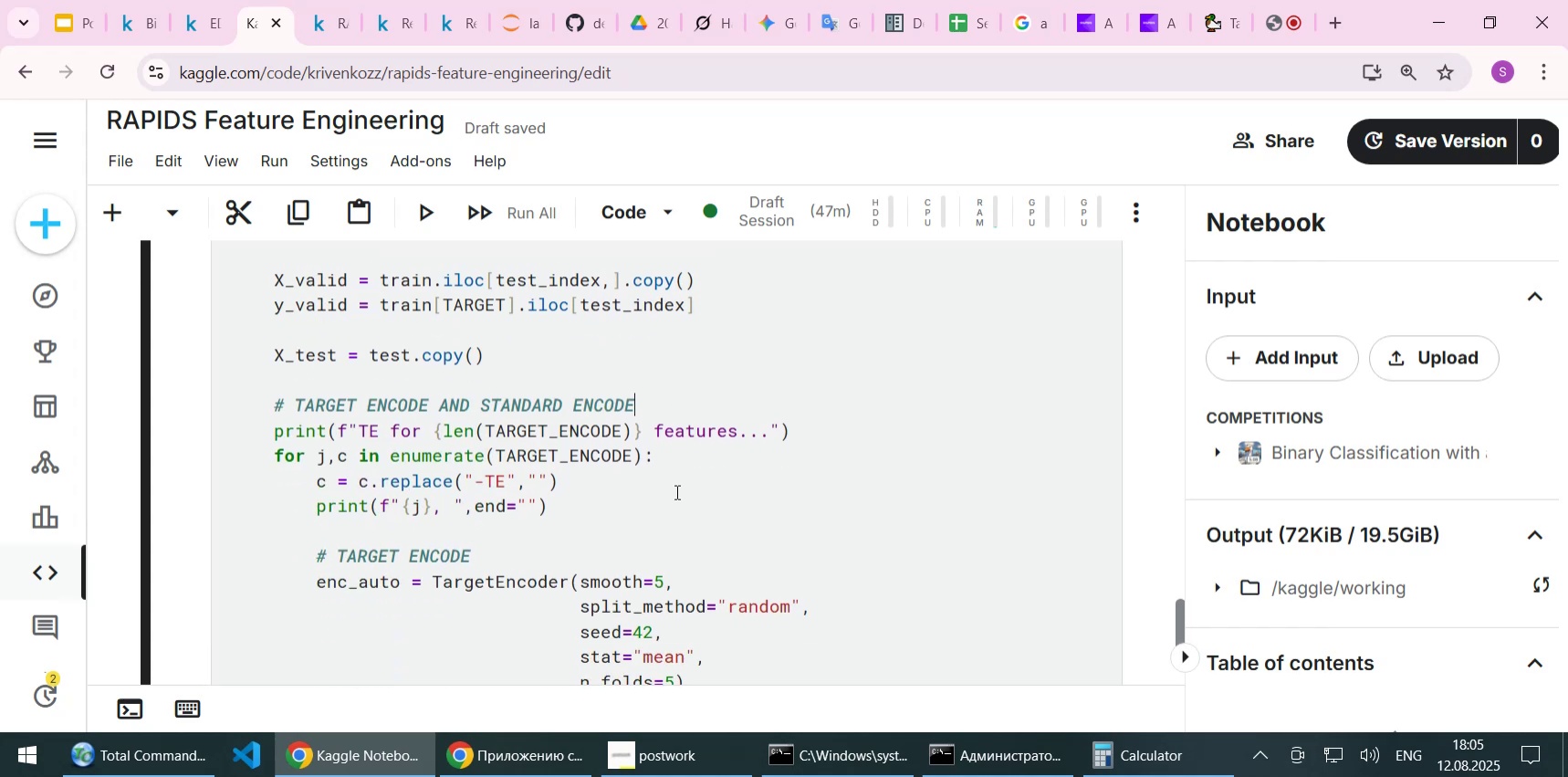 
left_click([674, 462])
 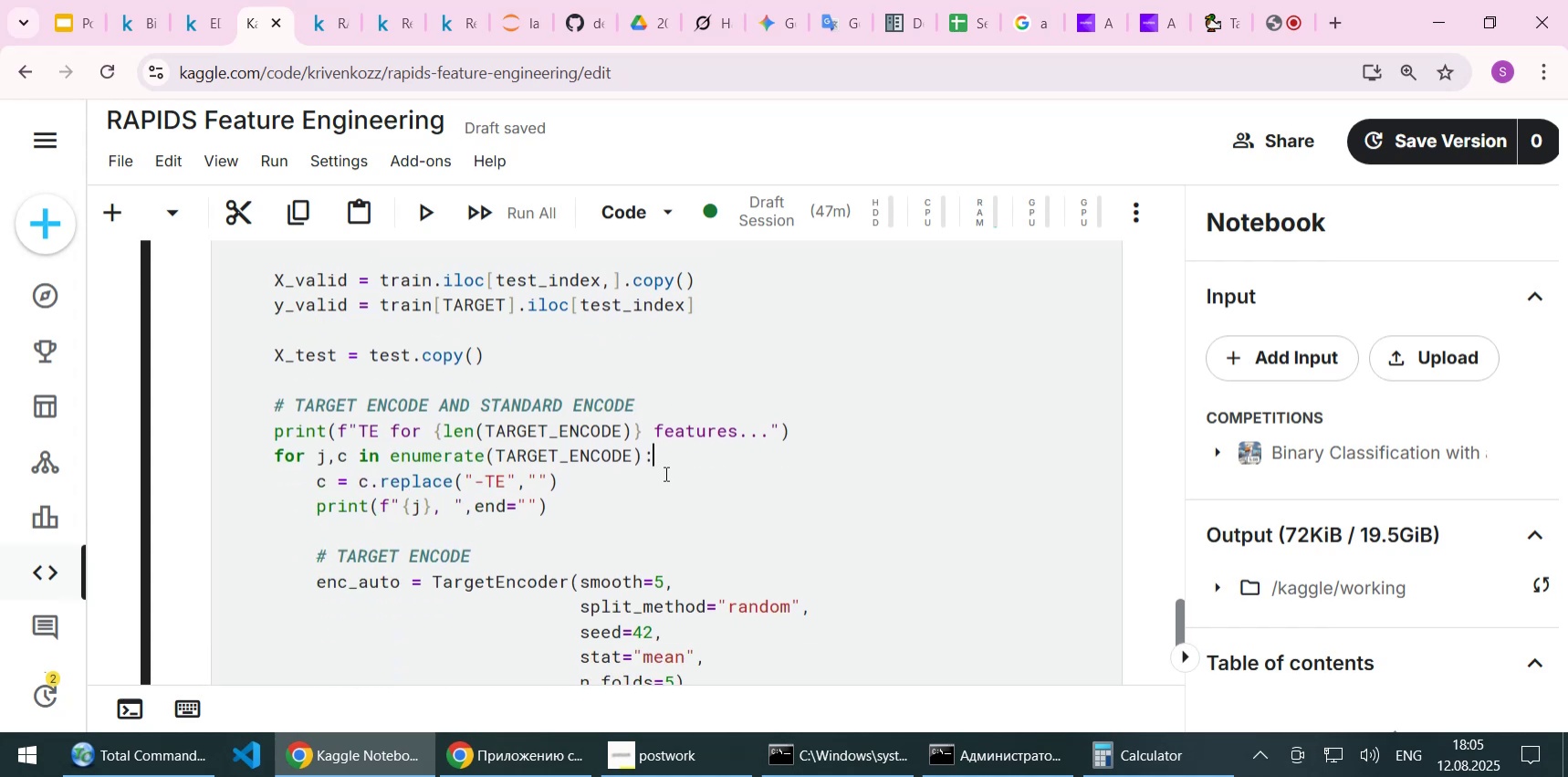 
left_click([664, 473])
 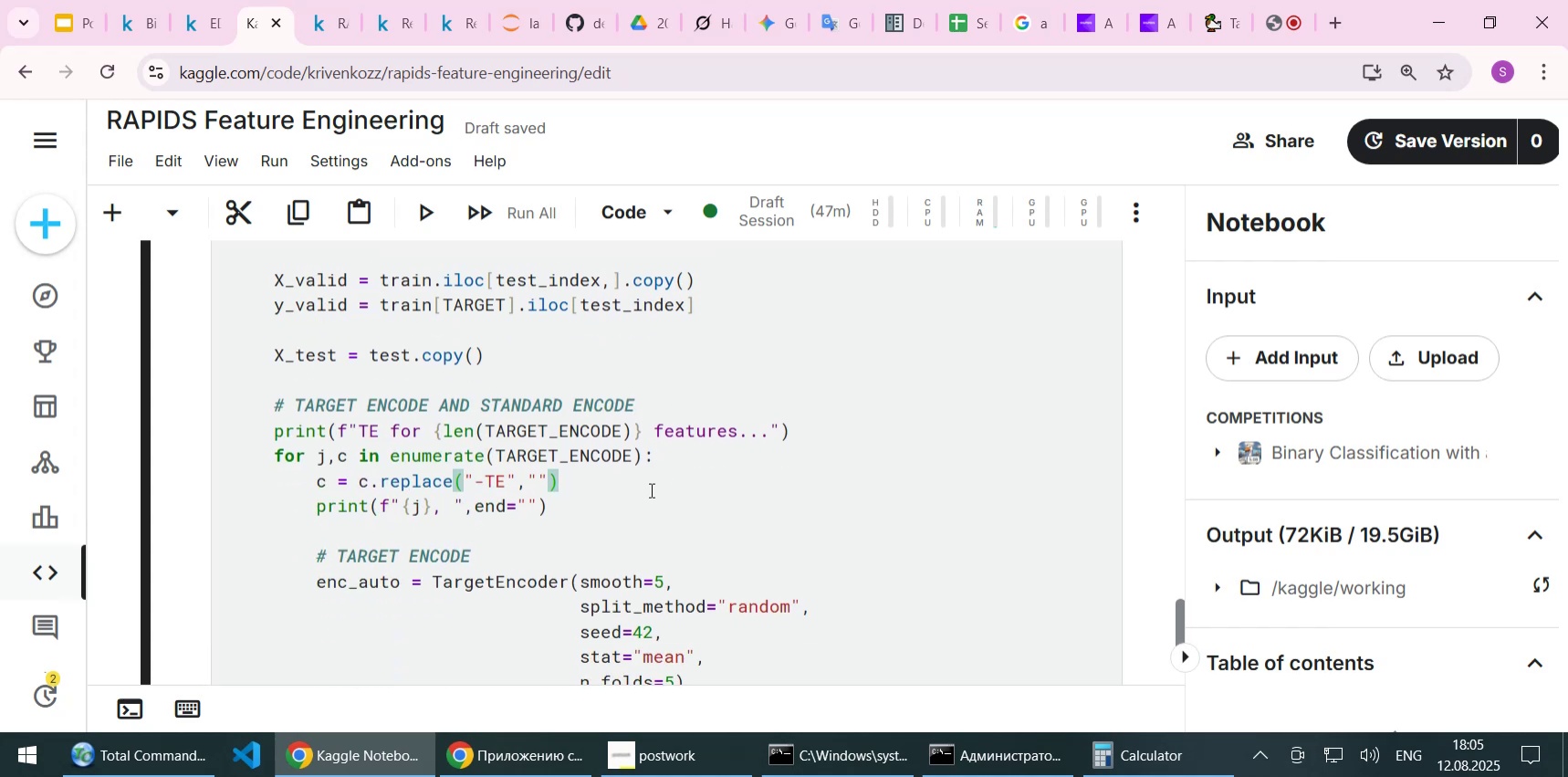 
left_click([643, 496])
 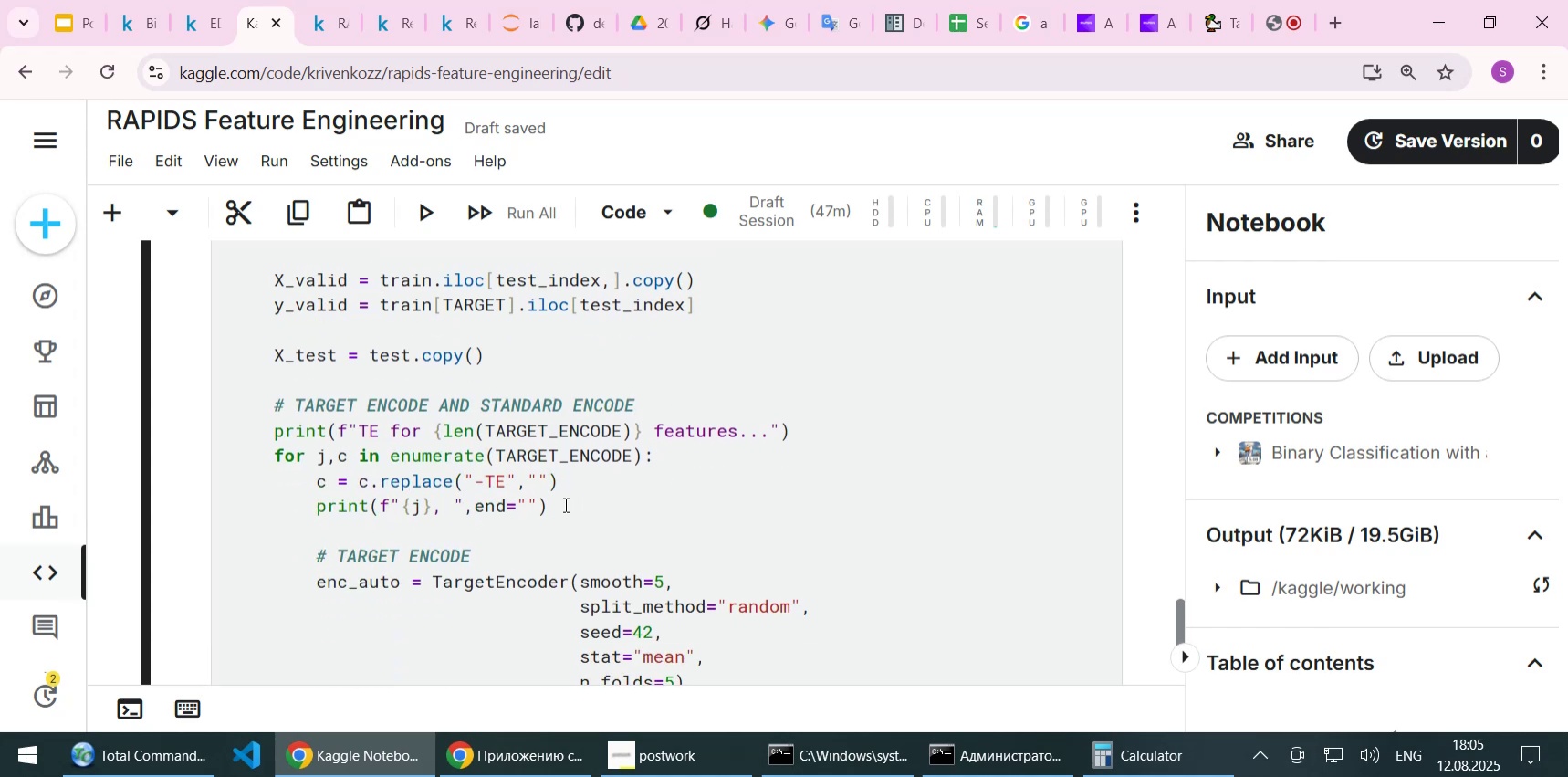 
left_click([554, 499])
 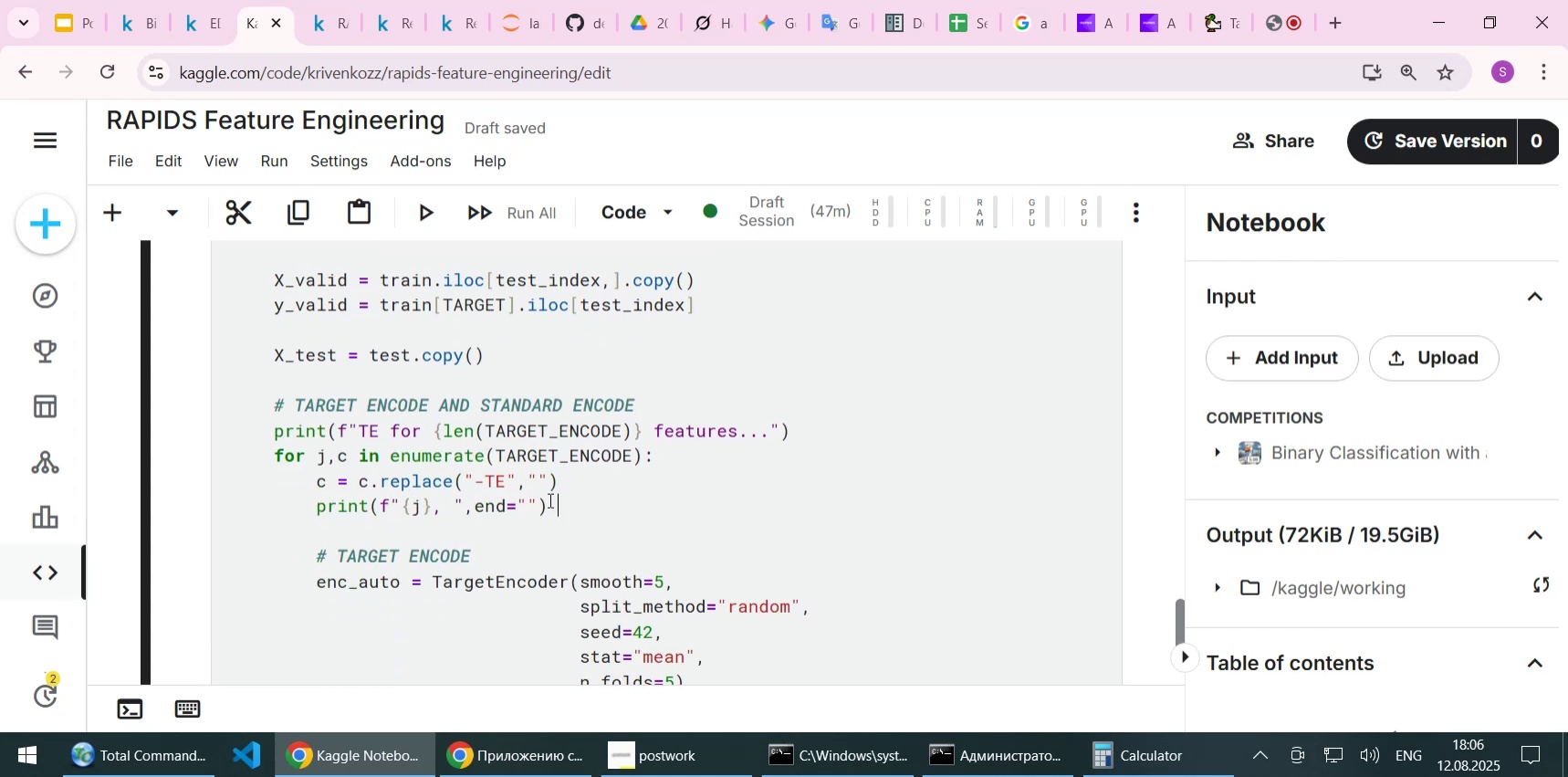 
left_click([549, 499])
 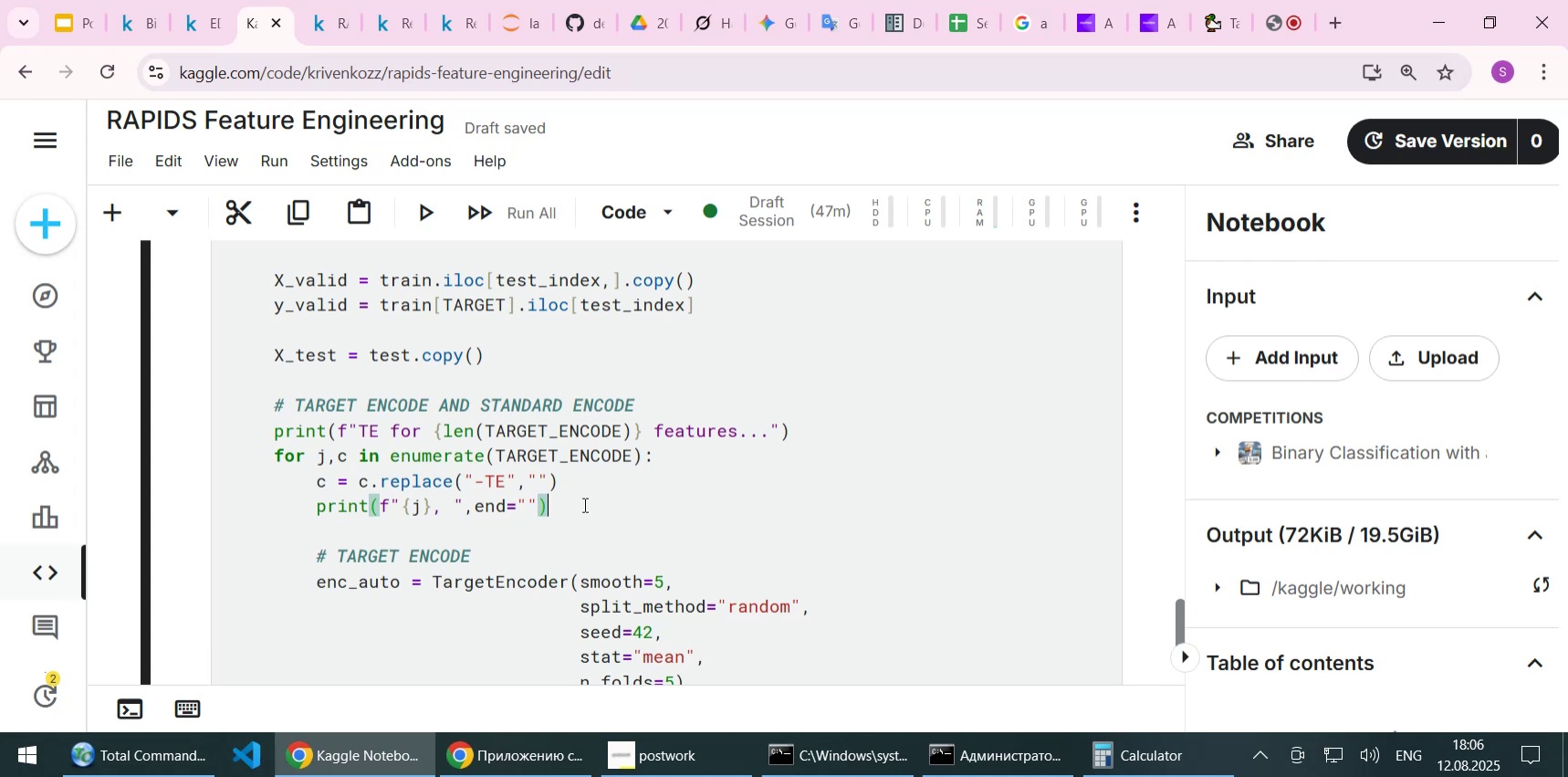 
wait(13.51)
 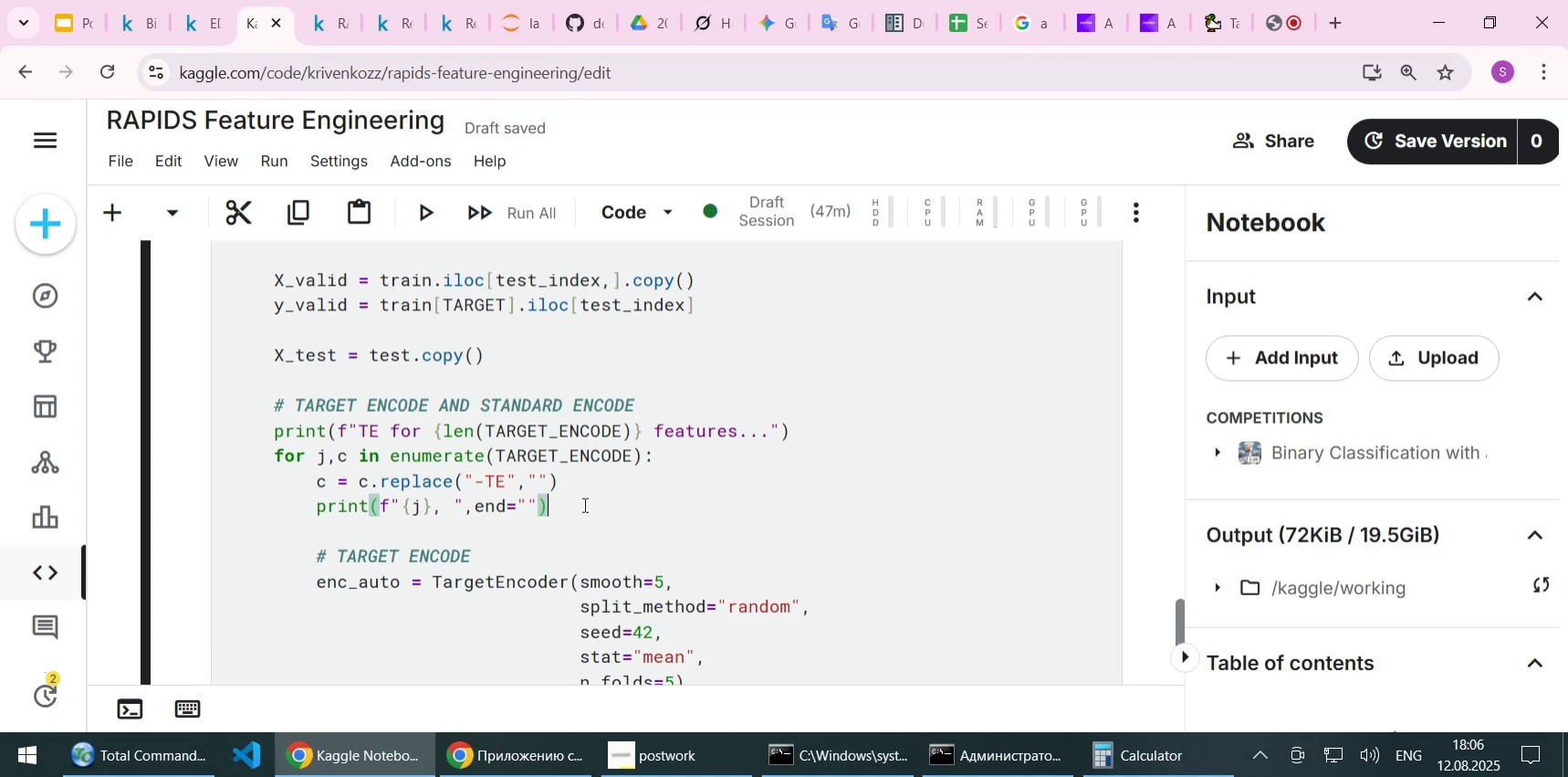 
scroll: coordinate [570, 508], scroll_direction: down, amount: 1.0
 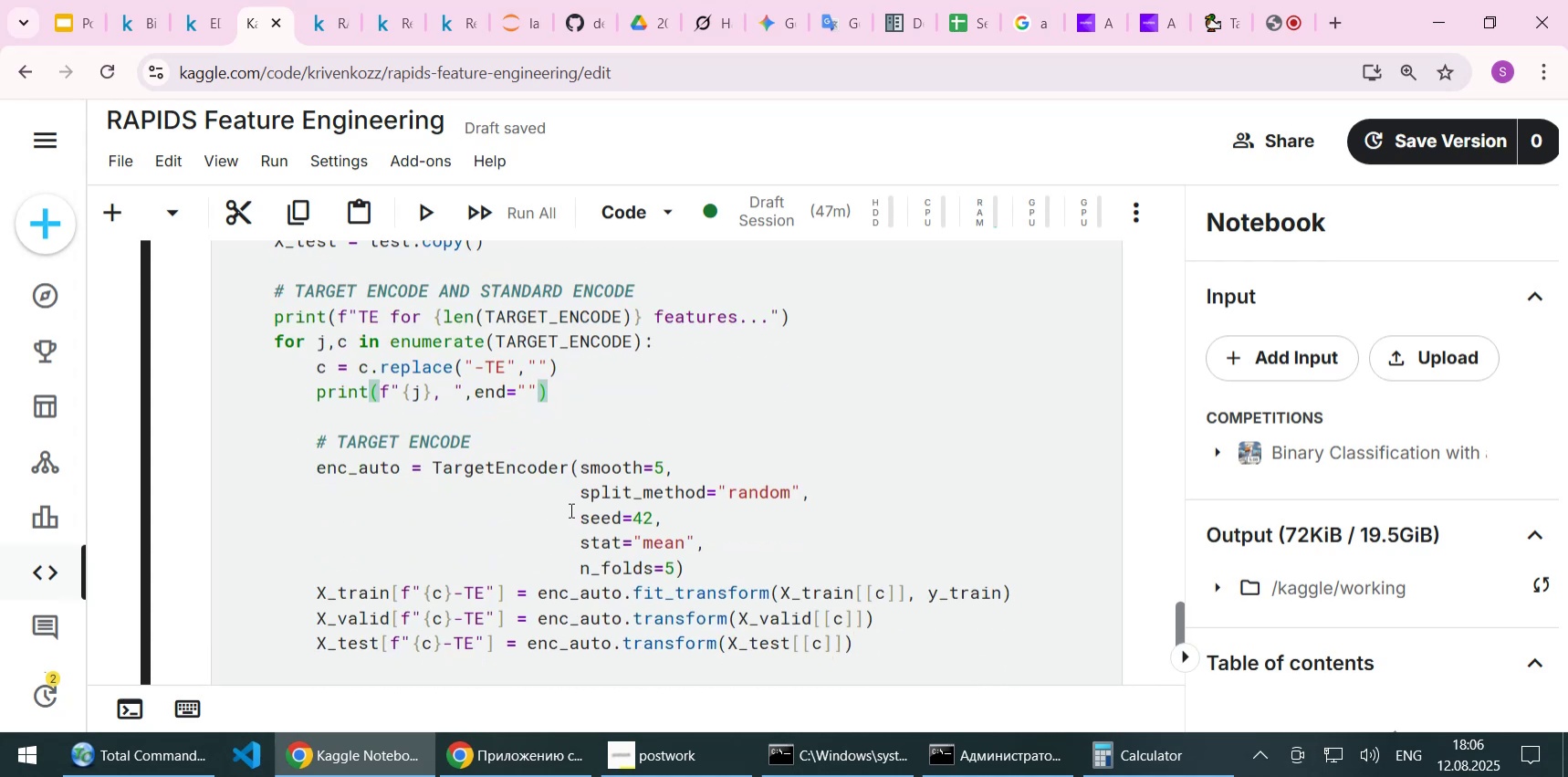 
wait(5.76)
 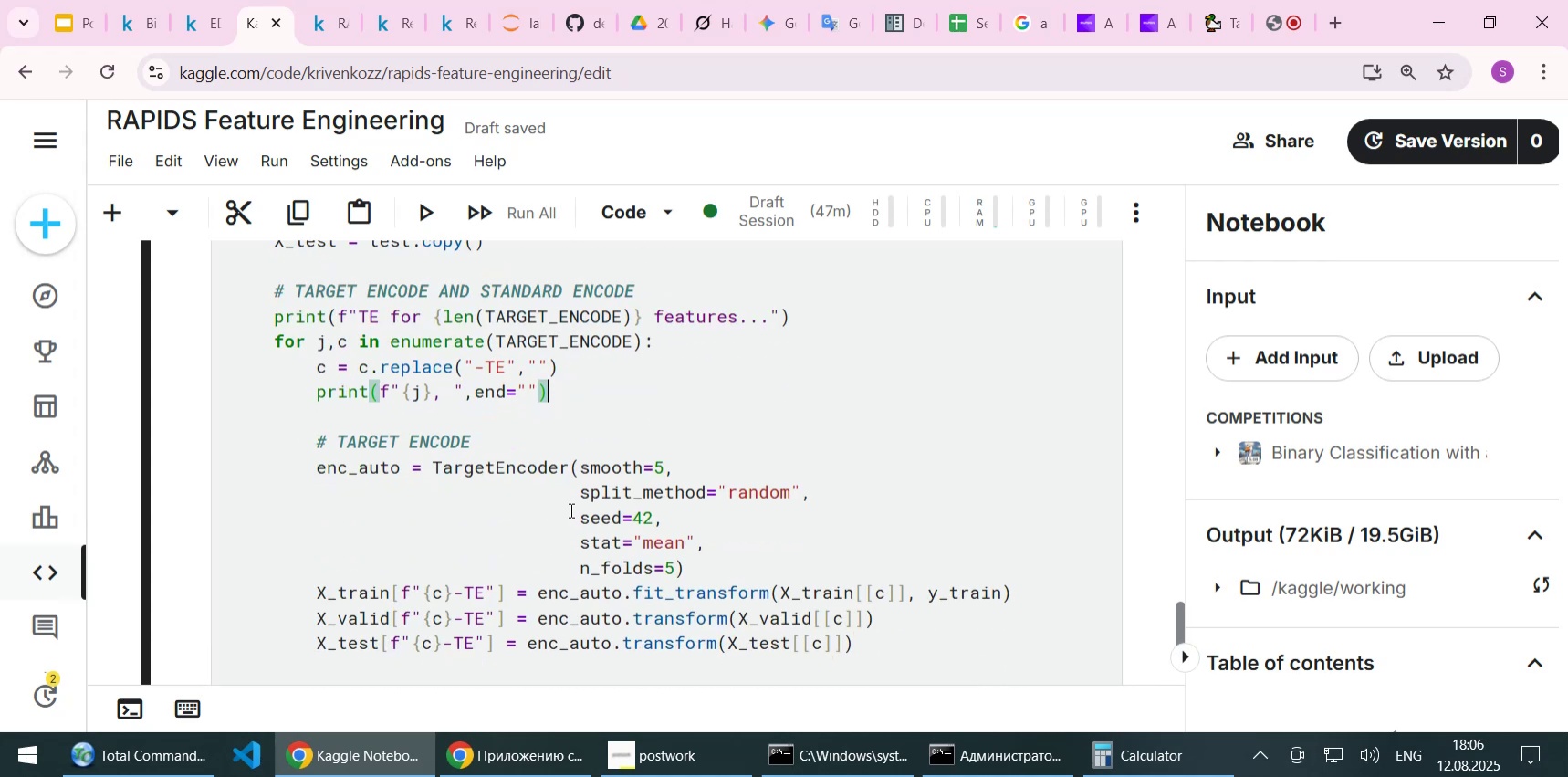 
scroll: coordinate [574, 496], scroll_direction: down, amount: 1.0
 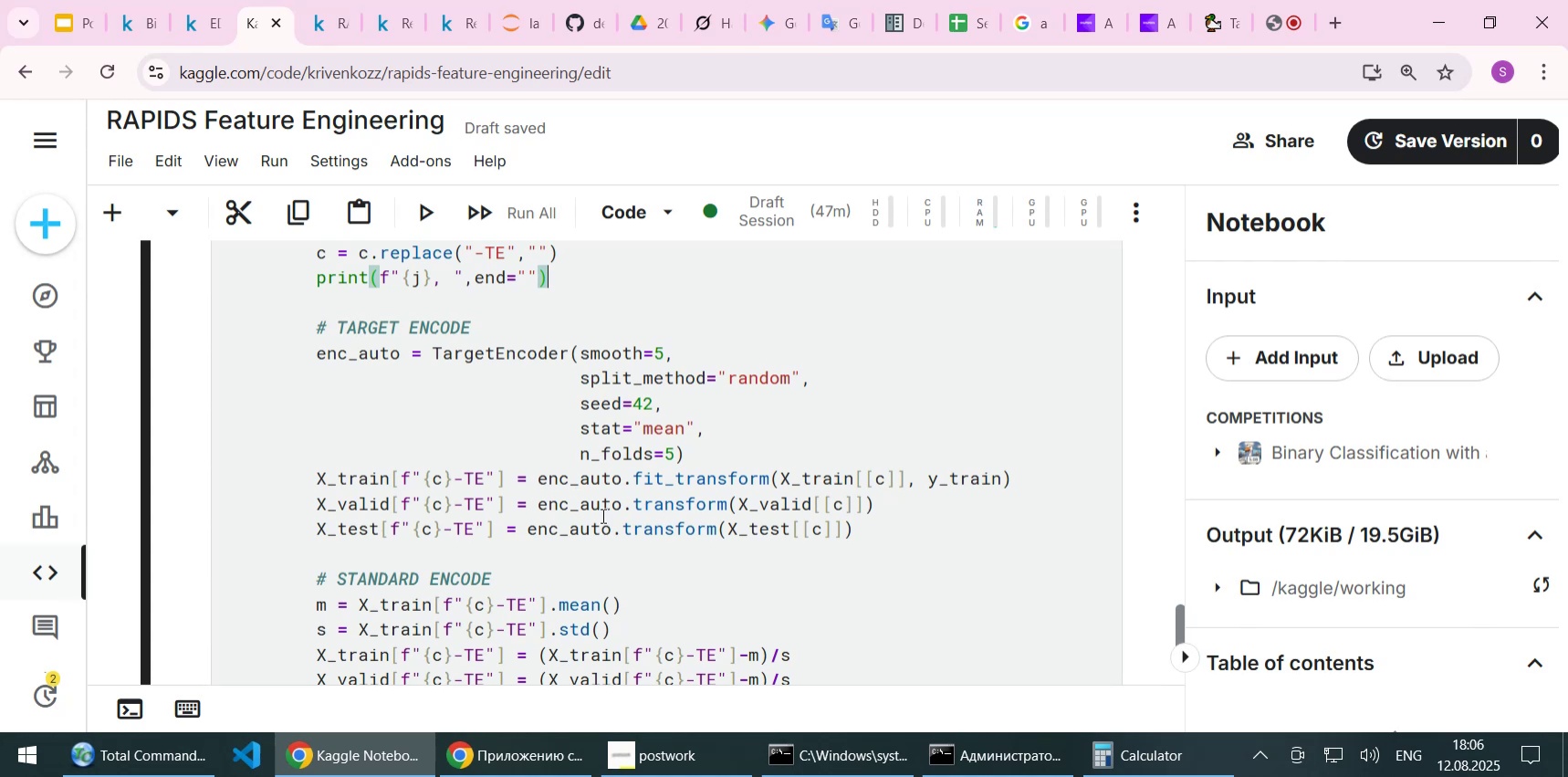 
wait(17.66)
 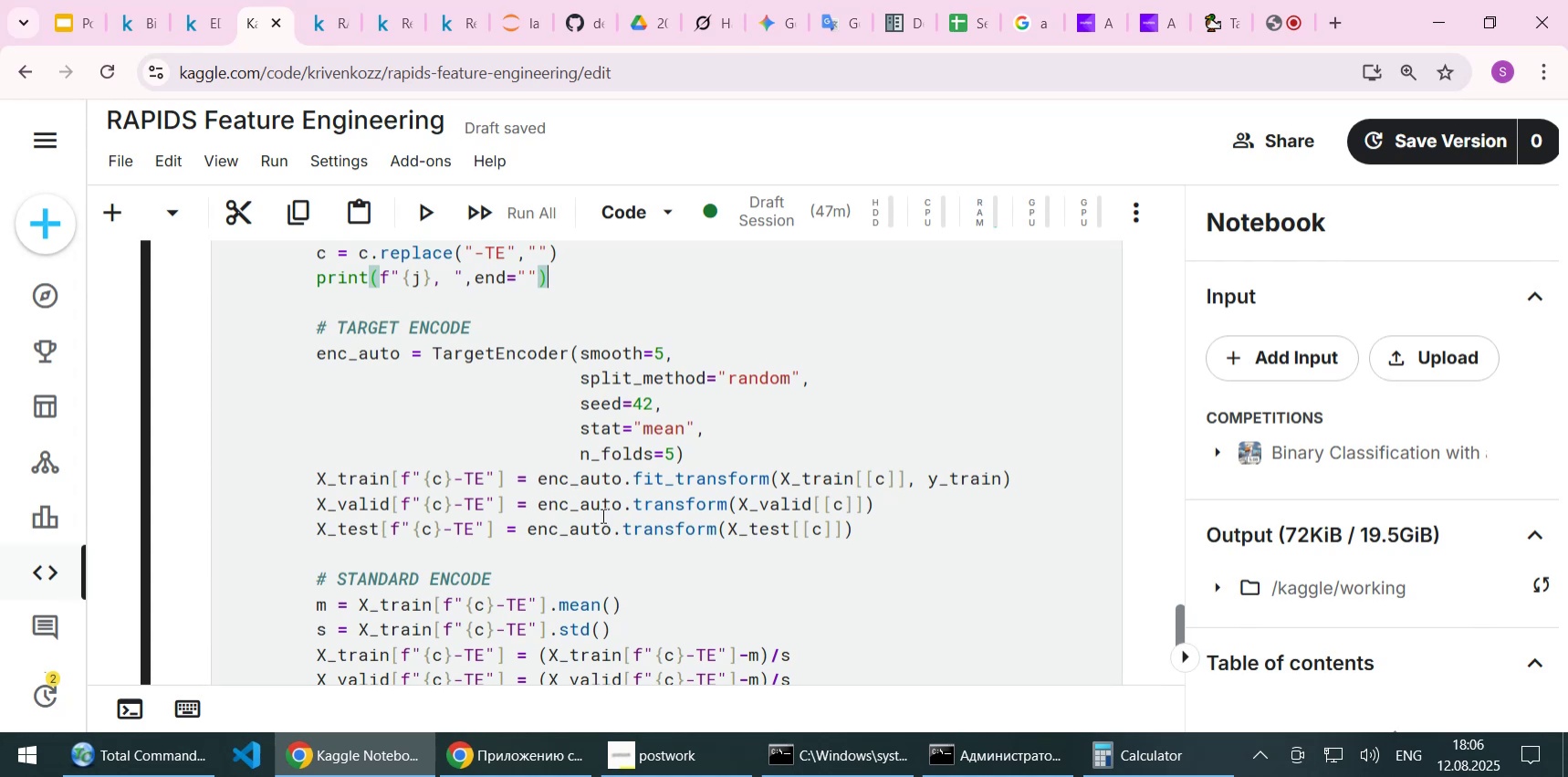 
left_click([915, 529])
 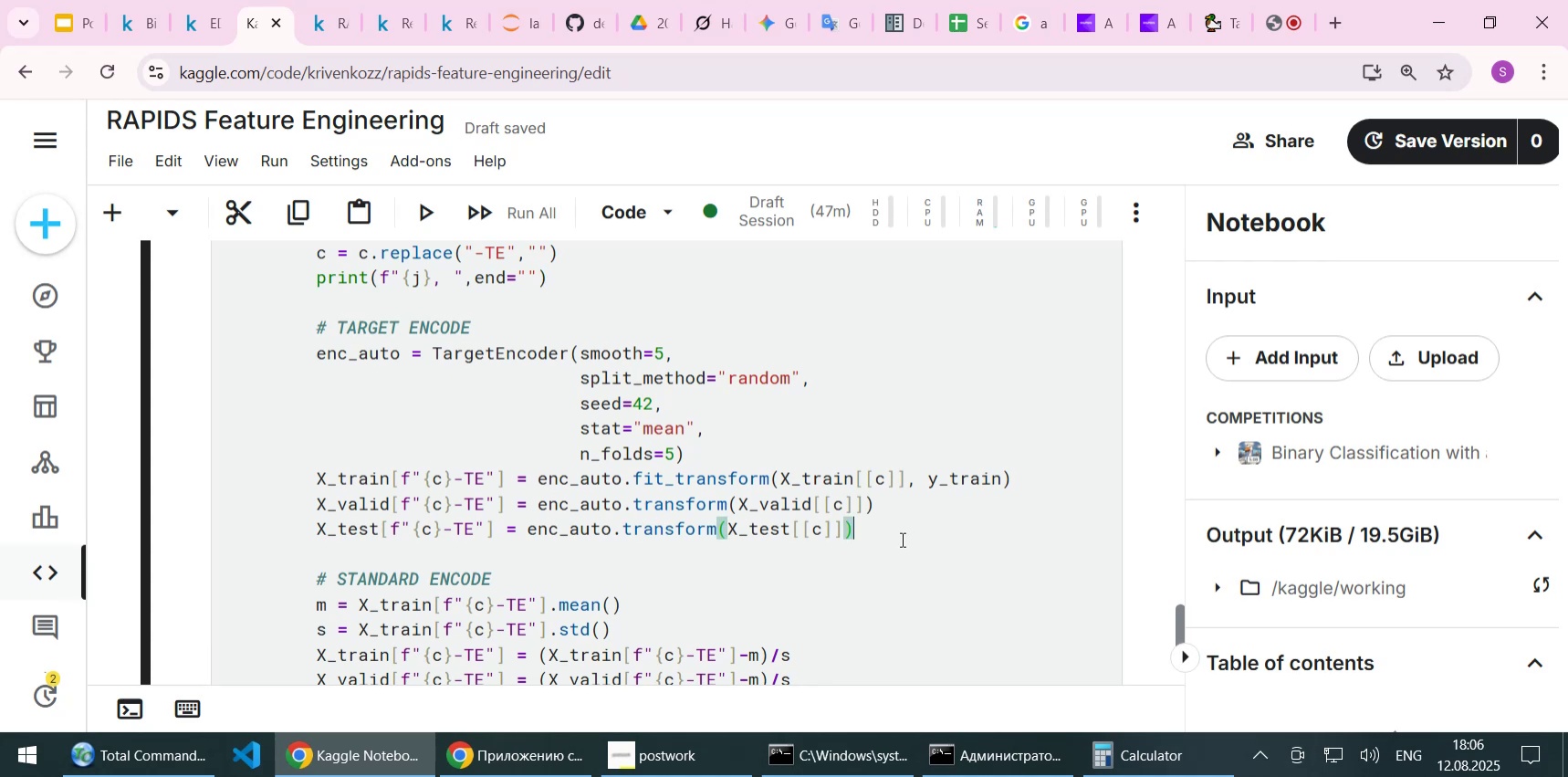 
wait(8.32)
 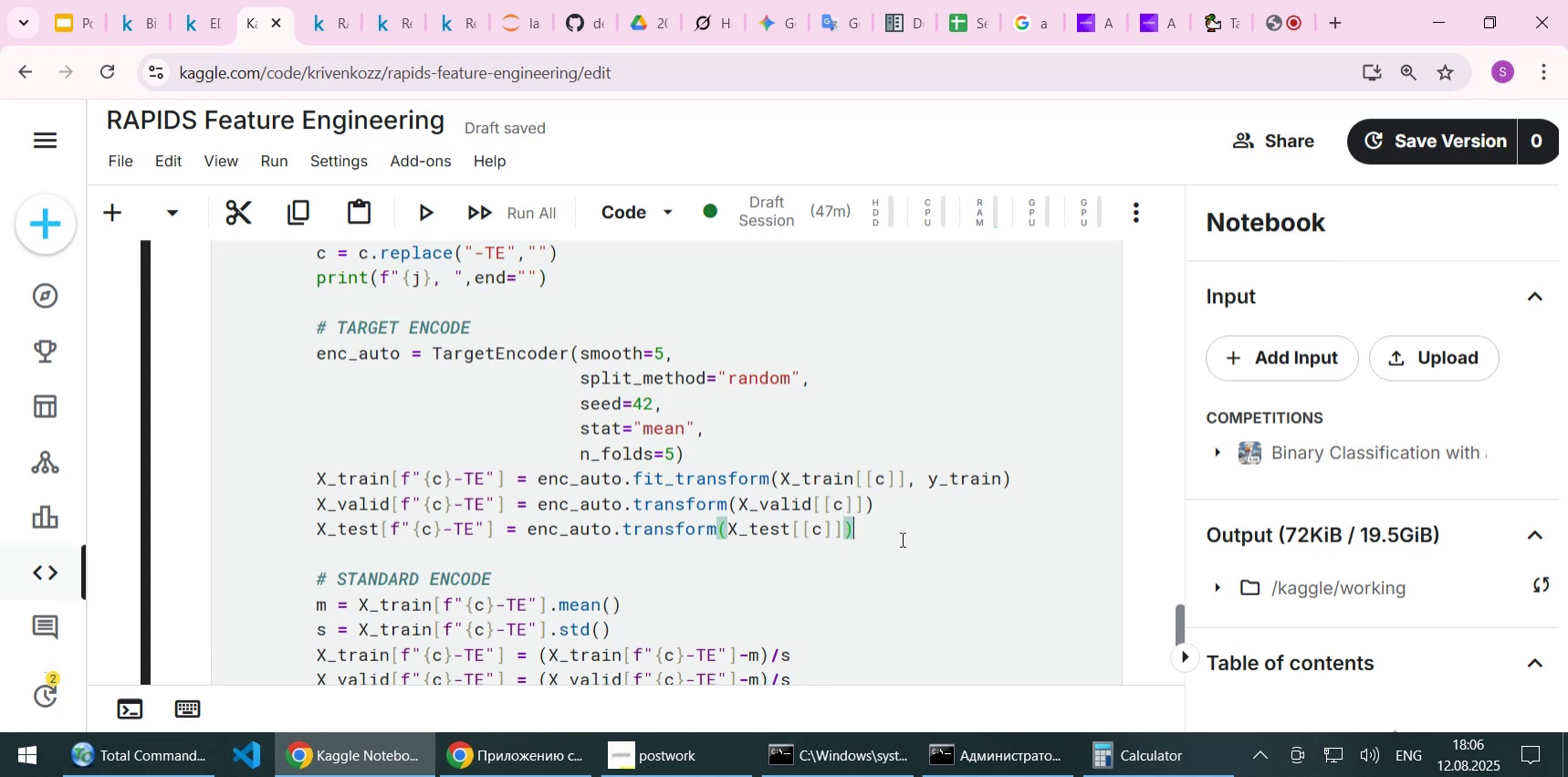 
scroll: coordinate [901, 539], scroll_direction: down, amount: 1.0
 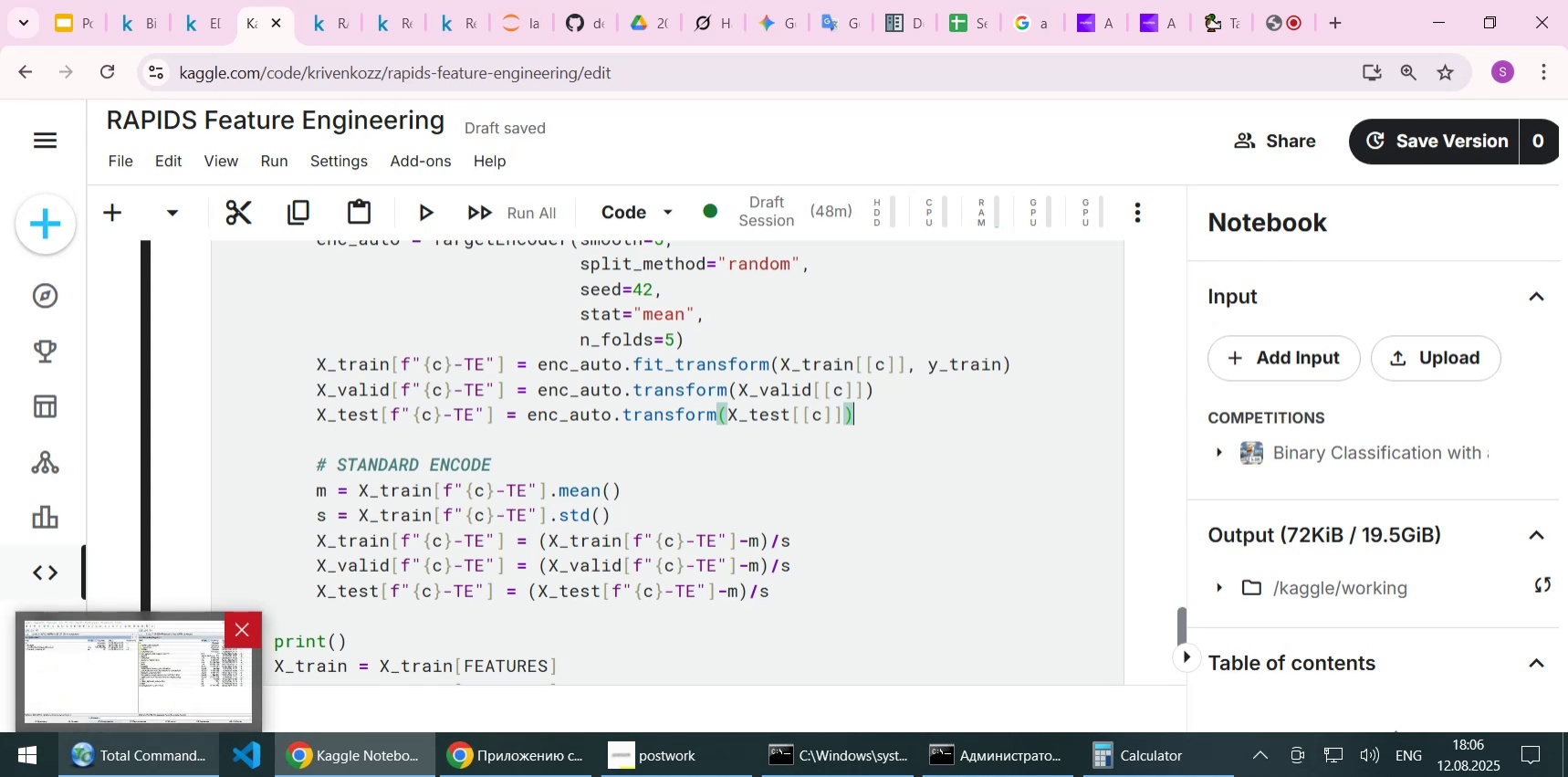 
wait(13.05)
 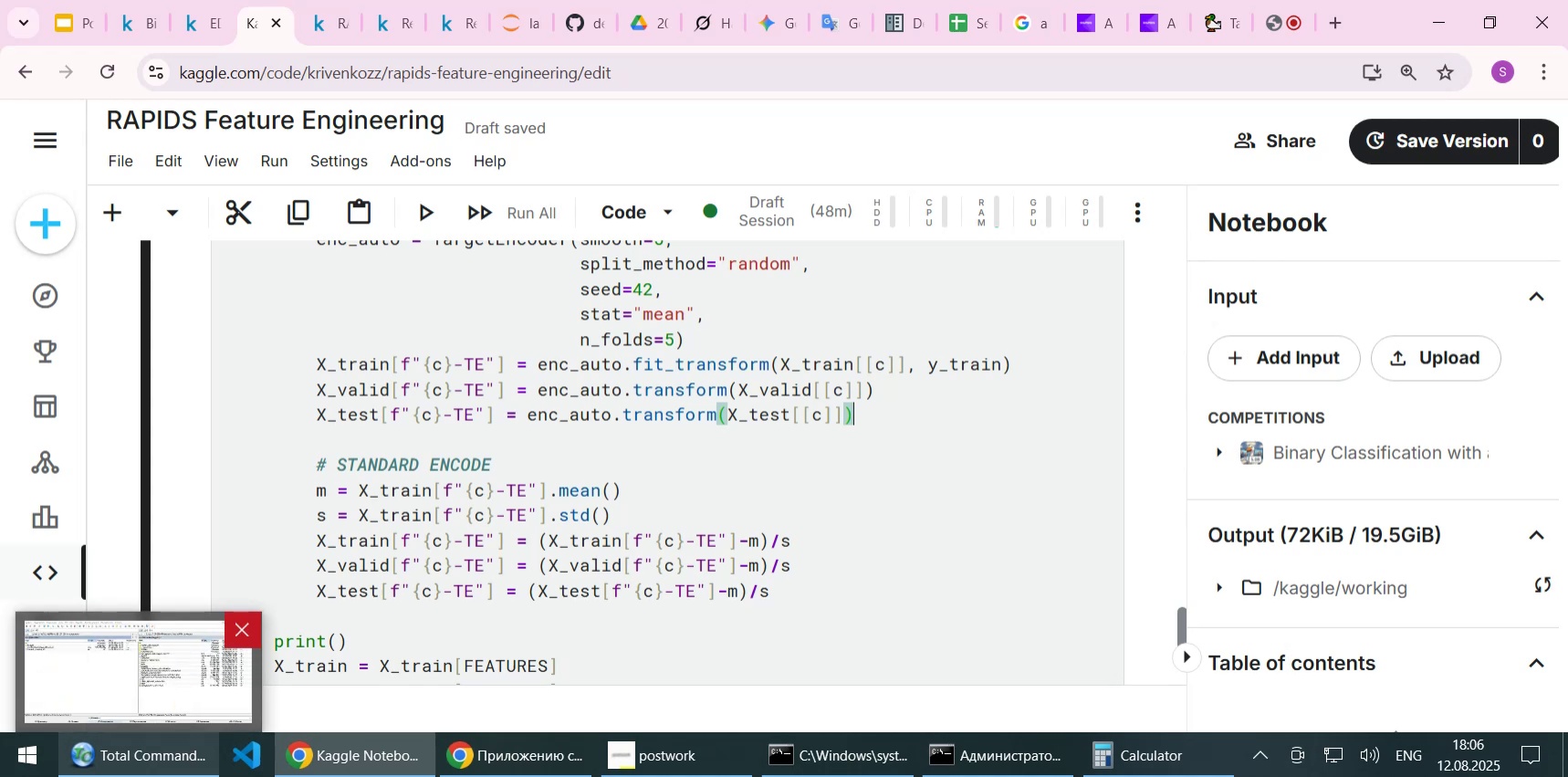 
left_click([758, 486])
 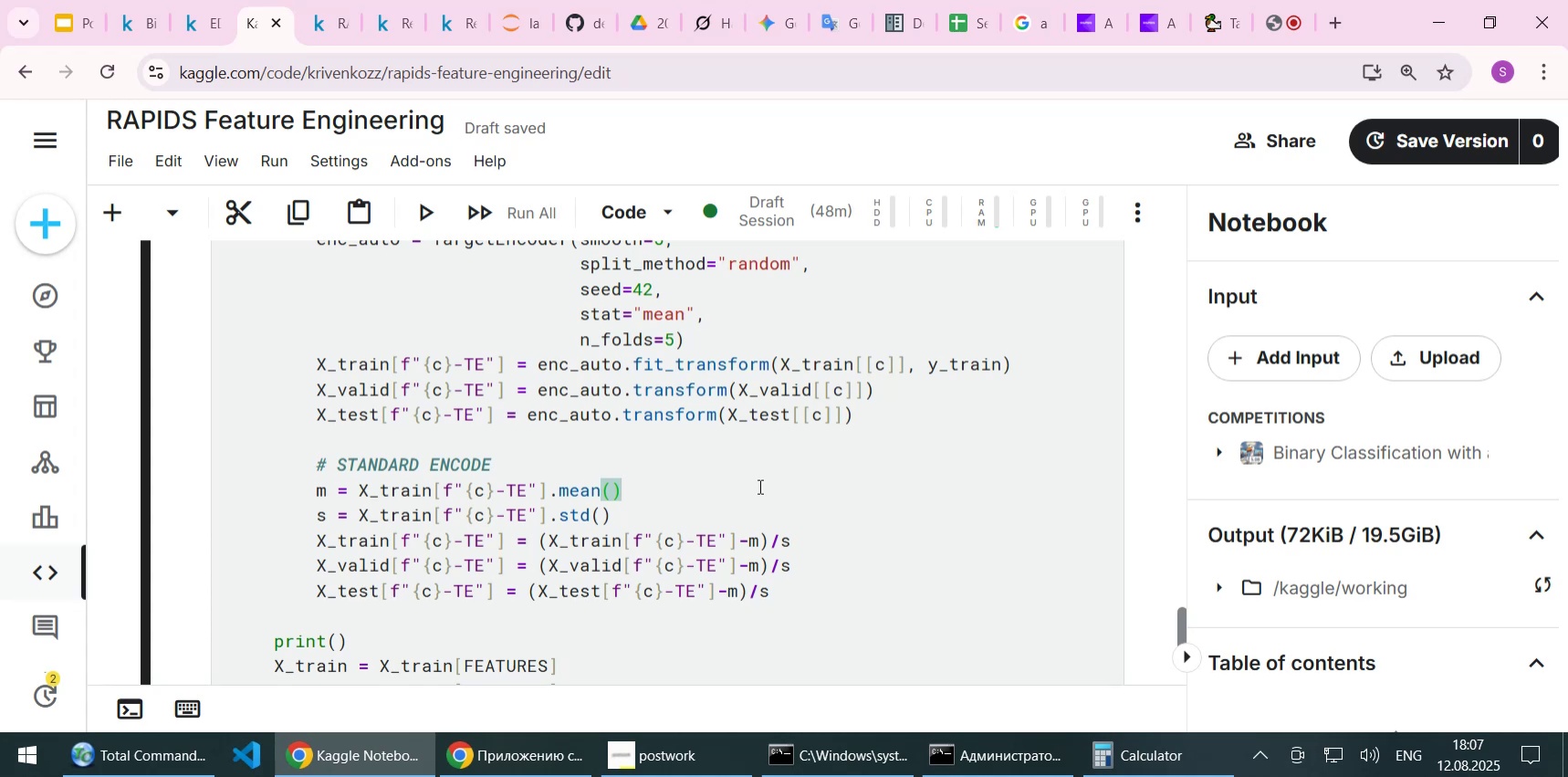 
wait(13.37)
 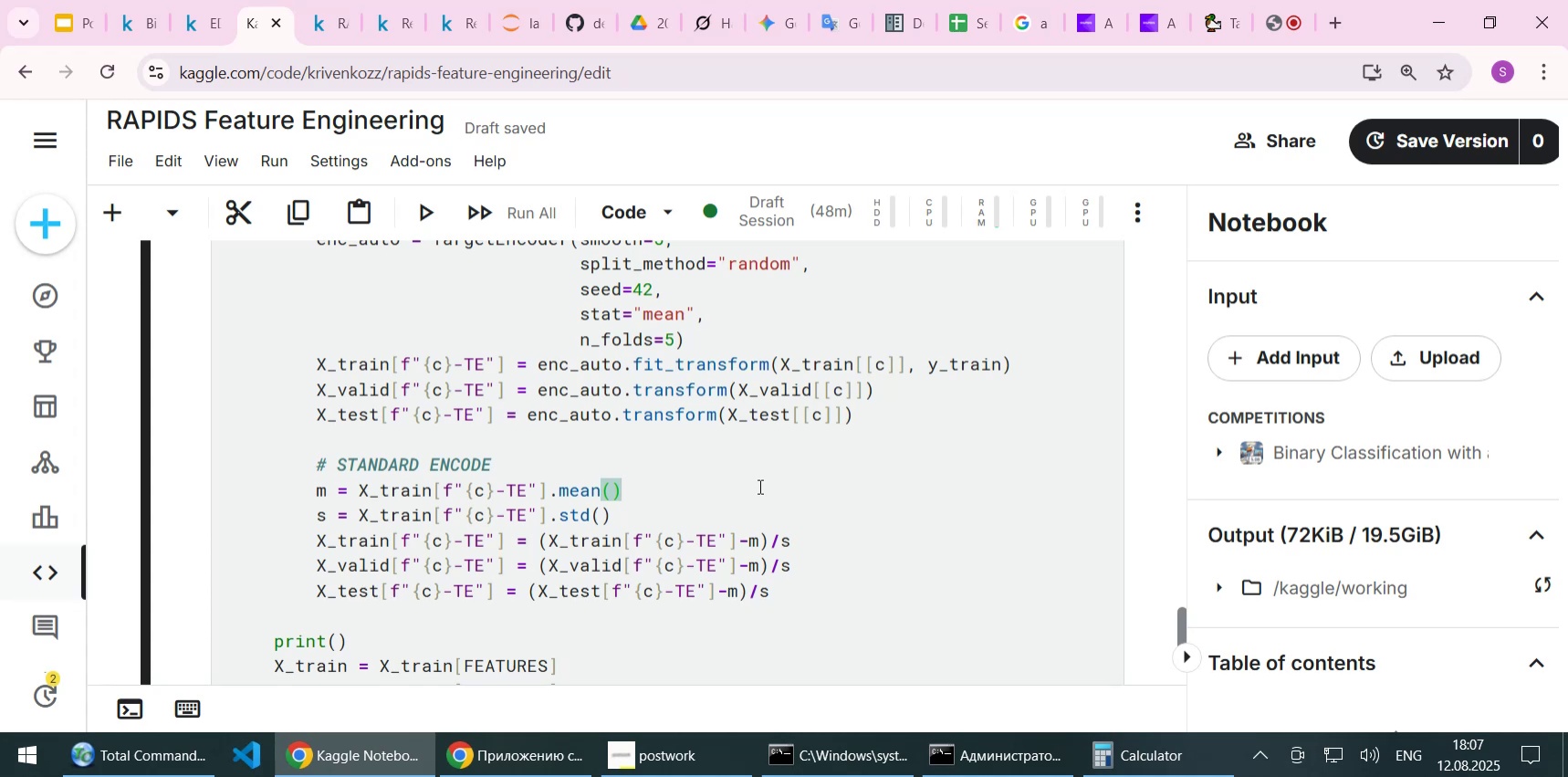 
left_click([641, 502])
 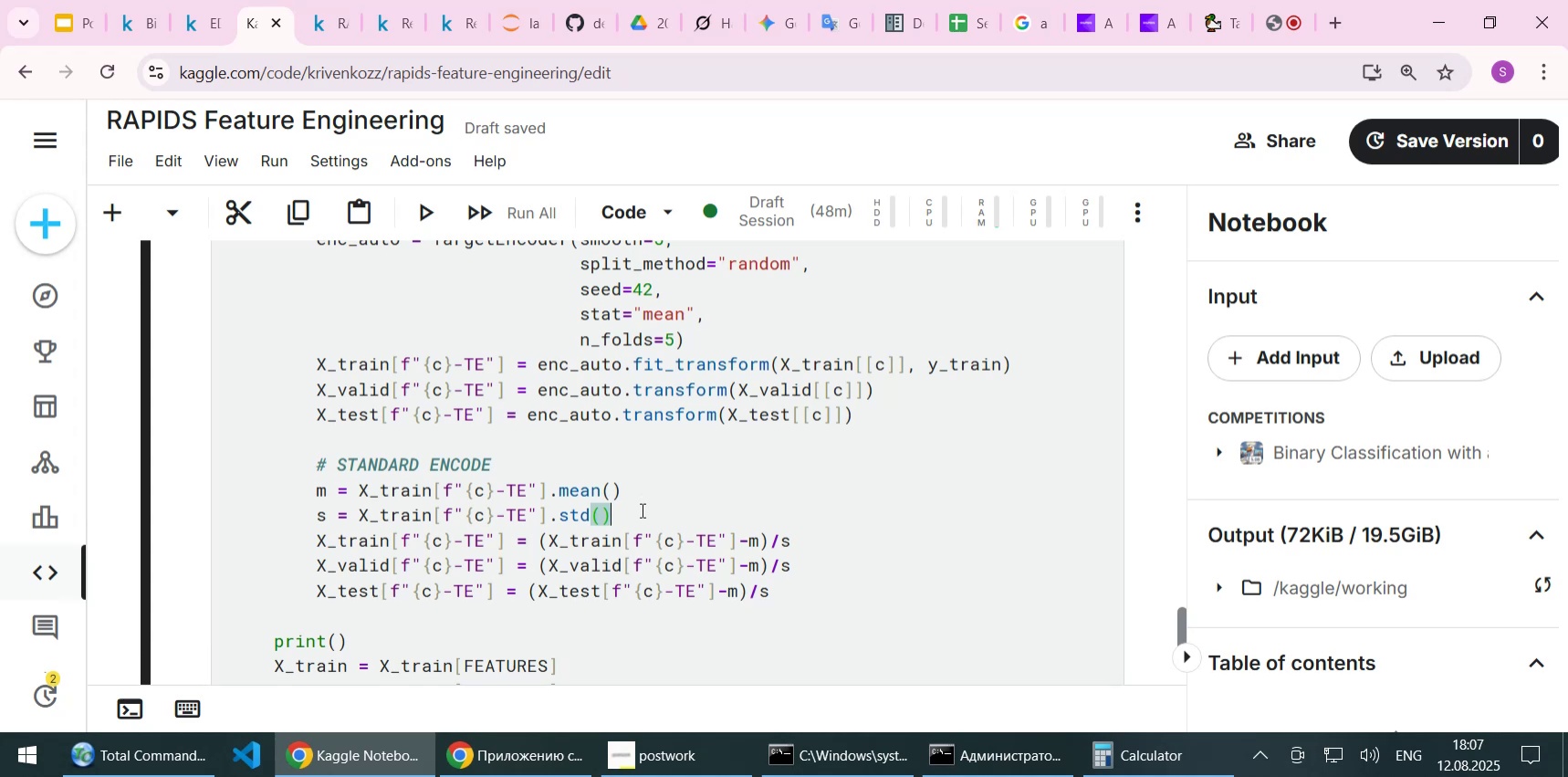 
wait(11.04)
 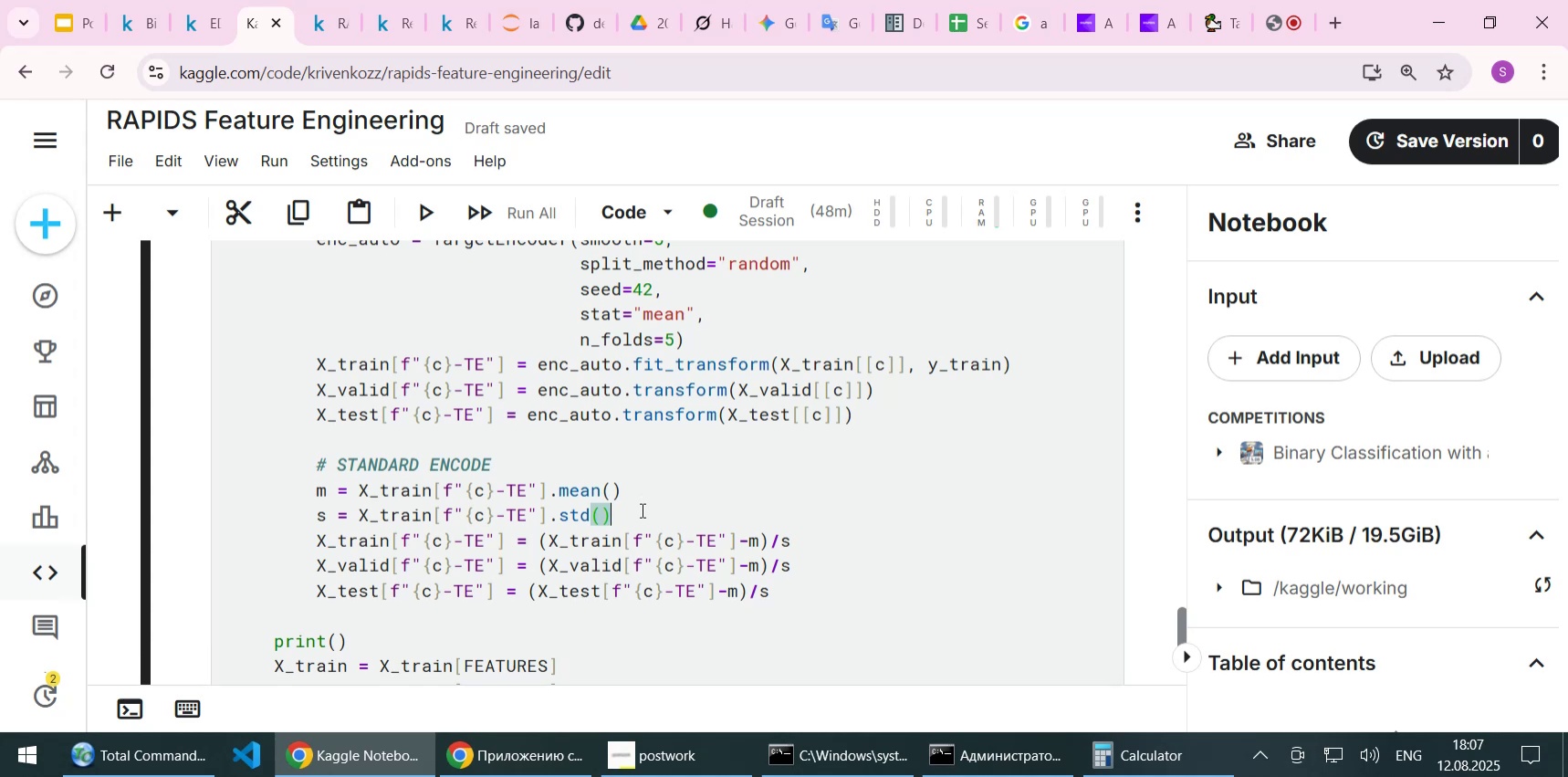 
scroll: coordinate [460, 605], scroll_direction: up, amount: 4.0
 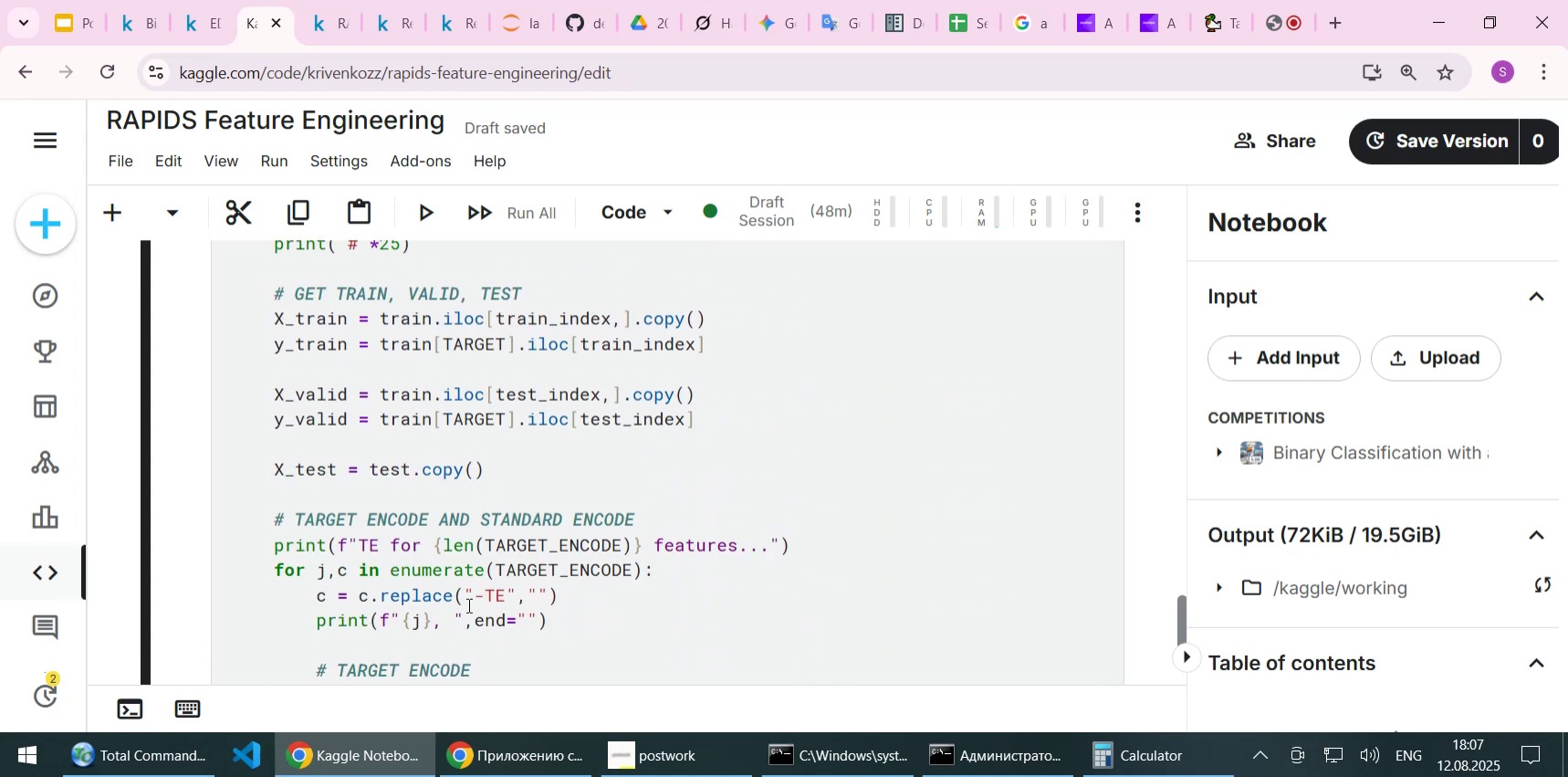 
scroll: coordinate [467, 604], scroll_direction: down, amount: 1.0
 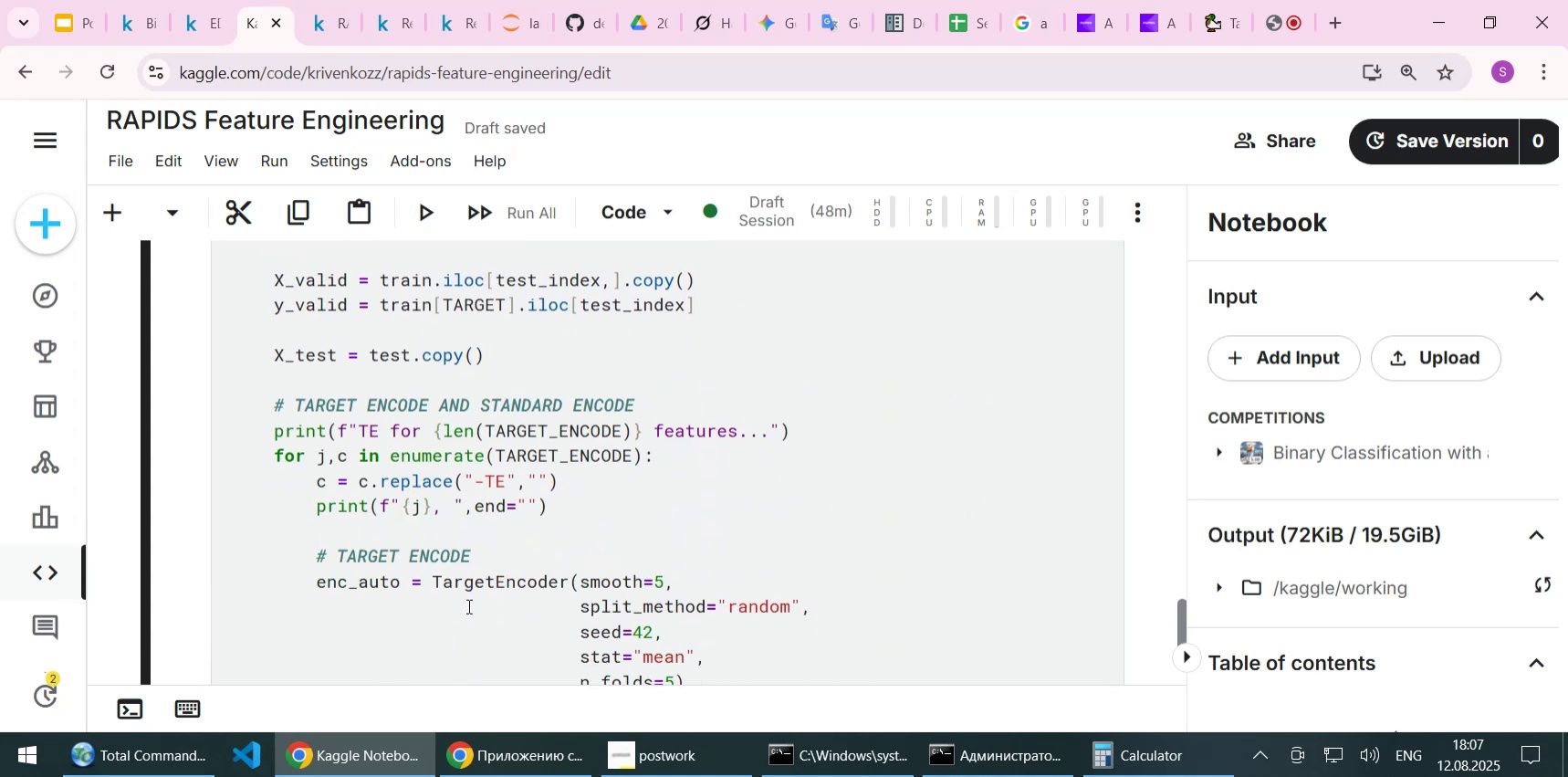 
wait(7.62)
 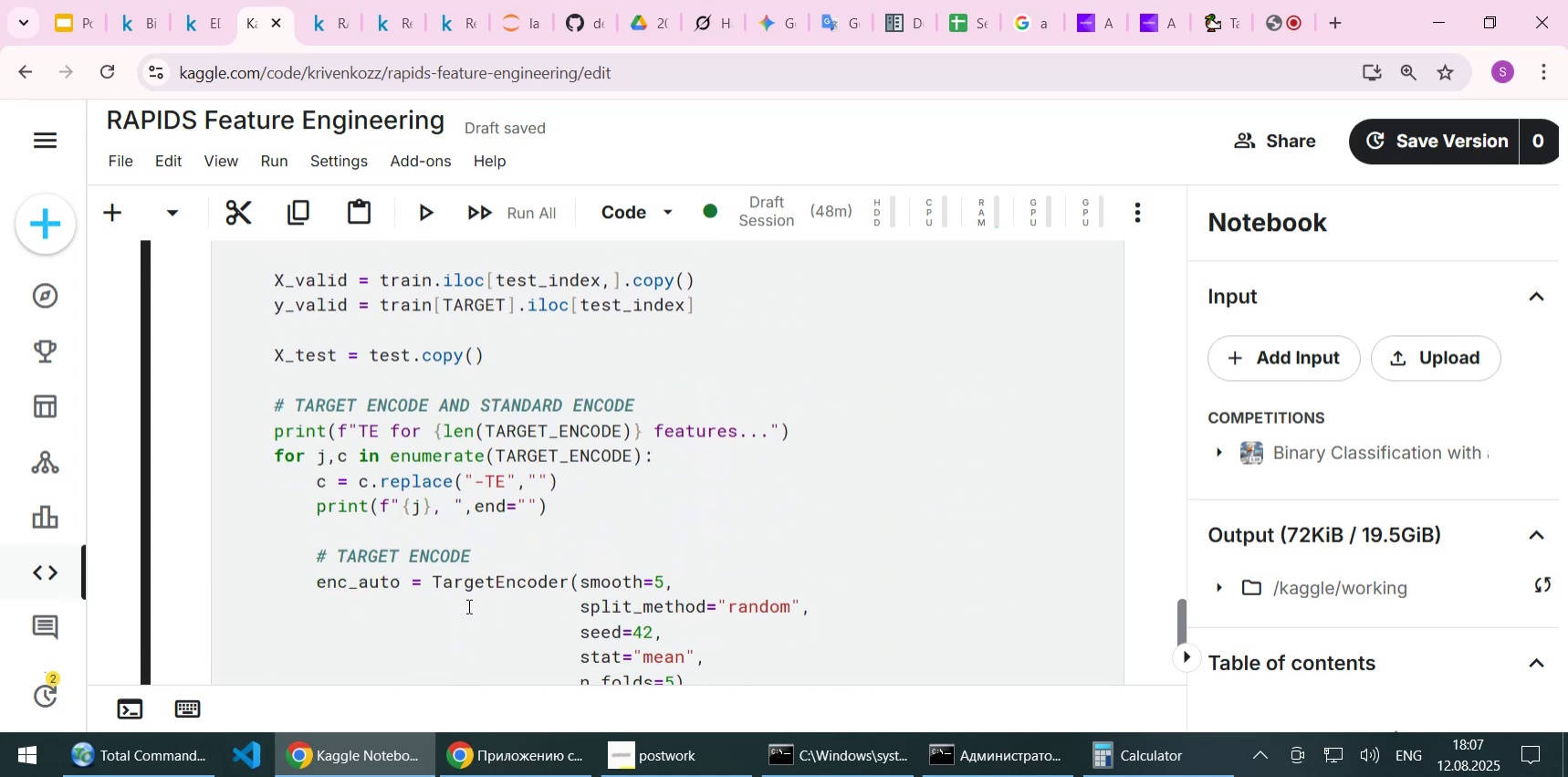 
scroll: coordinate [467, 605], scroll_direction: up, amount: 1.0
 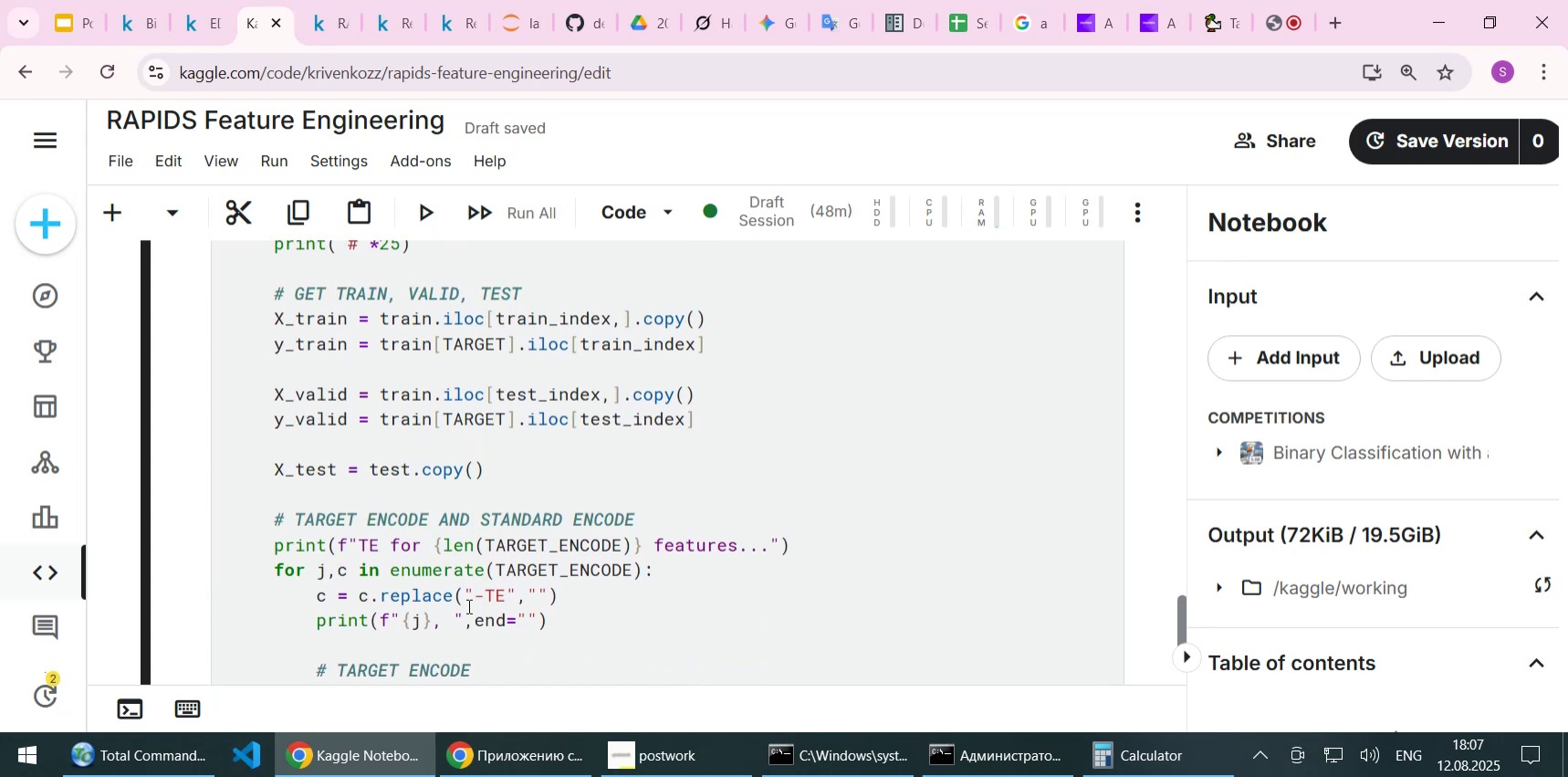 
scroll: coordinate [467, 605], scroll_direction: down, amount: 2.0
 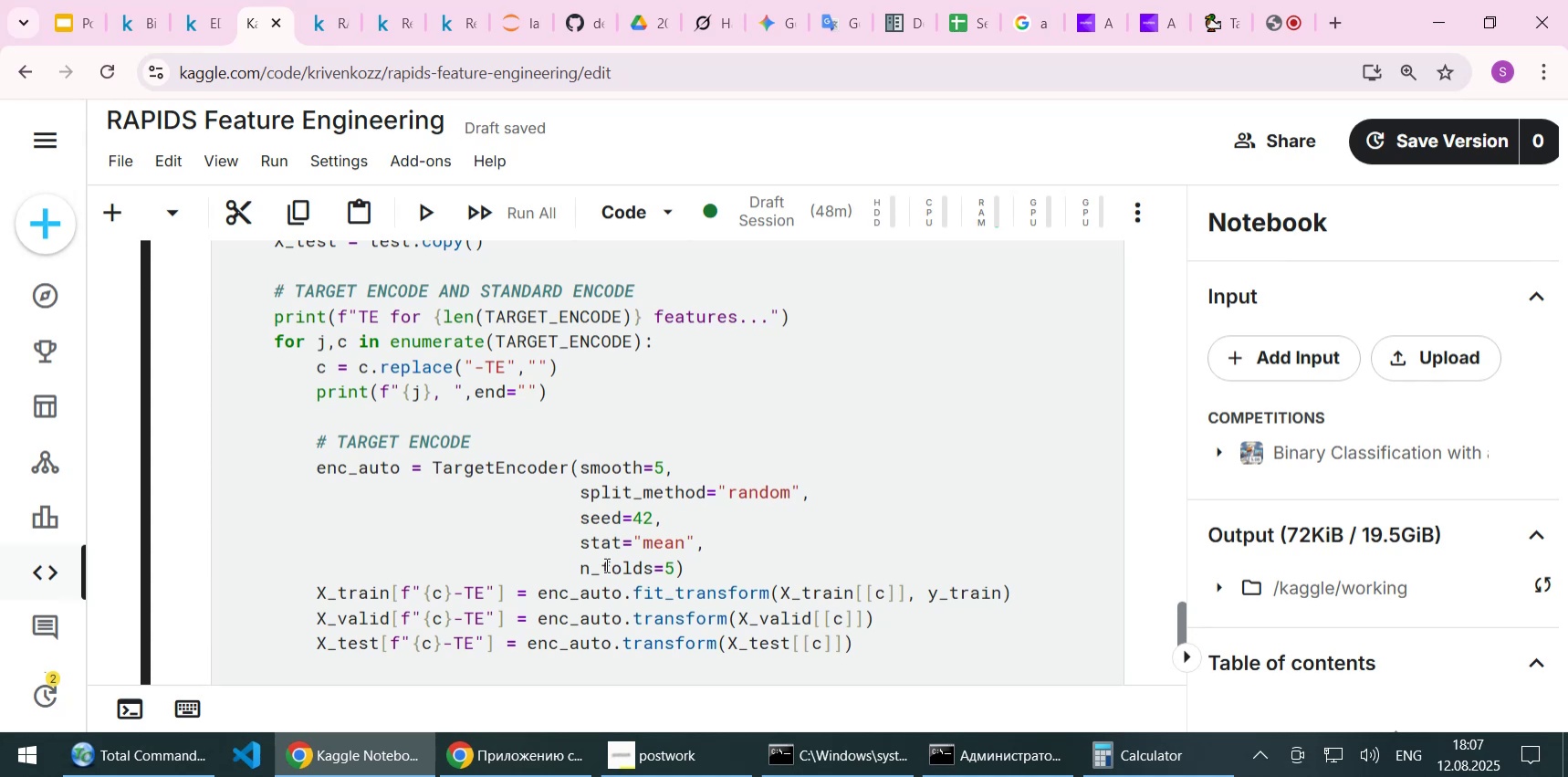 
wait(5.73)
 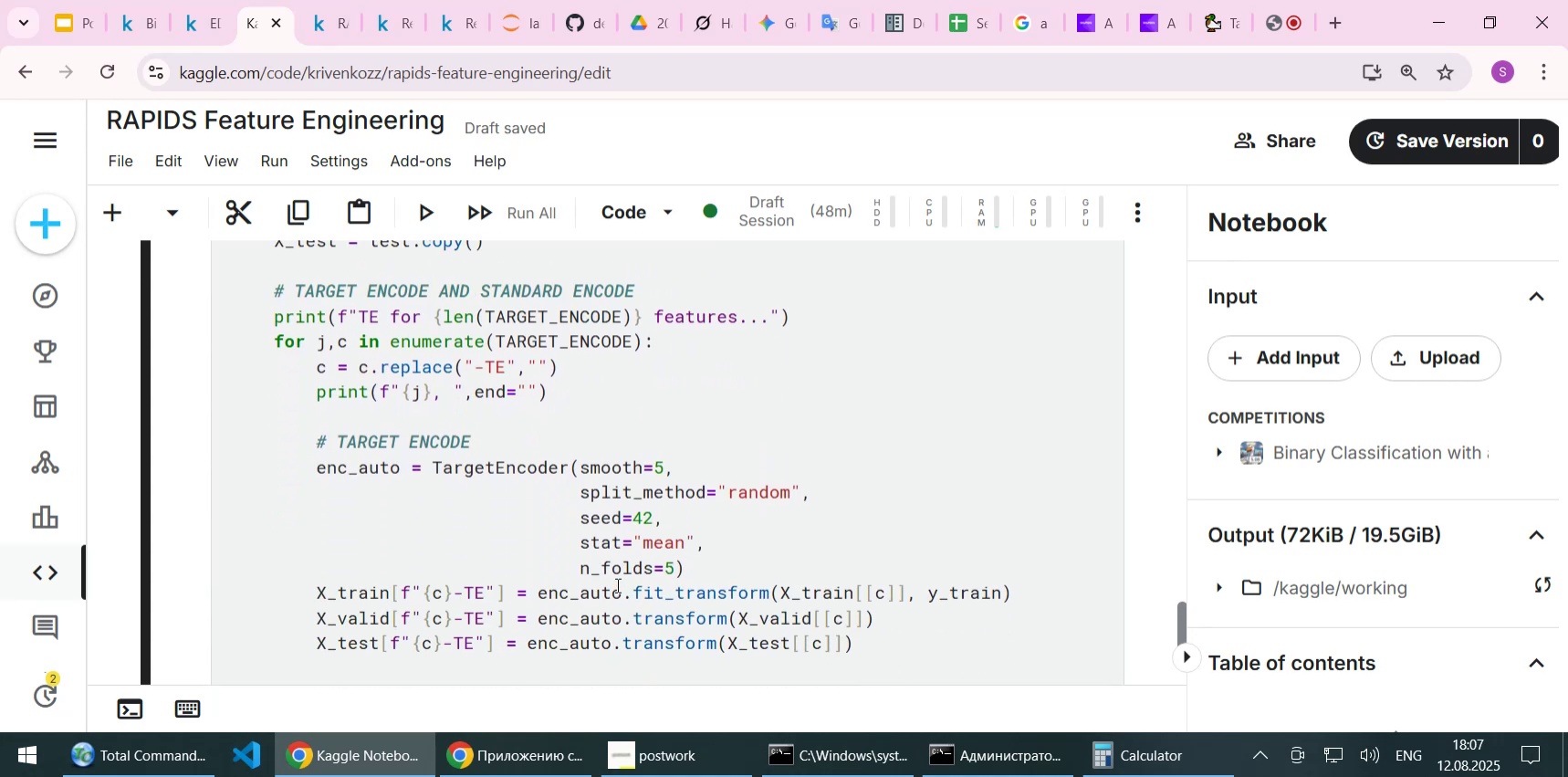 
scroll: coordinate [605, 564], scroll_direction: down, amount: 2.0
 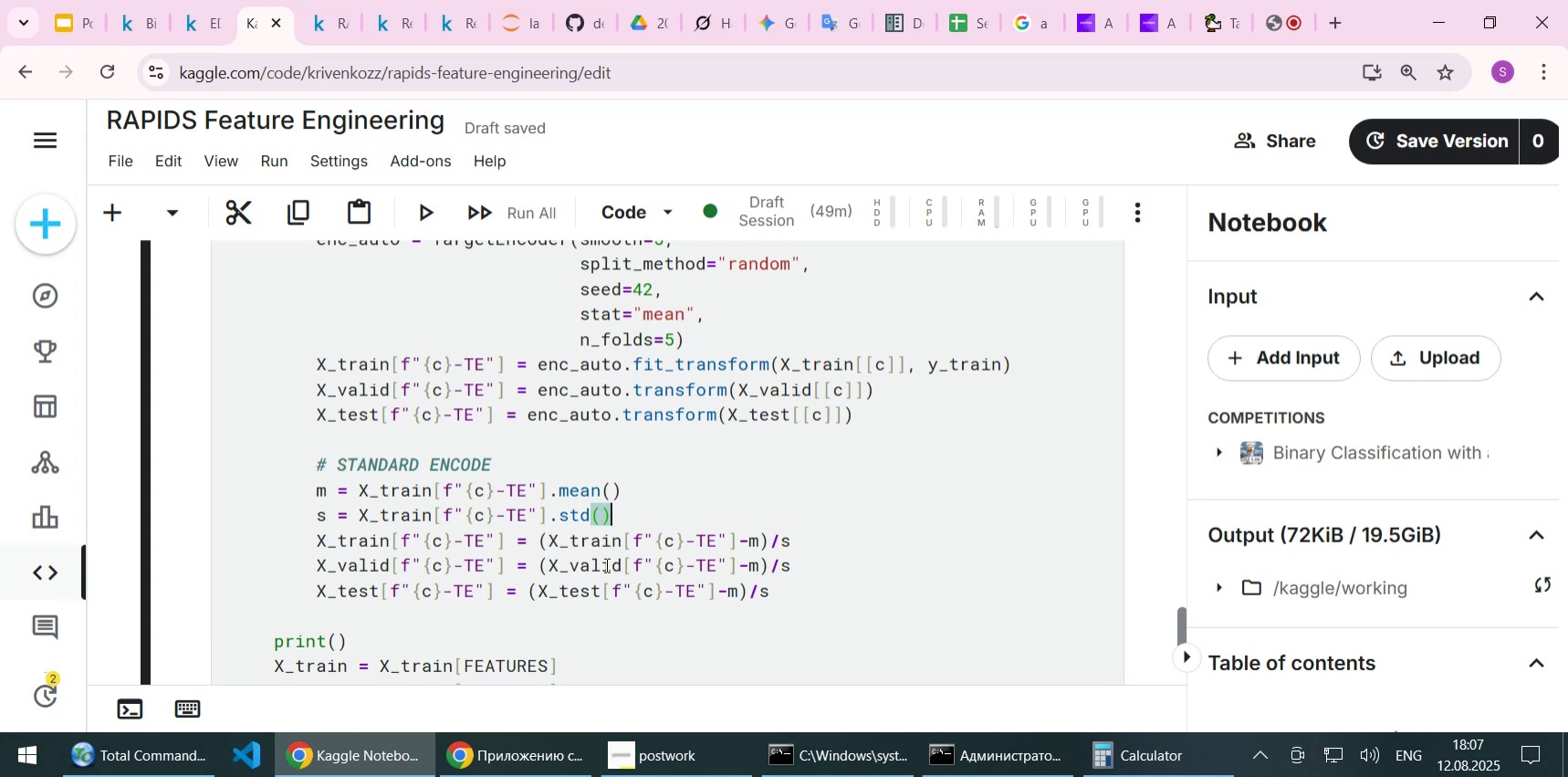 
wait(17.04)
 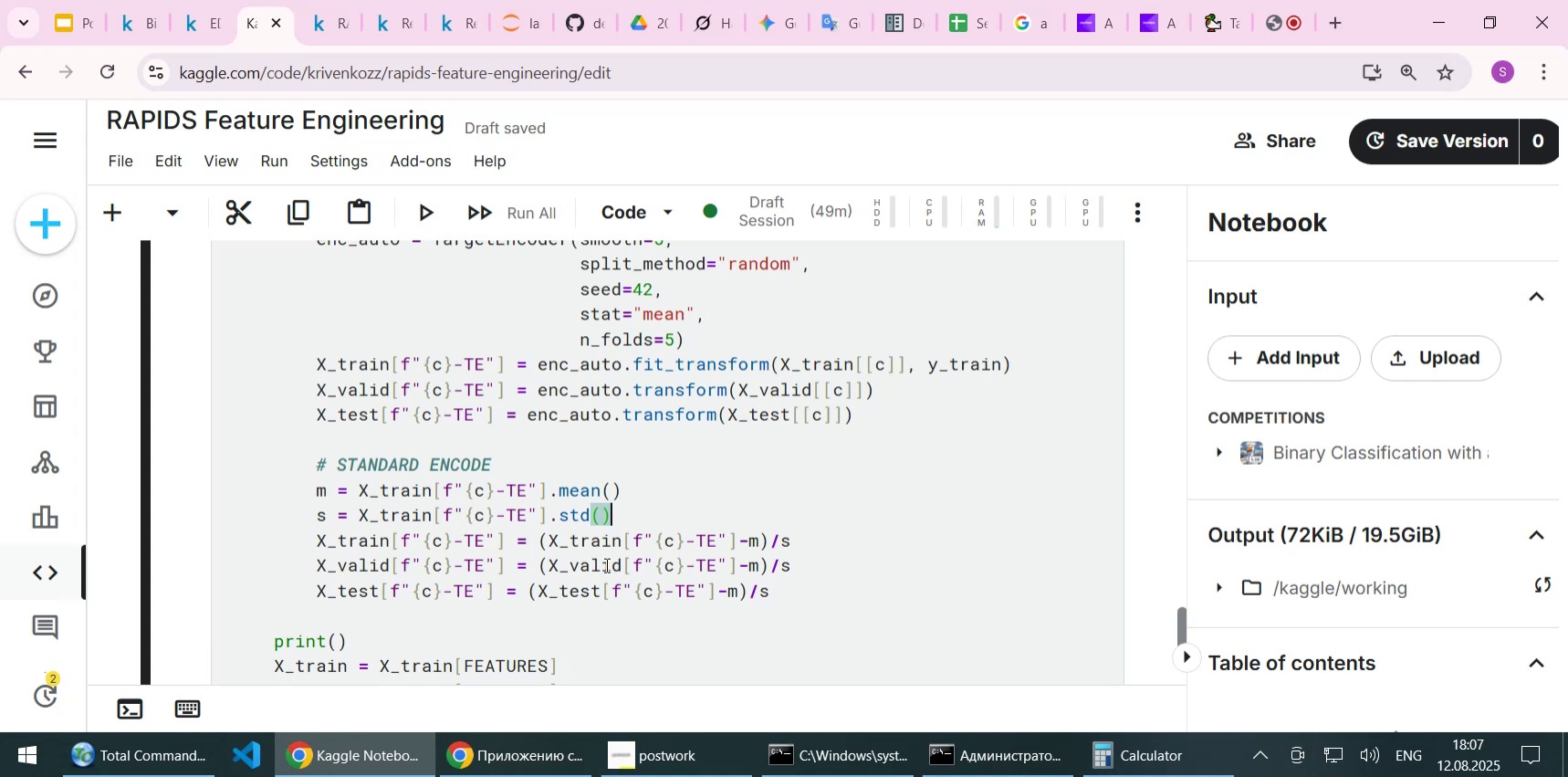 
double_click([727, 484])
 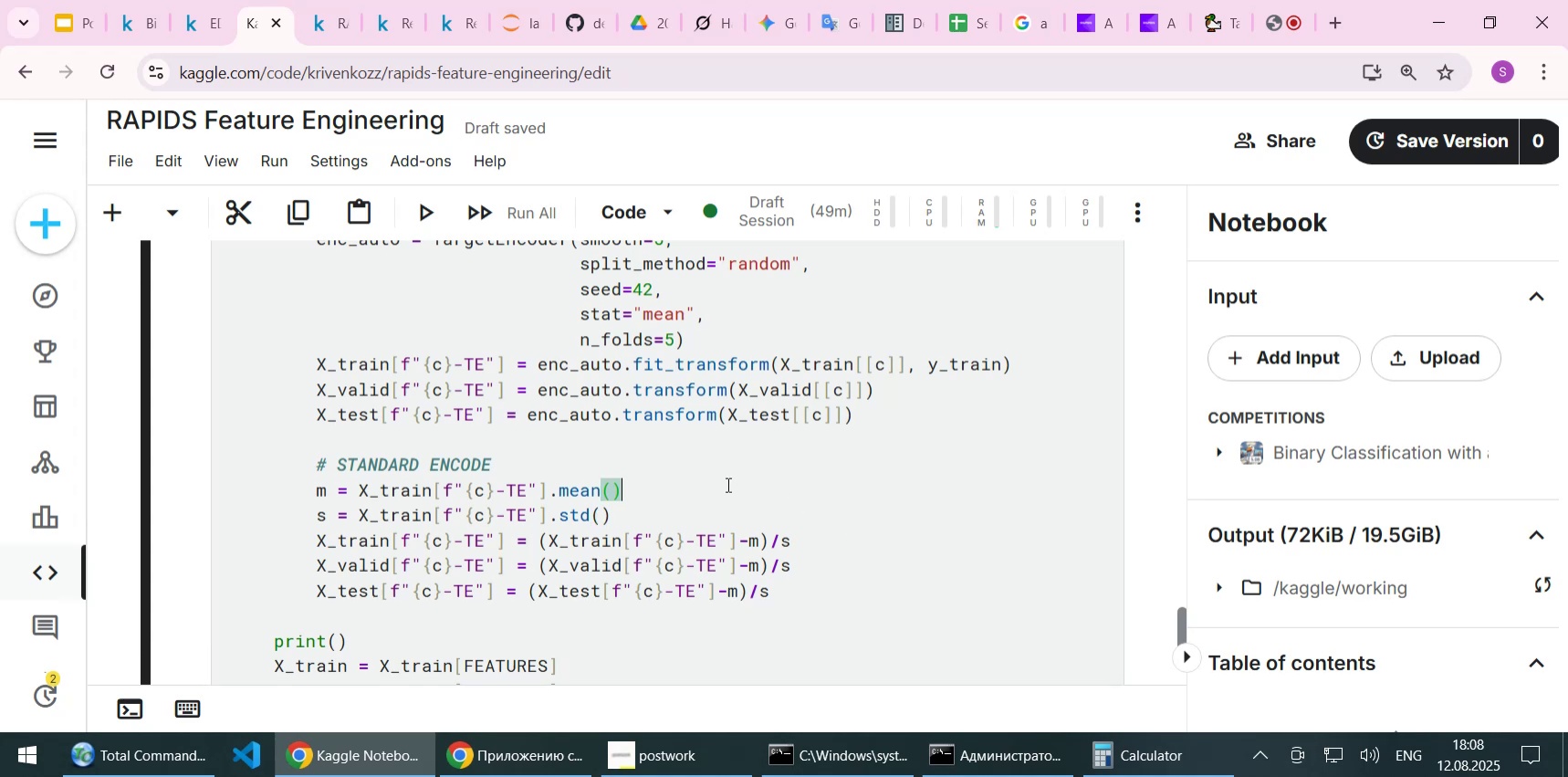 
scroll: coordinate [727, 484], scroll_direction: up, amount: 2.0
 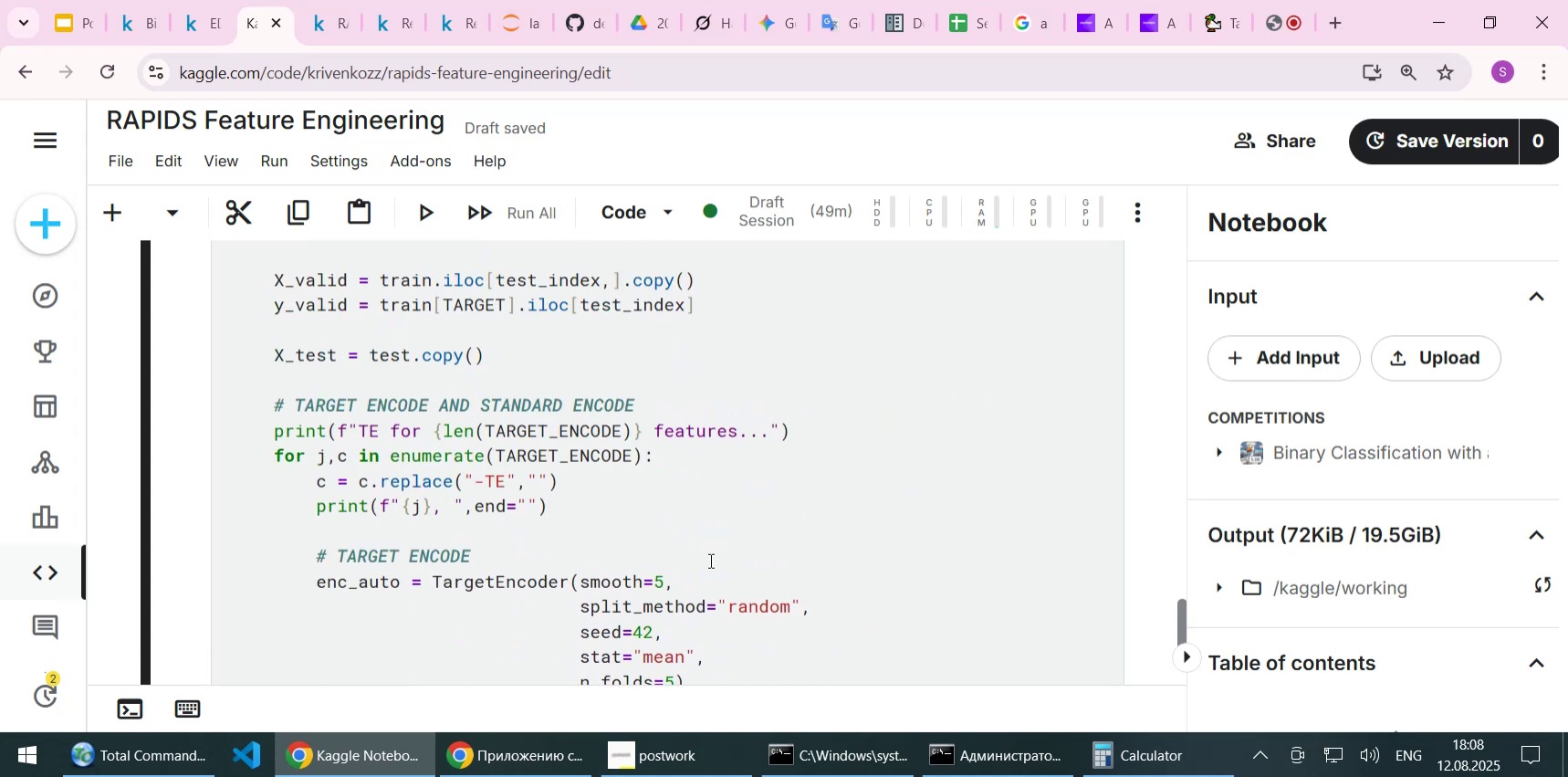 
left_click([709, 566])
 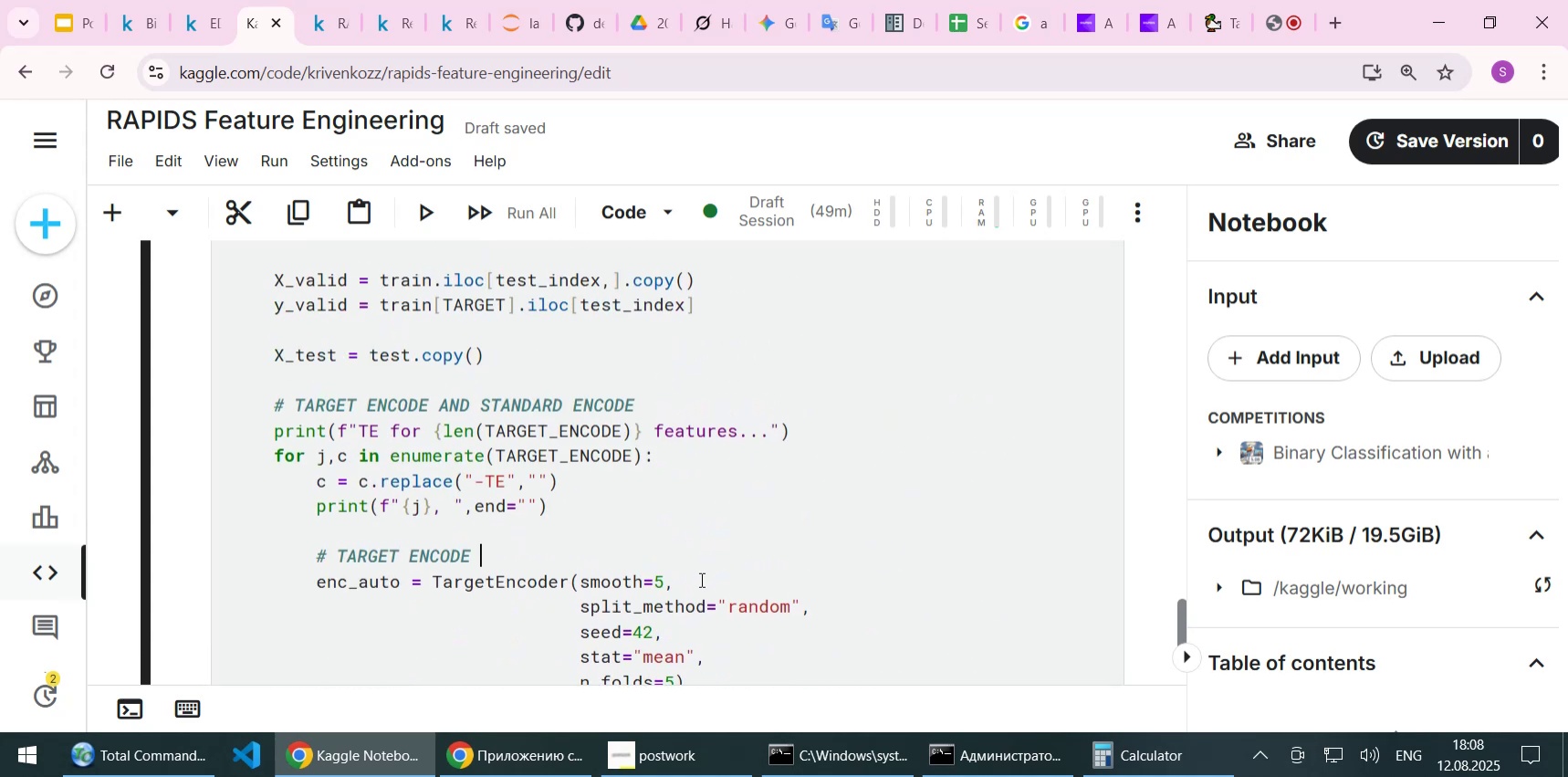 
left_click([699, 580])
 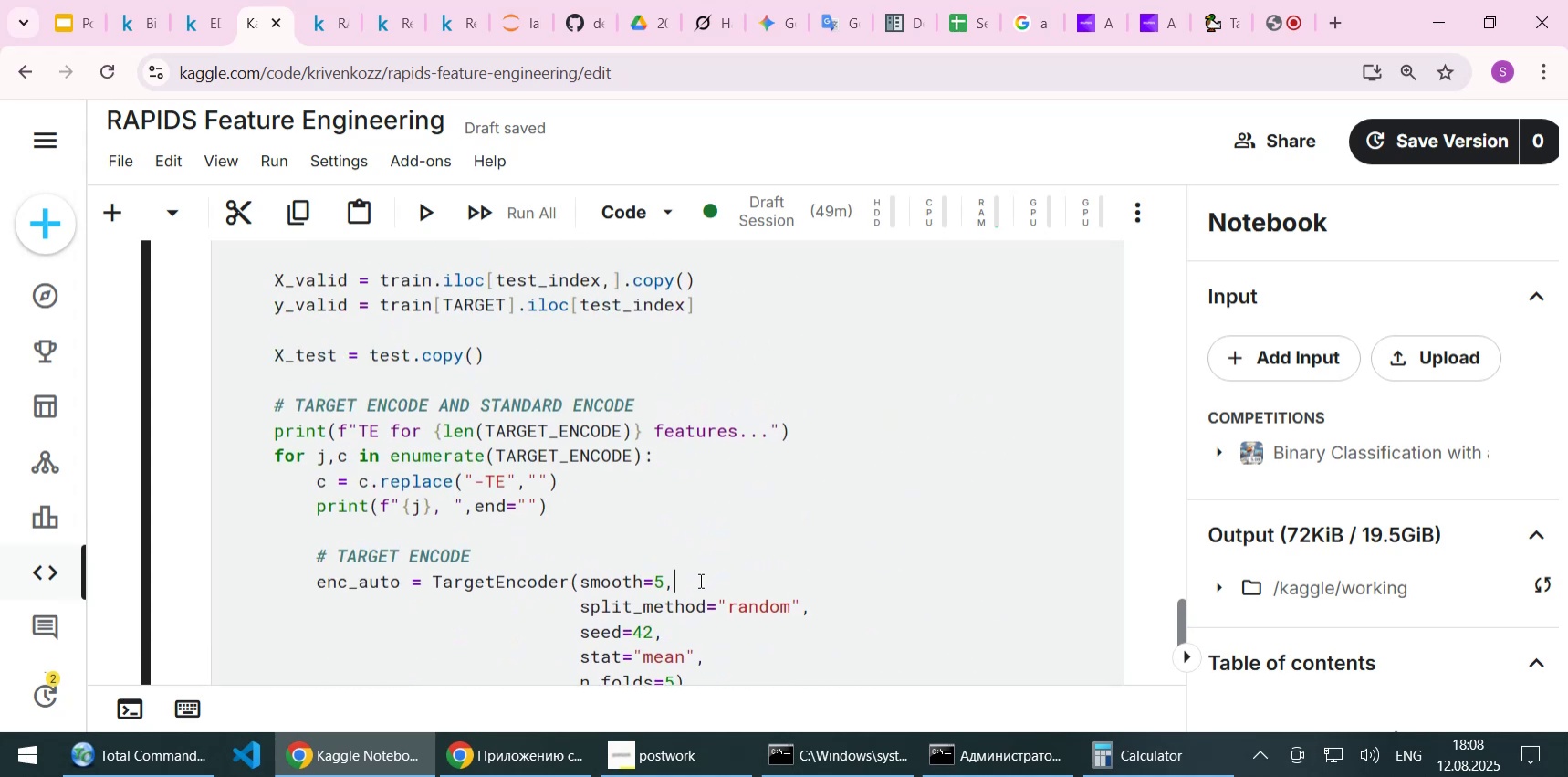 
scroll: coordinate [699, 580], scroll_direction: down, amount: 4.0
 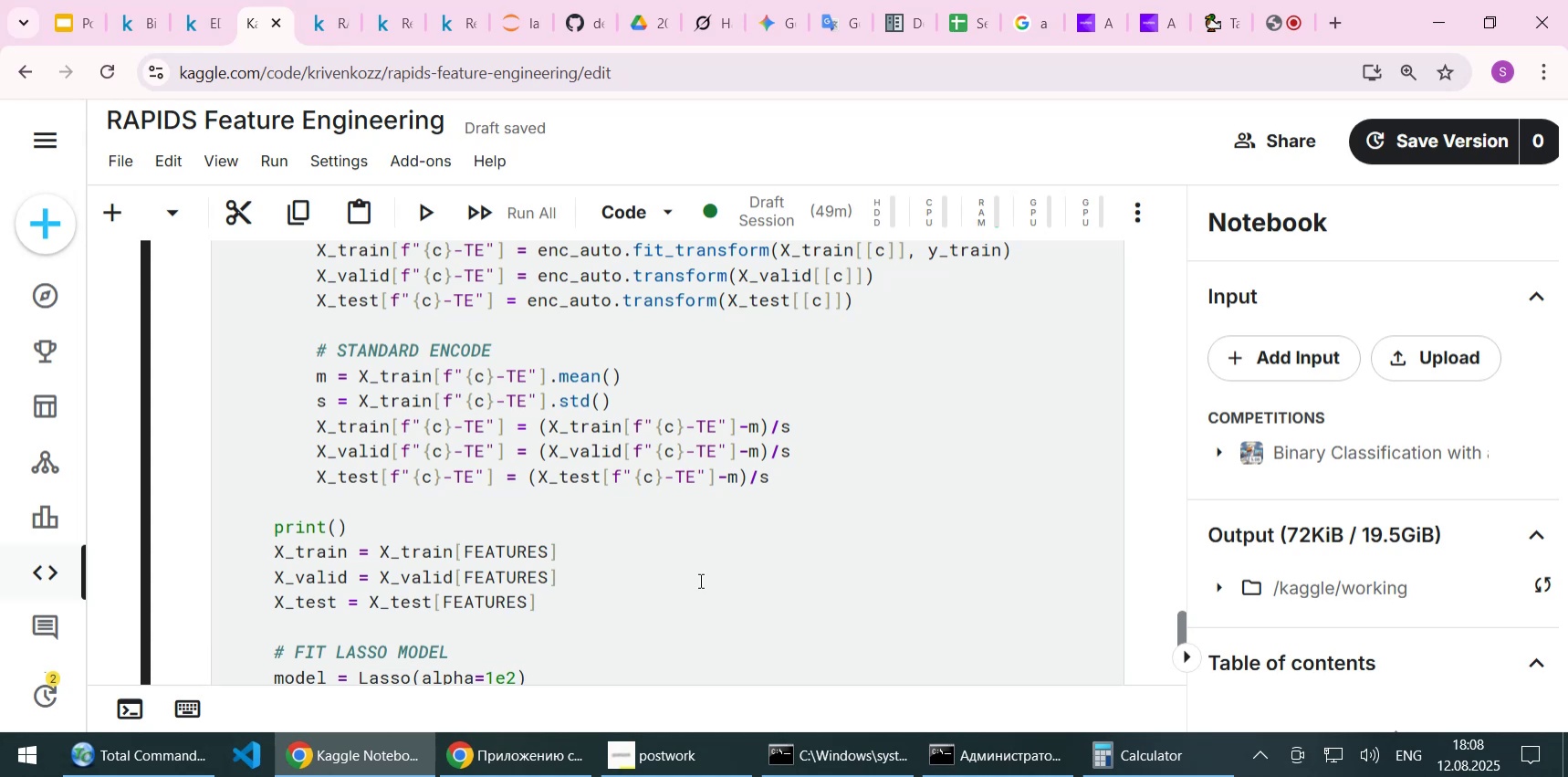 
wait(12.26)
 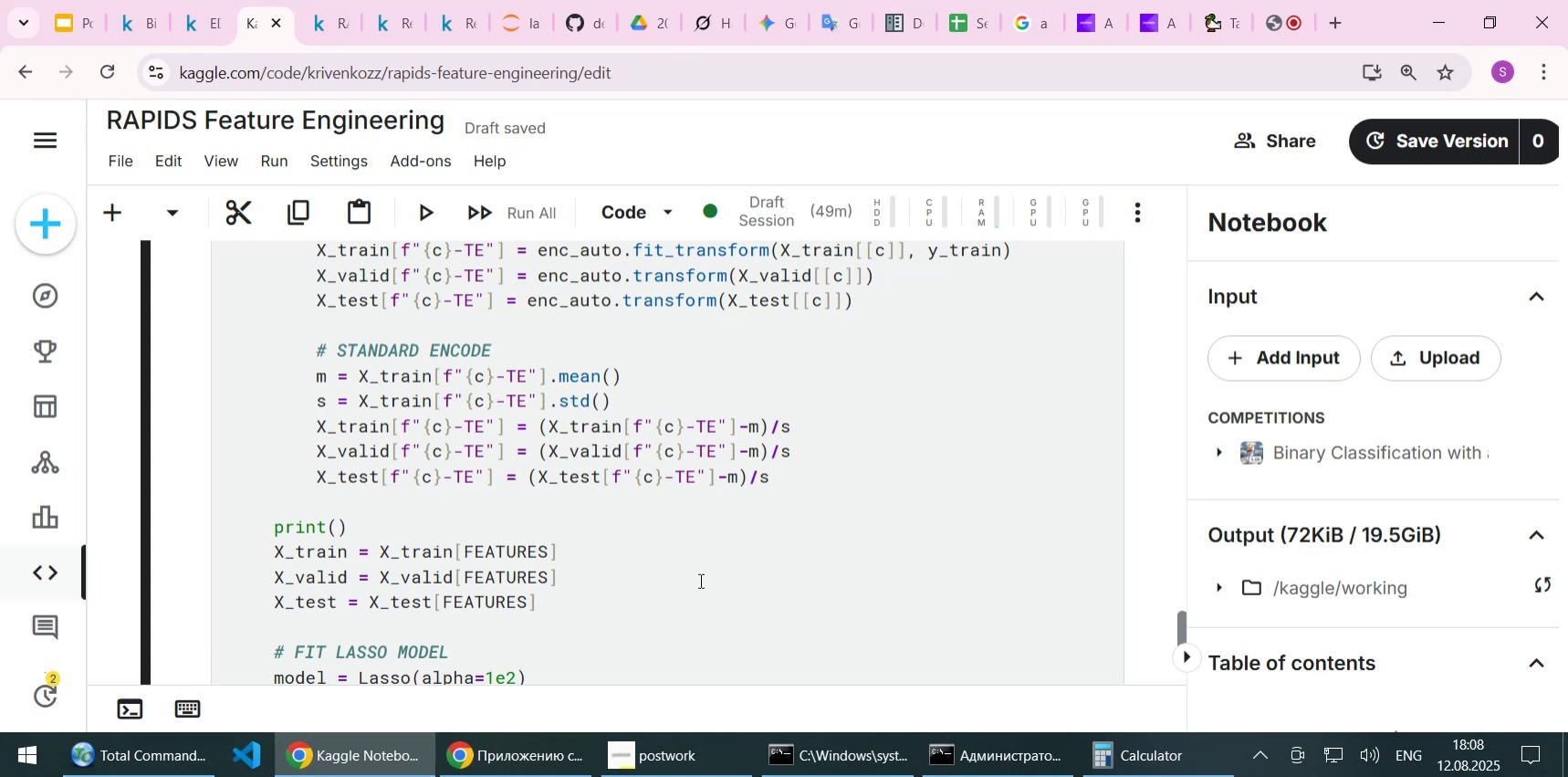 
left_click([692, 563])
 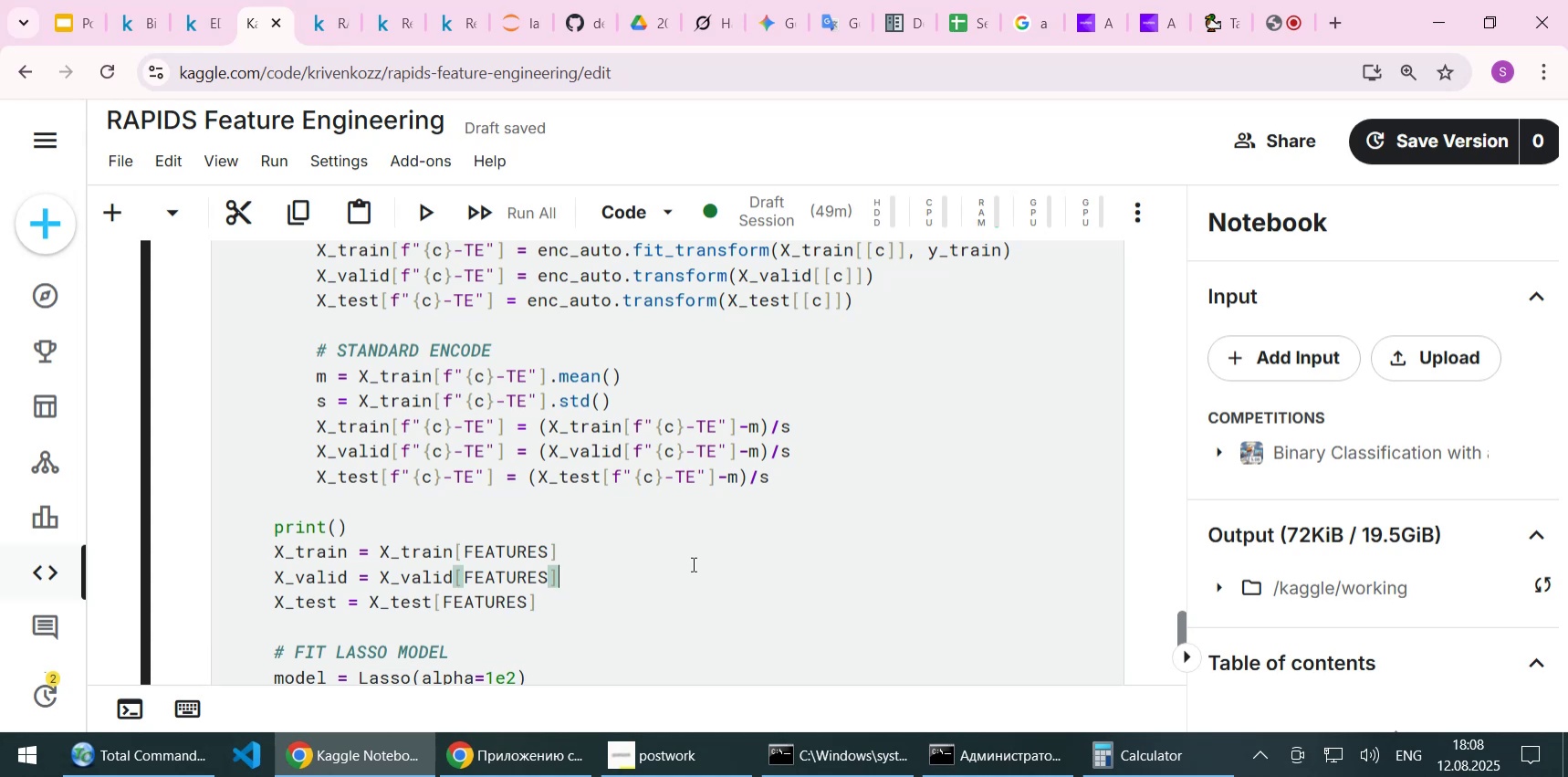 
scroll: coordinate [692, 563], scroll_direction: down, amount: 1.0
 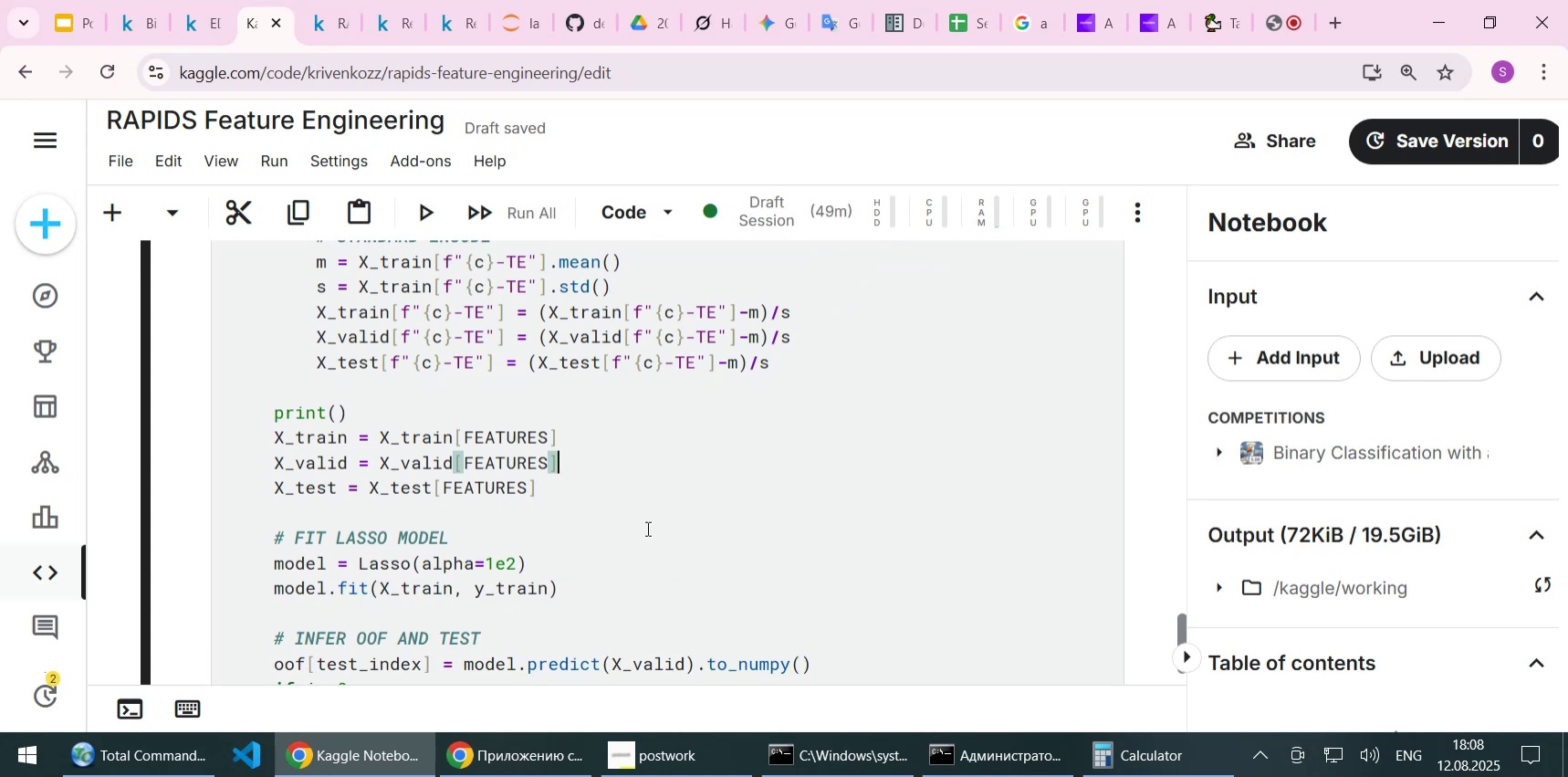 
left_click([601, 488])
 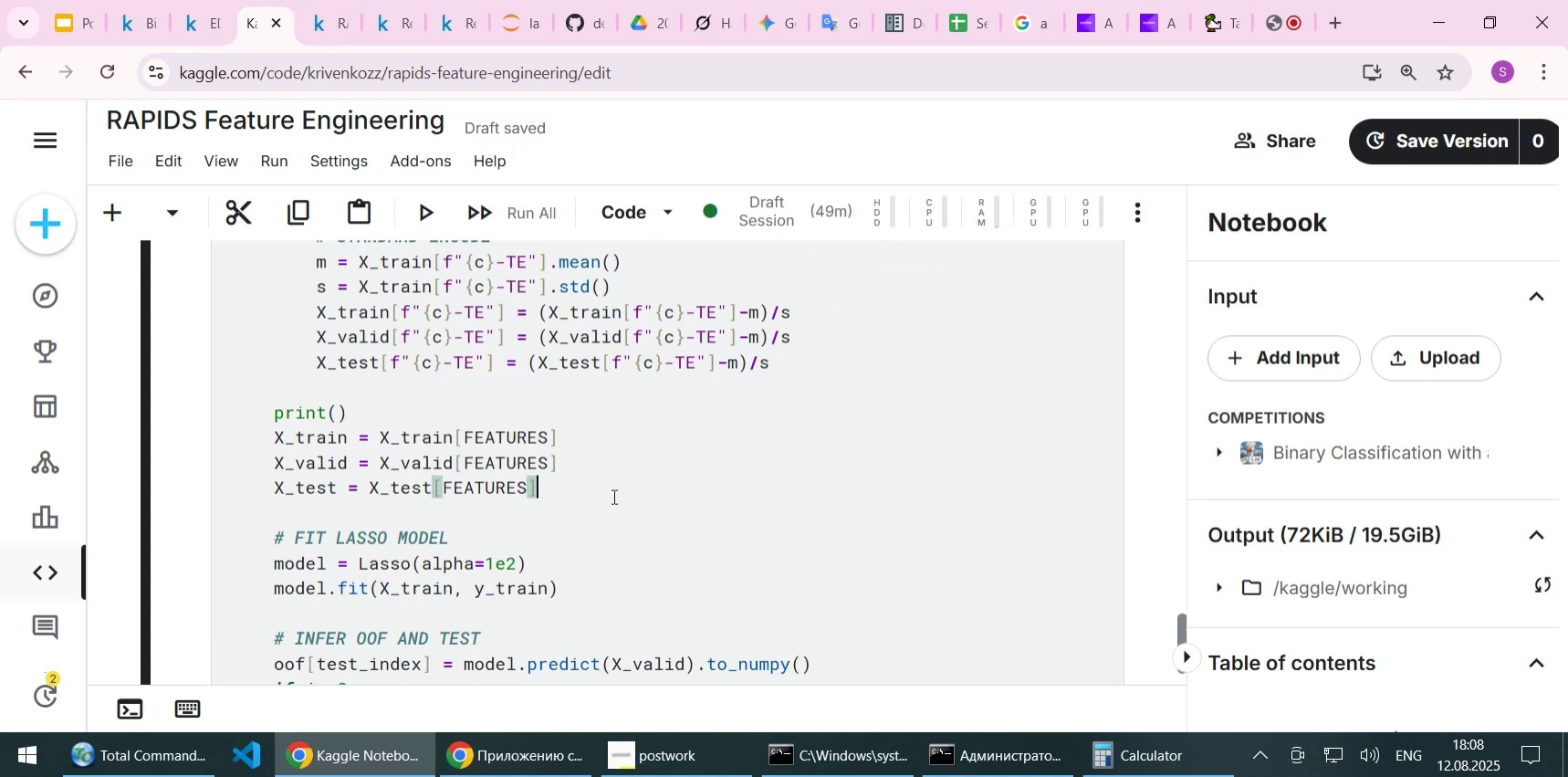 
scroll: coordinate [612, 496], scroll_direction: down, amount: 1.0
 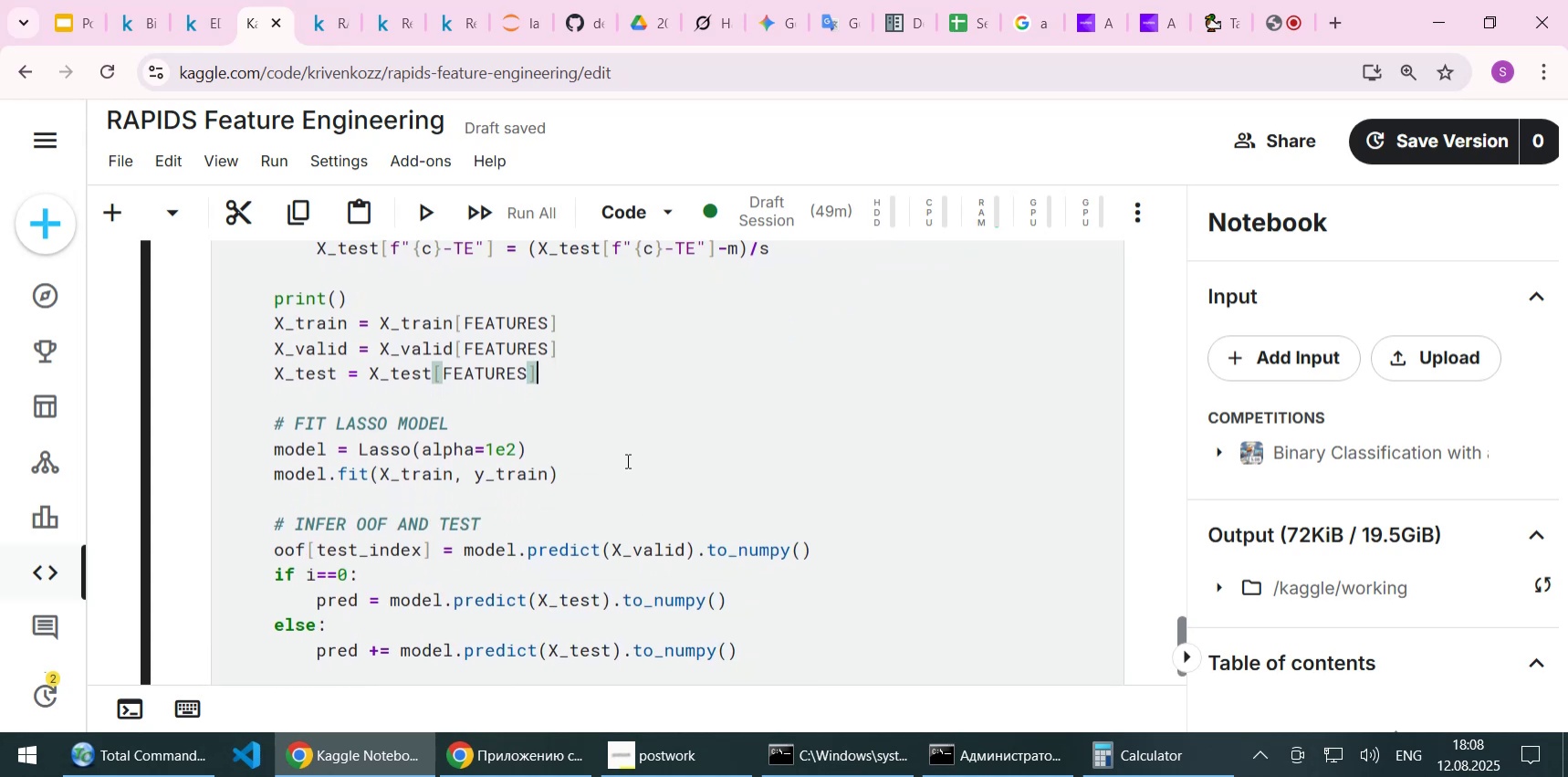 
scroll: coordinate [629, 493], scroll_direction: up, amount: 3.0
 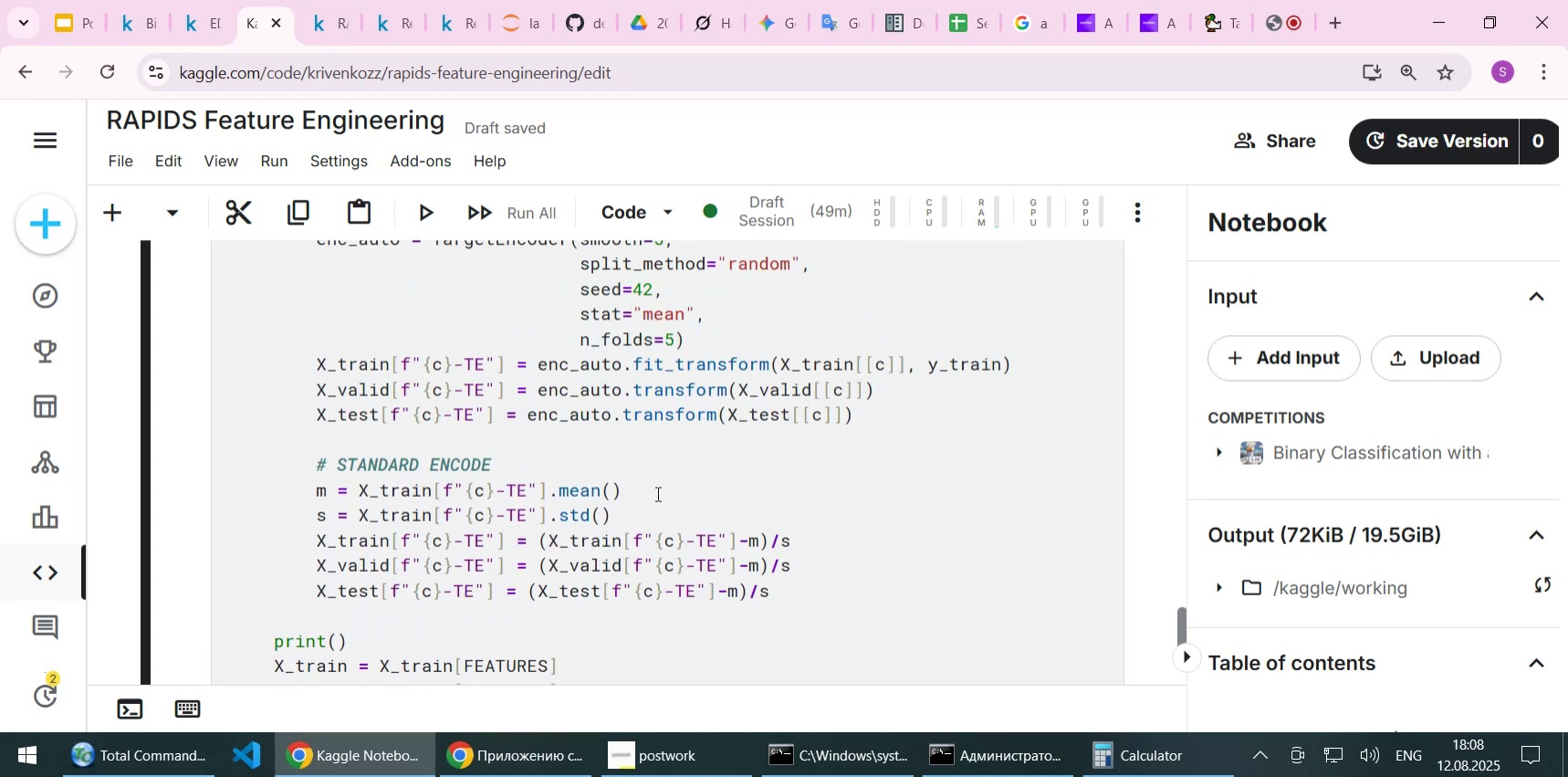 
left_click([673, 513])
 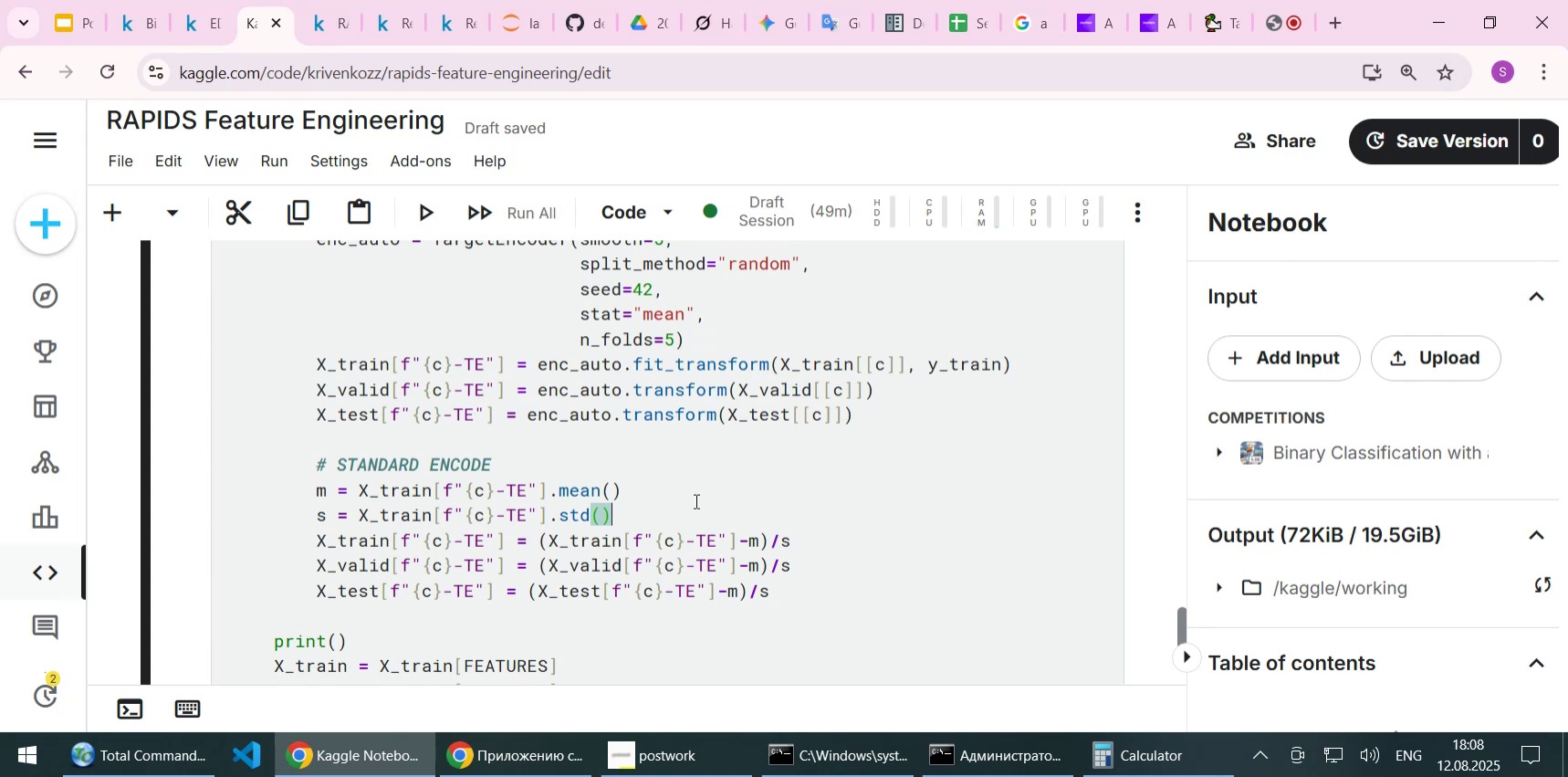 
wait(10.68)
 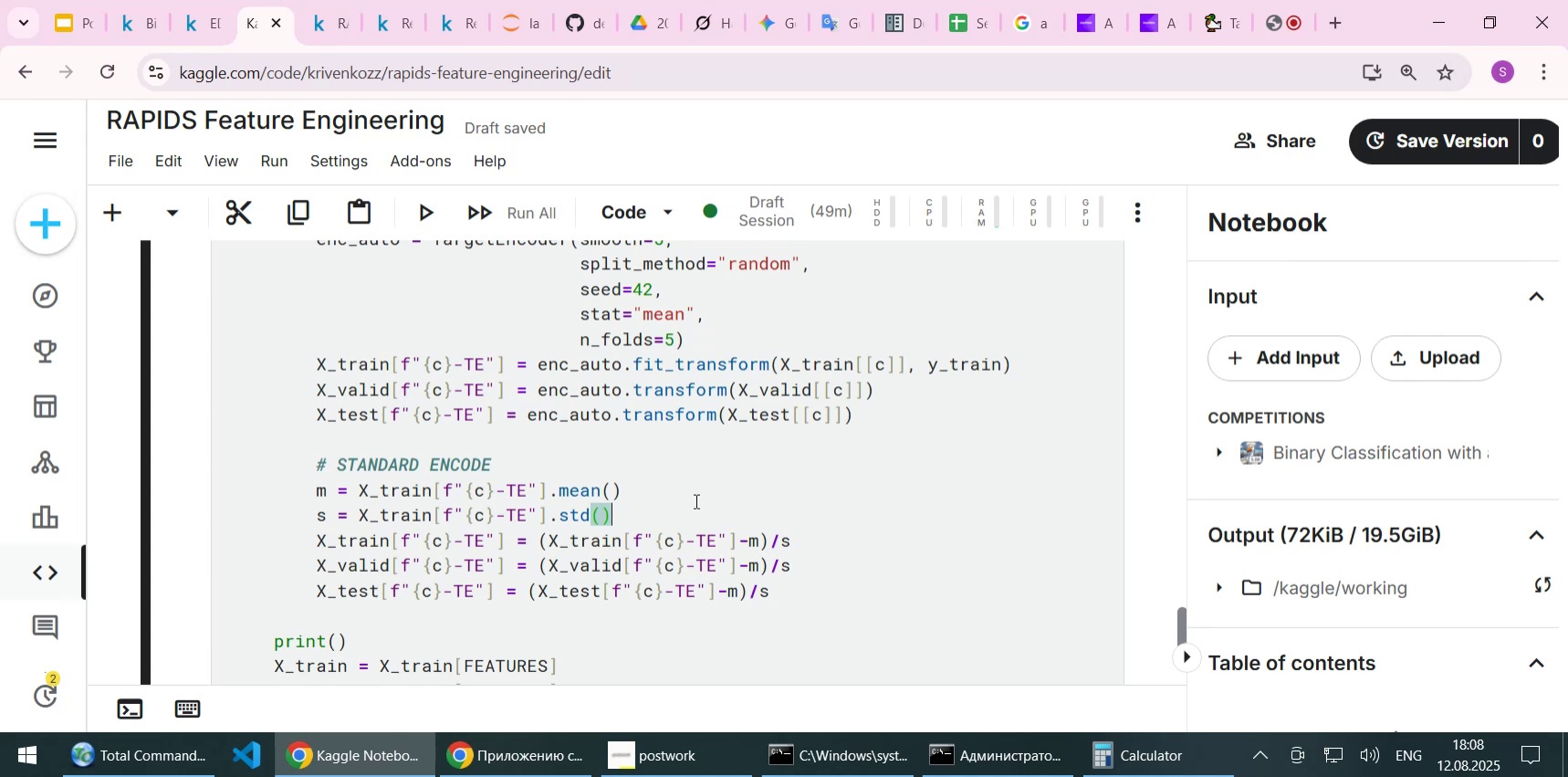 
scroll: coordinate [695, 506], scroll_direction: up, amount: 1.0
 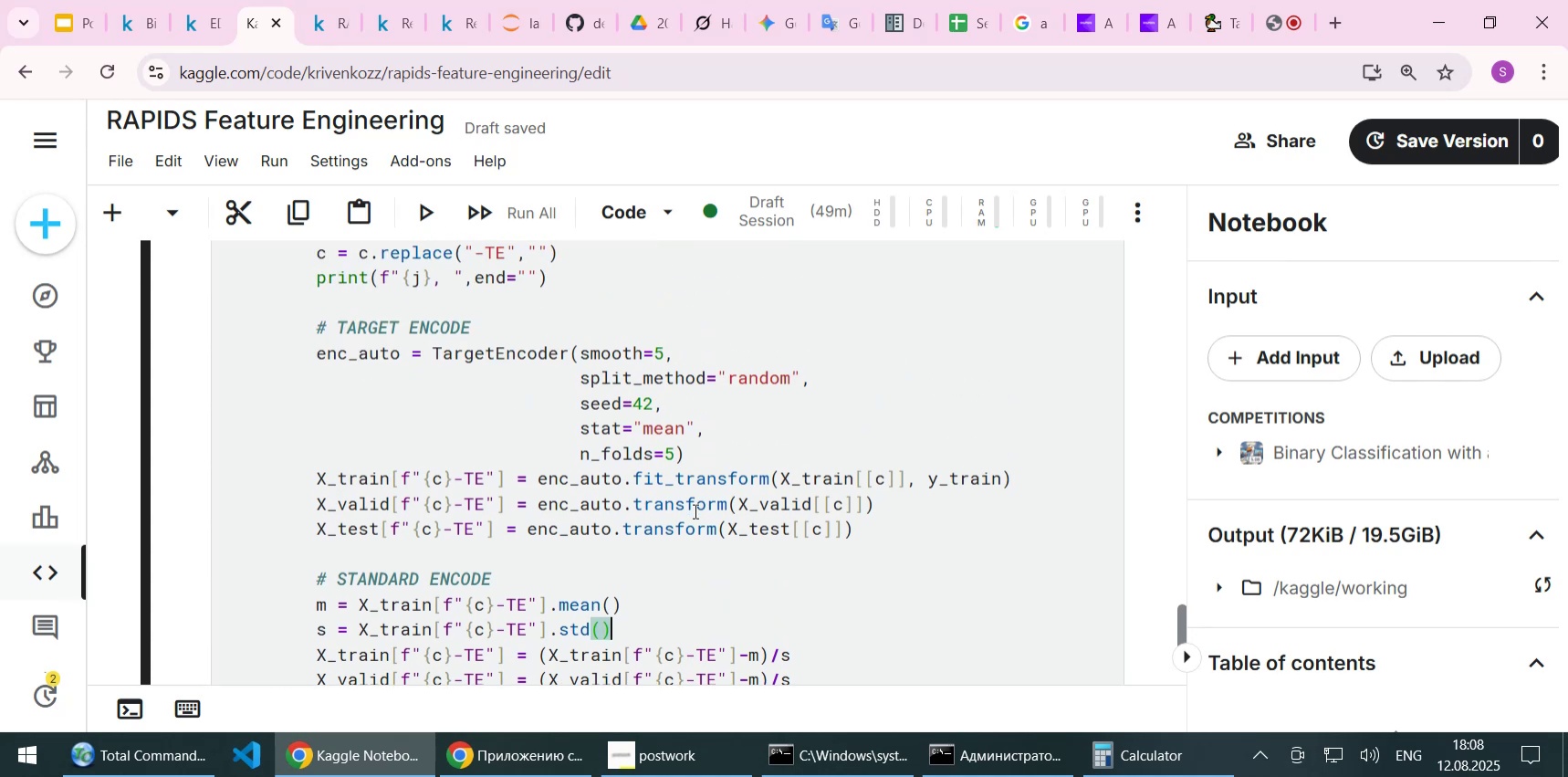 
scroll: coordinate [694, 510], scroll_direction: down, amount: 3.0
 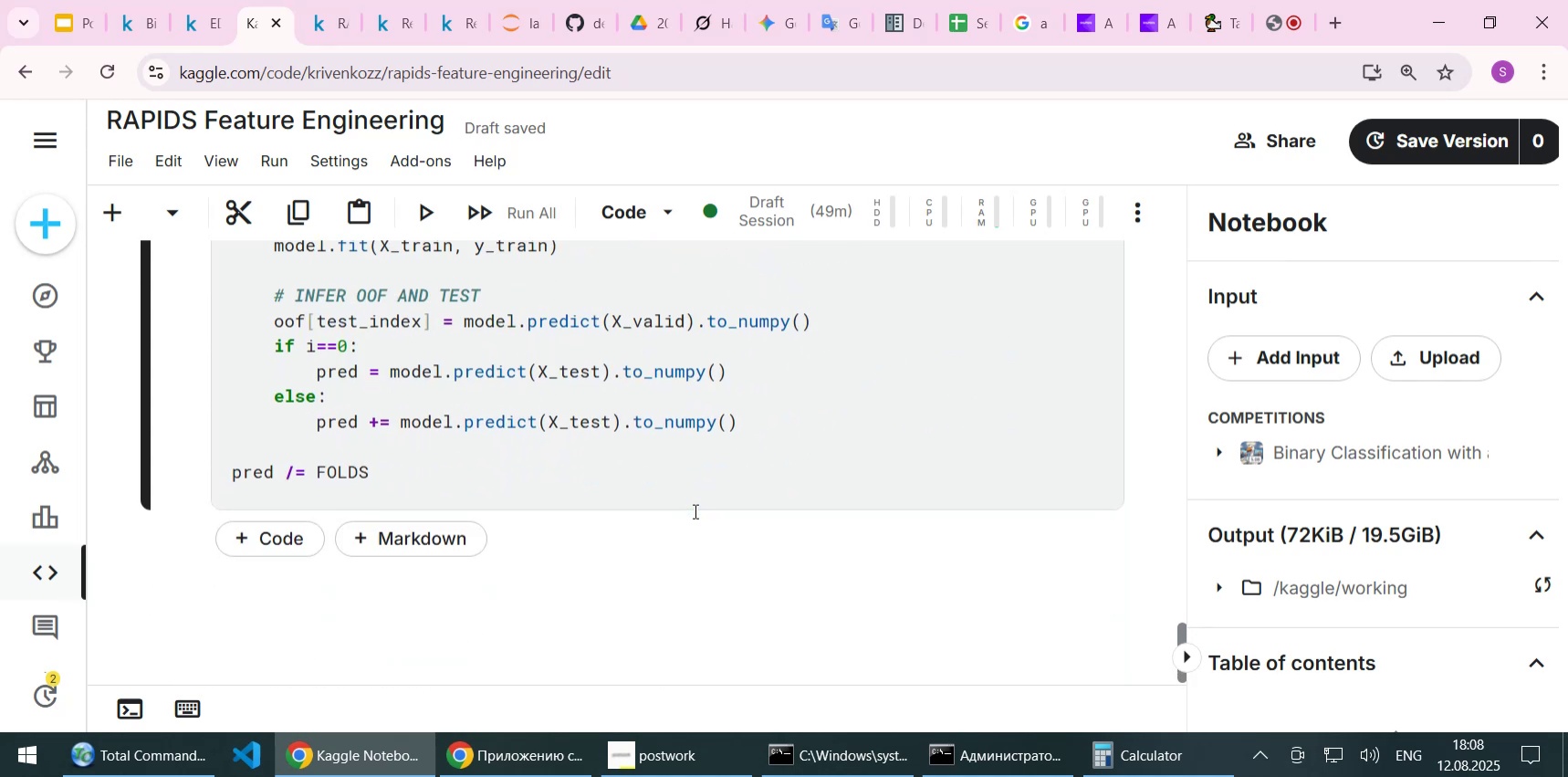 
scroll: coordinate [694, 510], scroll_direction: up, amount: 1.0
 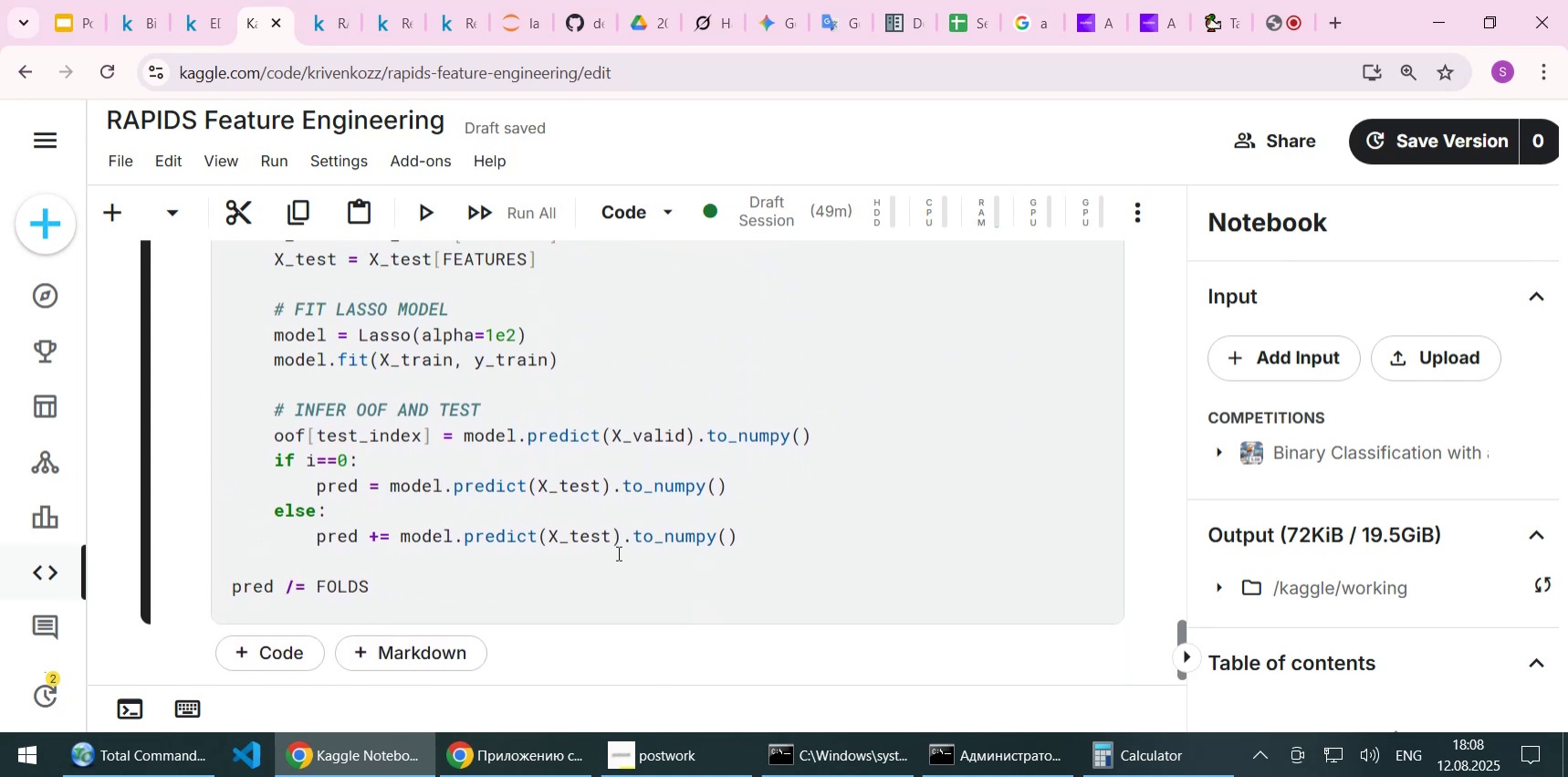 
left_click([601, 575])
 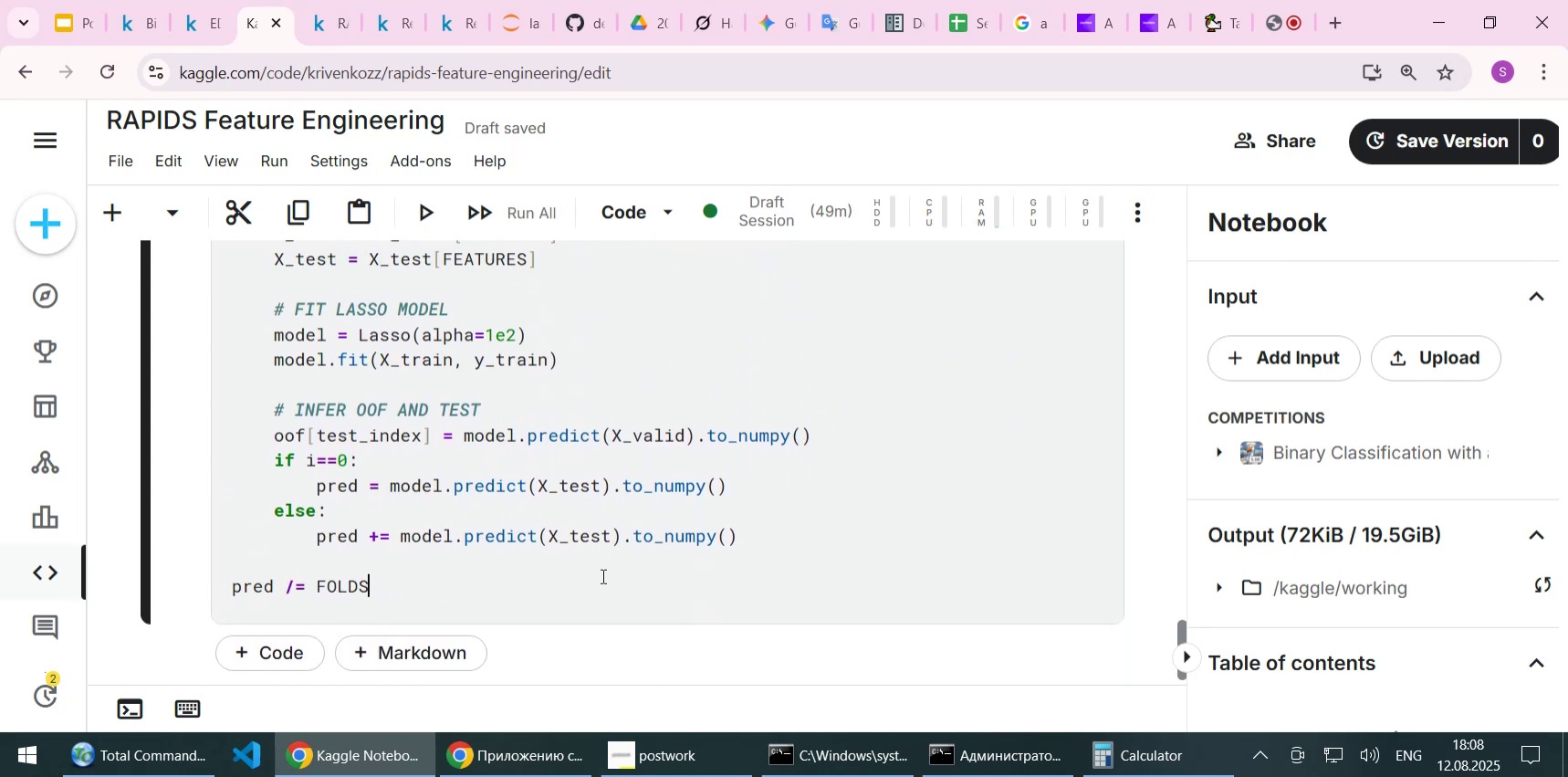 
scroll: coordinate [601, 575], scroll_direction: up, amount: 1.0
 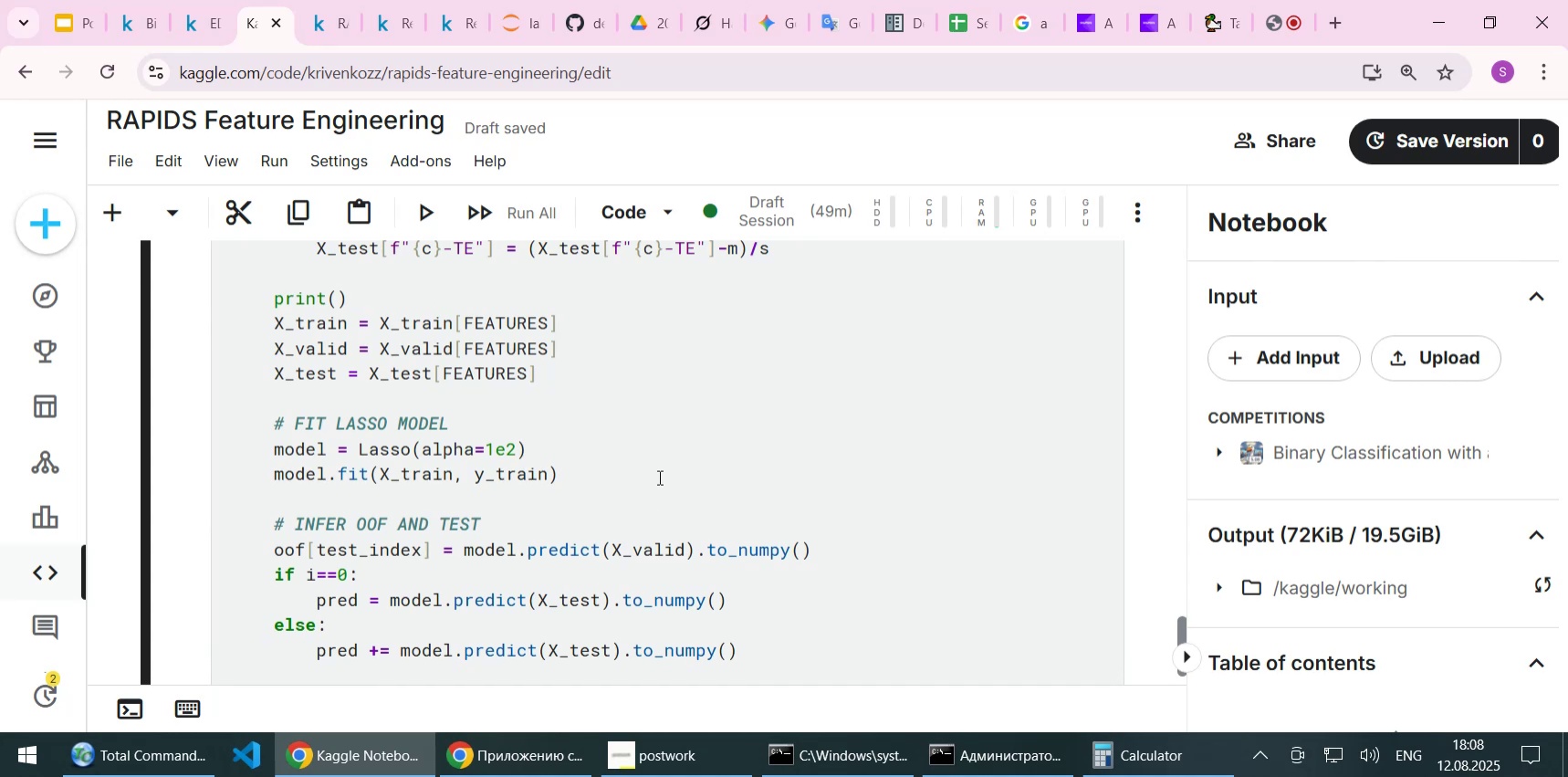 
scroll: coordinate [658, 477], scroll_direction: down, amount: 3.0
 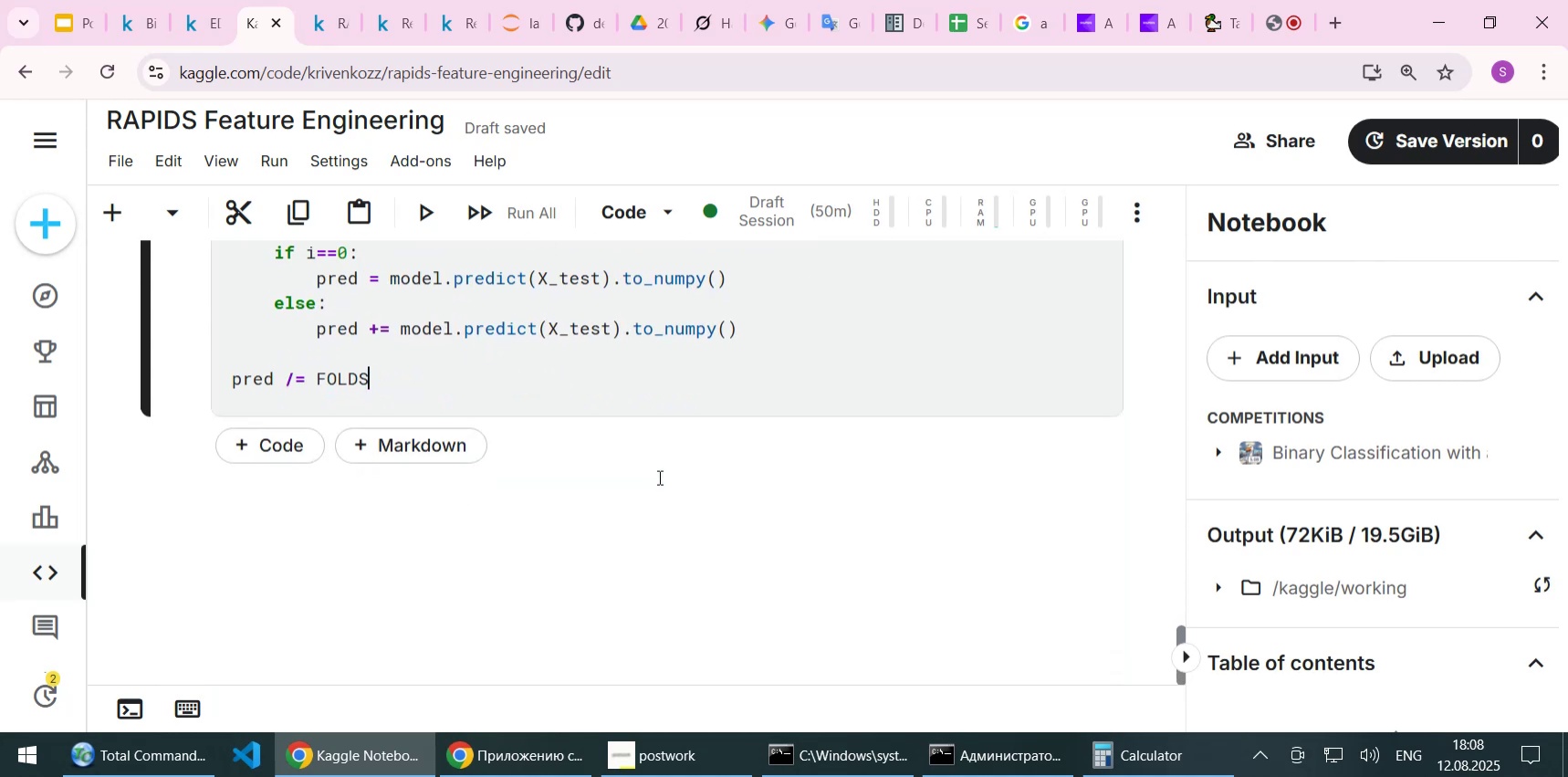 
scroll: coordinate [658, 477], scroll_direction: up, amount: 3.0
 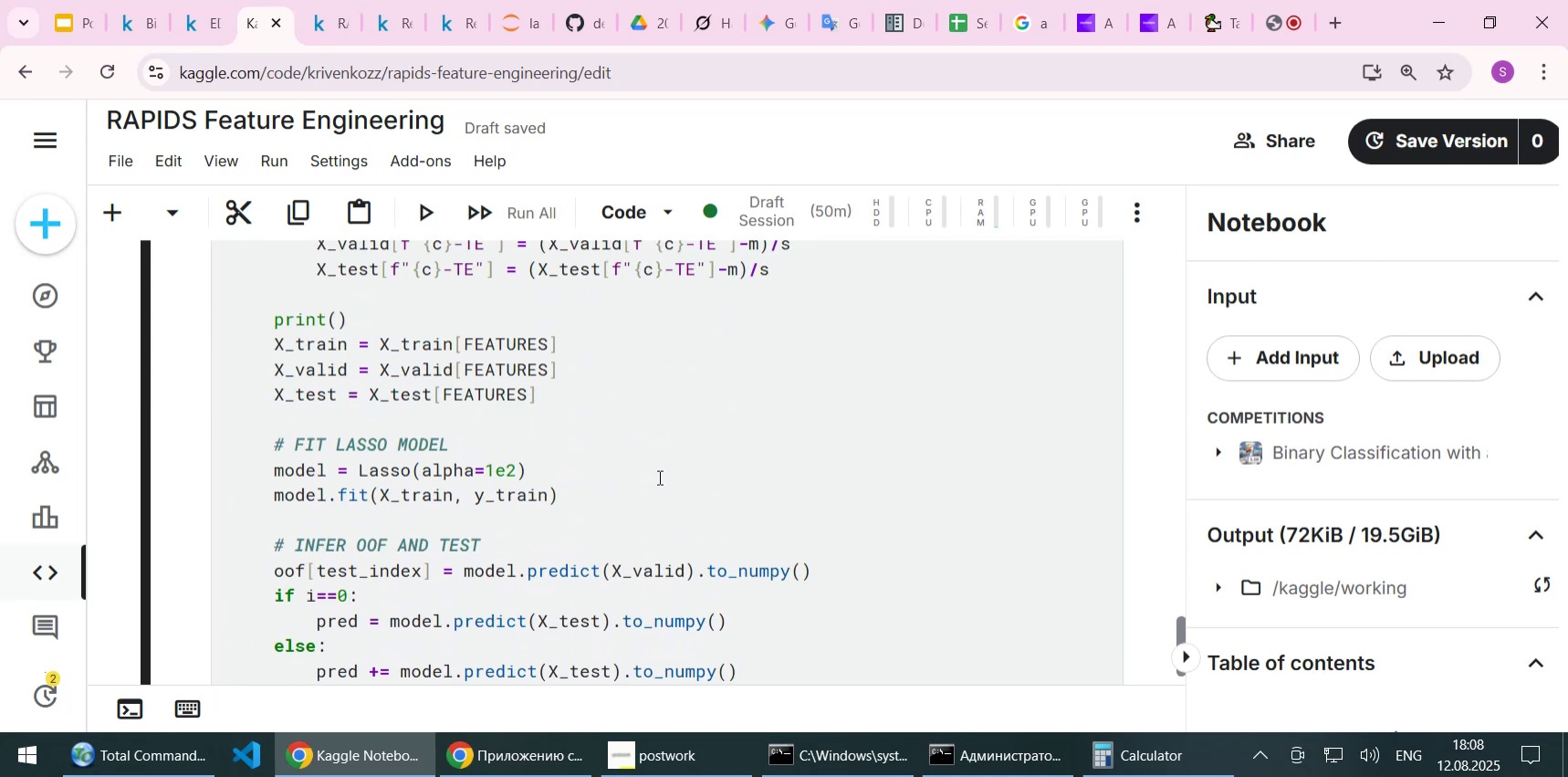 
scroll: coordinate [658, 477], scroll_direction: down, amount: 1.0
 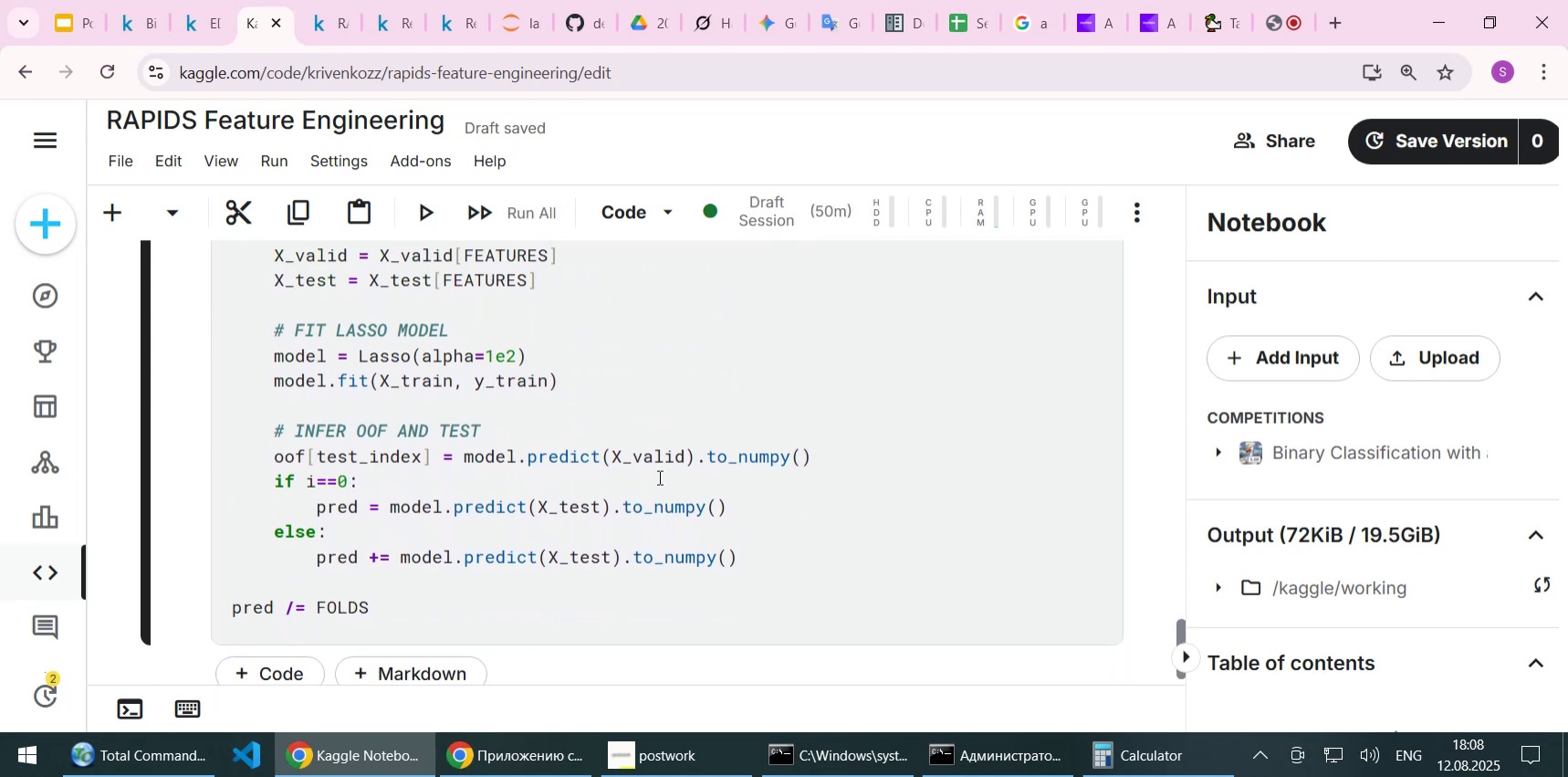 
scroll: coordinate [658, 477], scroll_direction: up, amount: 3.0
 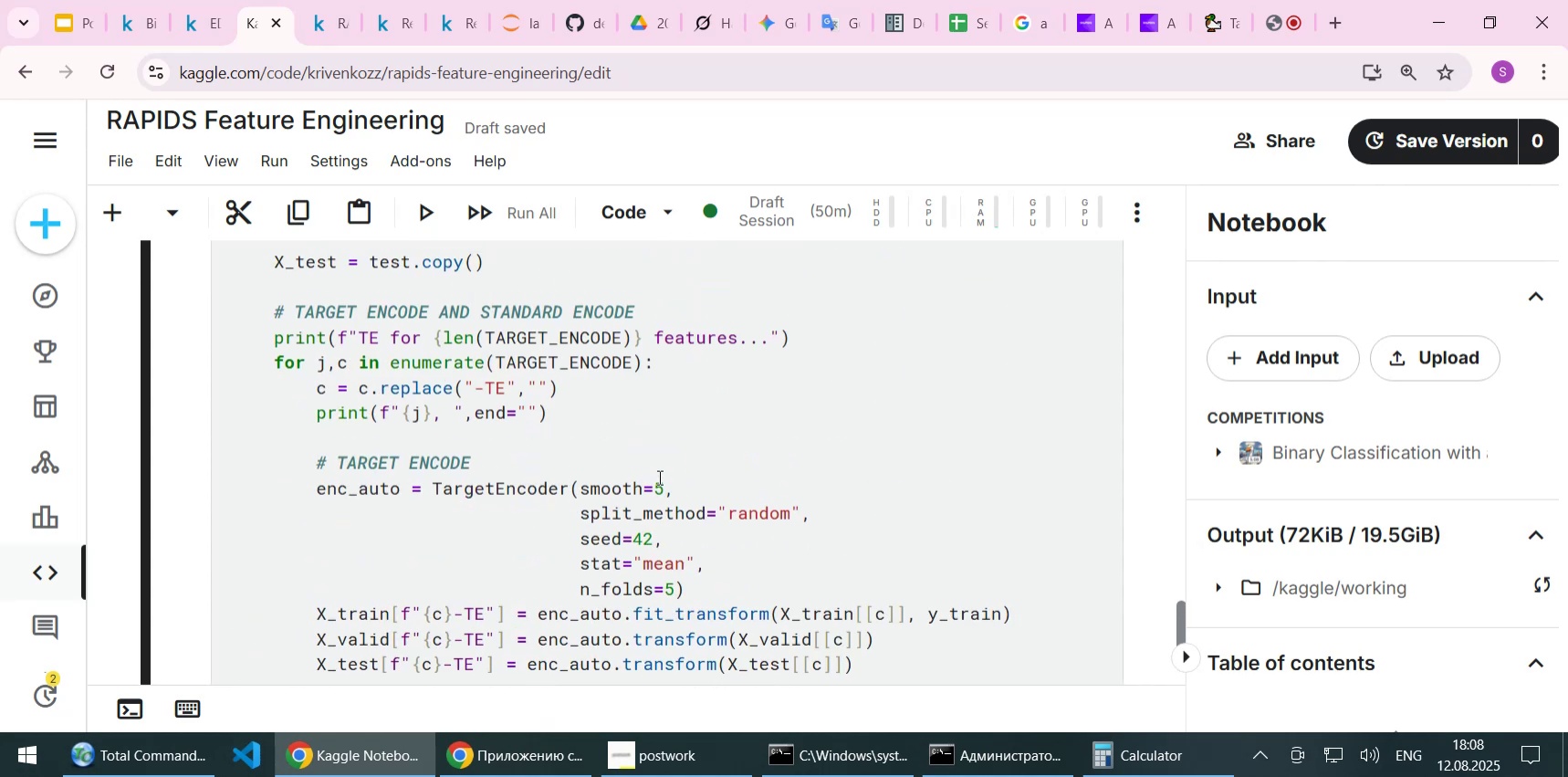 
scroll: coordinate [658, 477], scroll_direction: down, amount: 3.0
 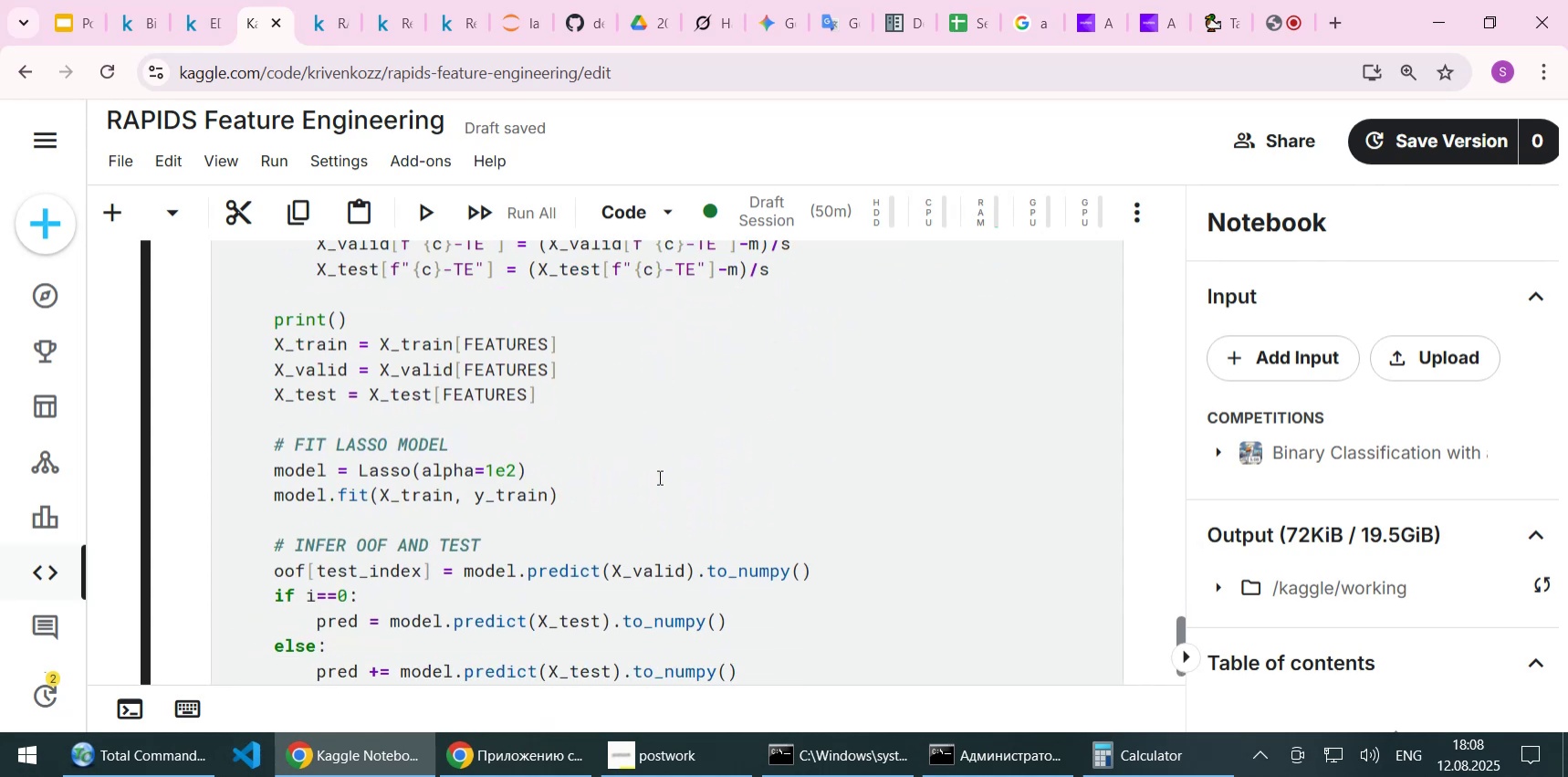 
scroll: coordinate [658, 477], scroll_direction: up, amount: 3.0
 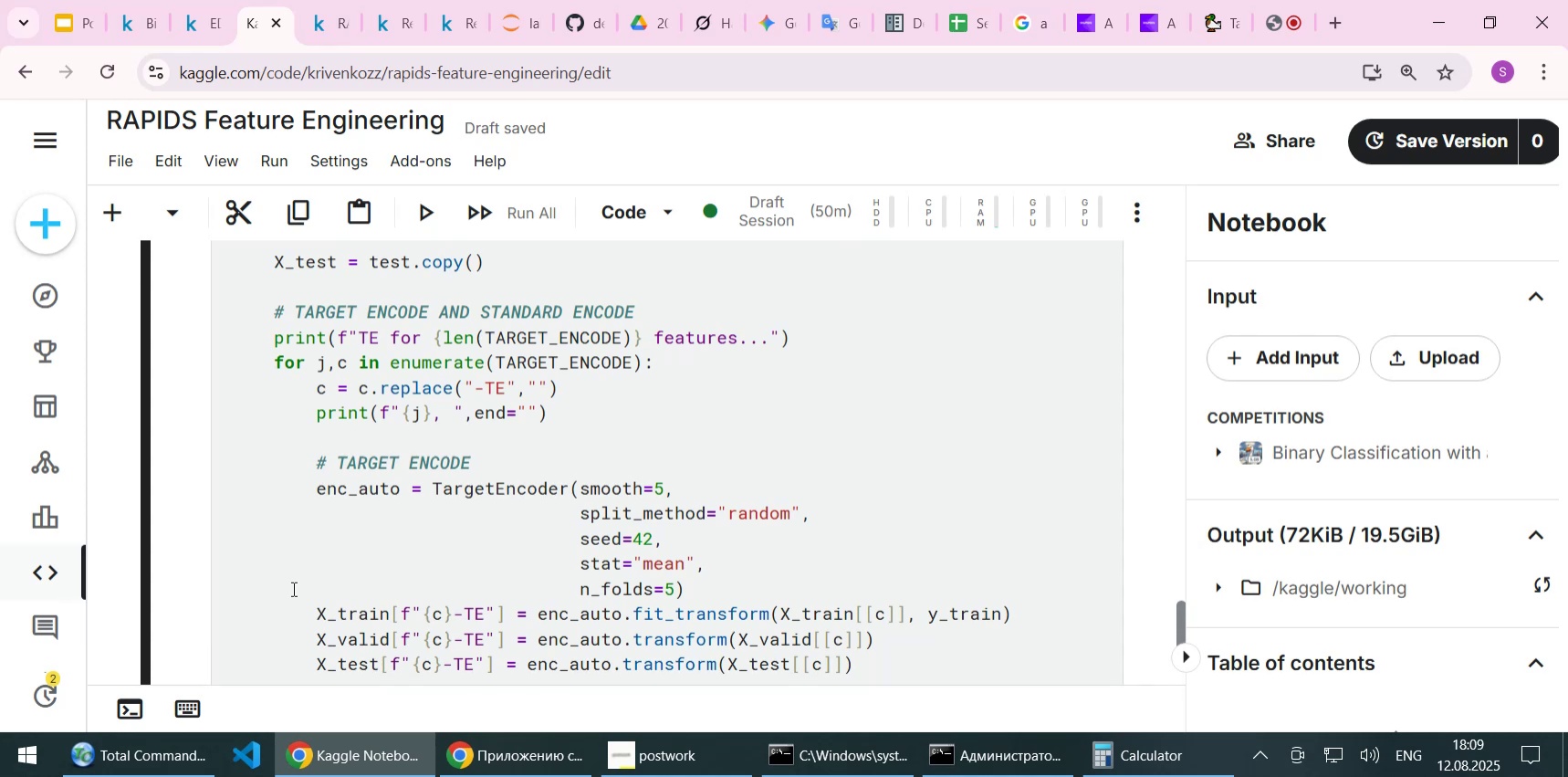 
scroll: coordinate [288, 593], scroll_direction: down, amount: 4.0
 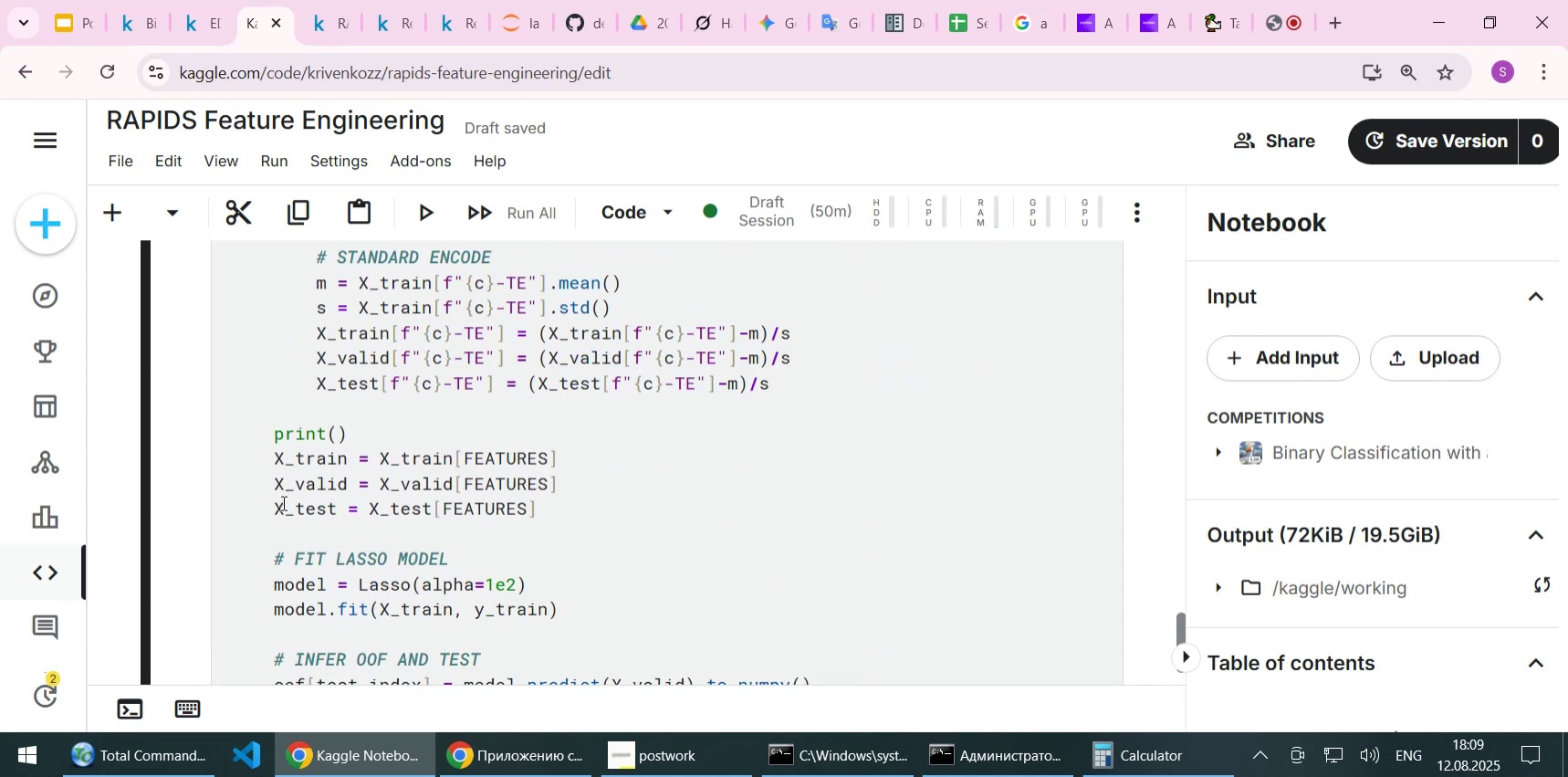 
left_click([276, 502])
 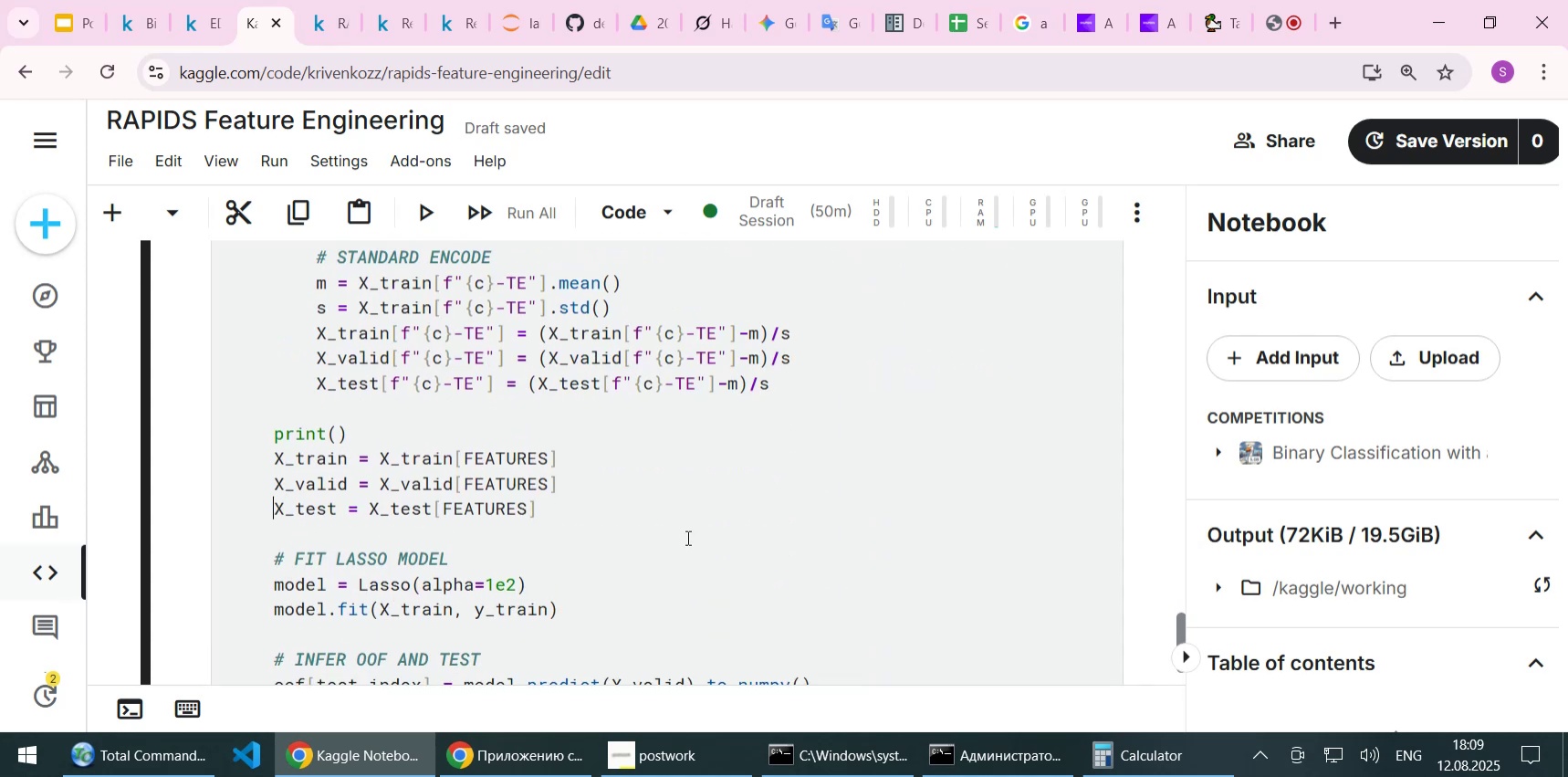 
scroll: coordinate [685, 538], scroll_direction: down, amount: 1.0
 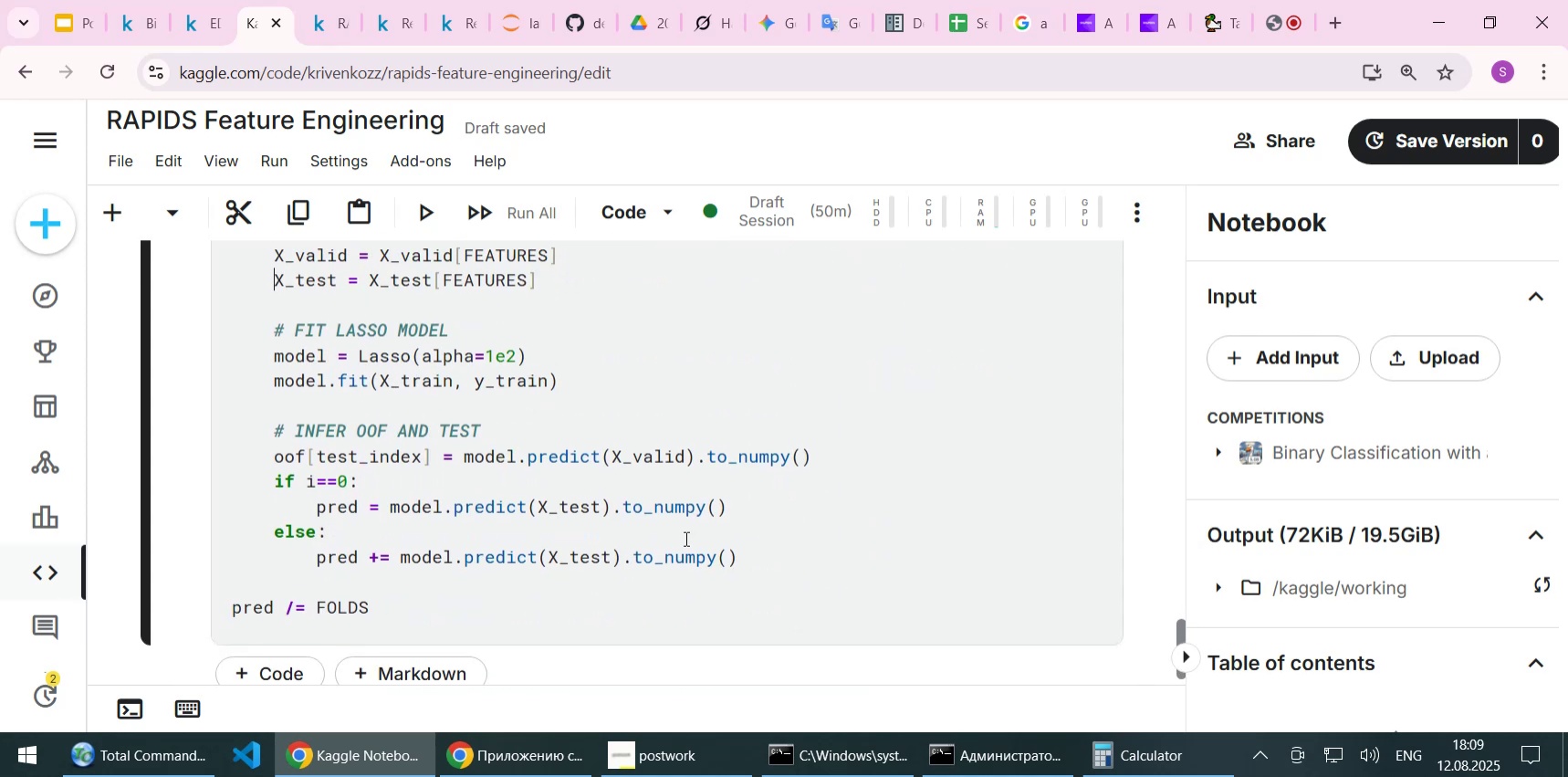 
scroll: coordinate [685, 538], scroll_direction: up, amount: 8.0
 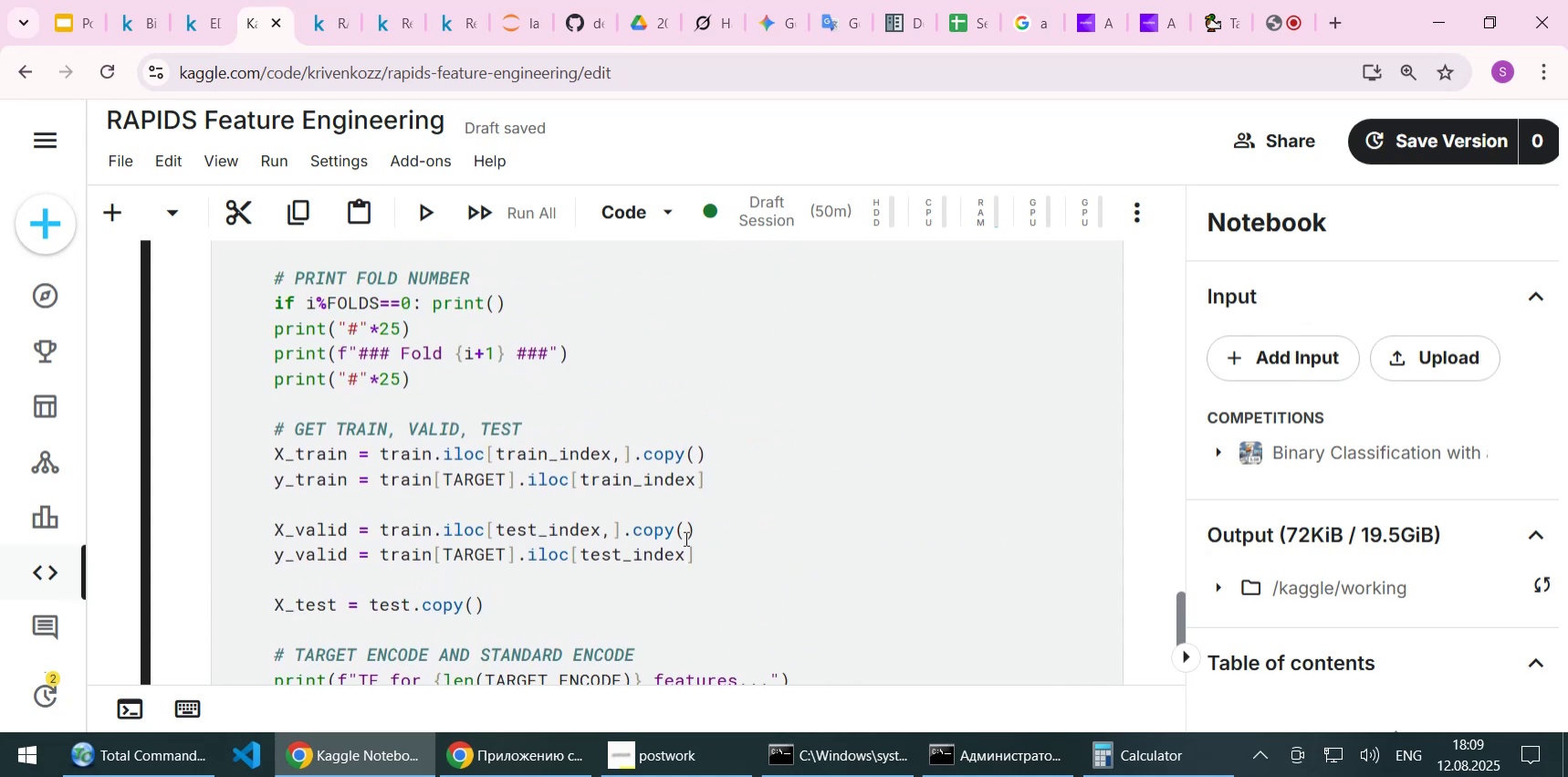 
scroll: coordinate [685, 542], scroll_direction: down, amount: 7.0
 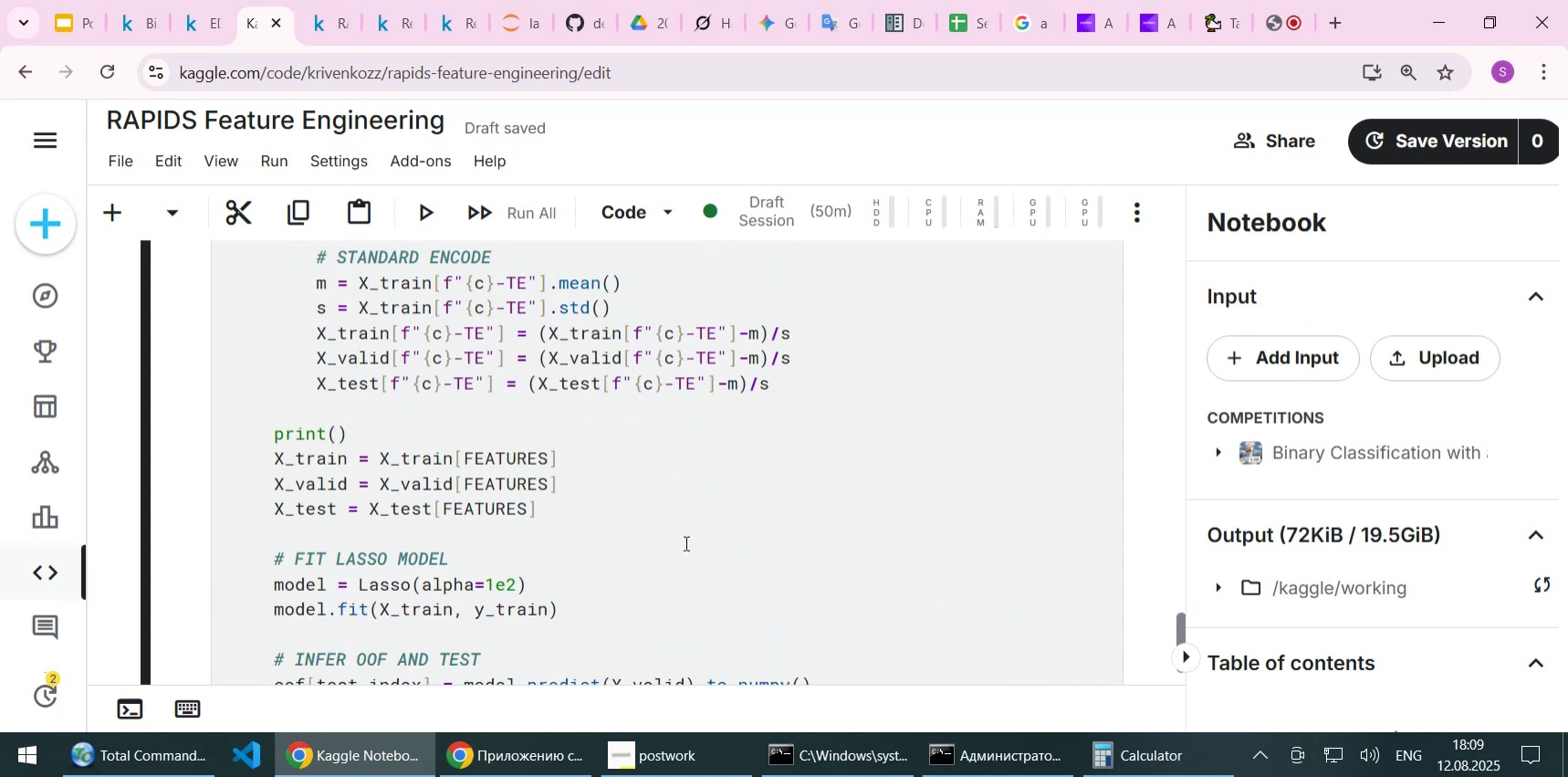 
scroll: coordinate [685, 542], scroll_direction: up, amount: 1.0
 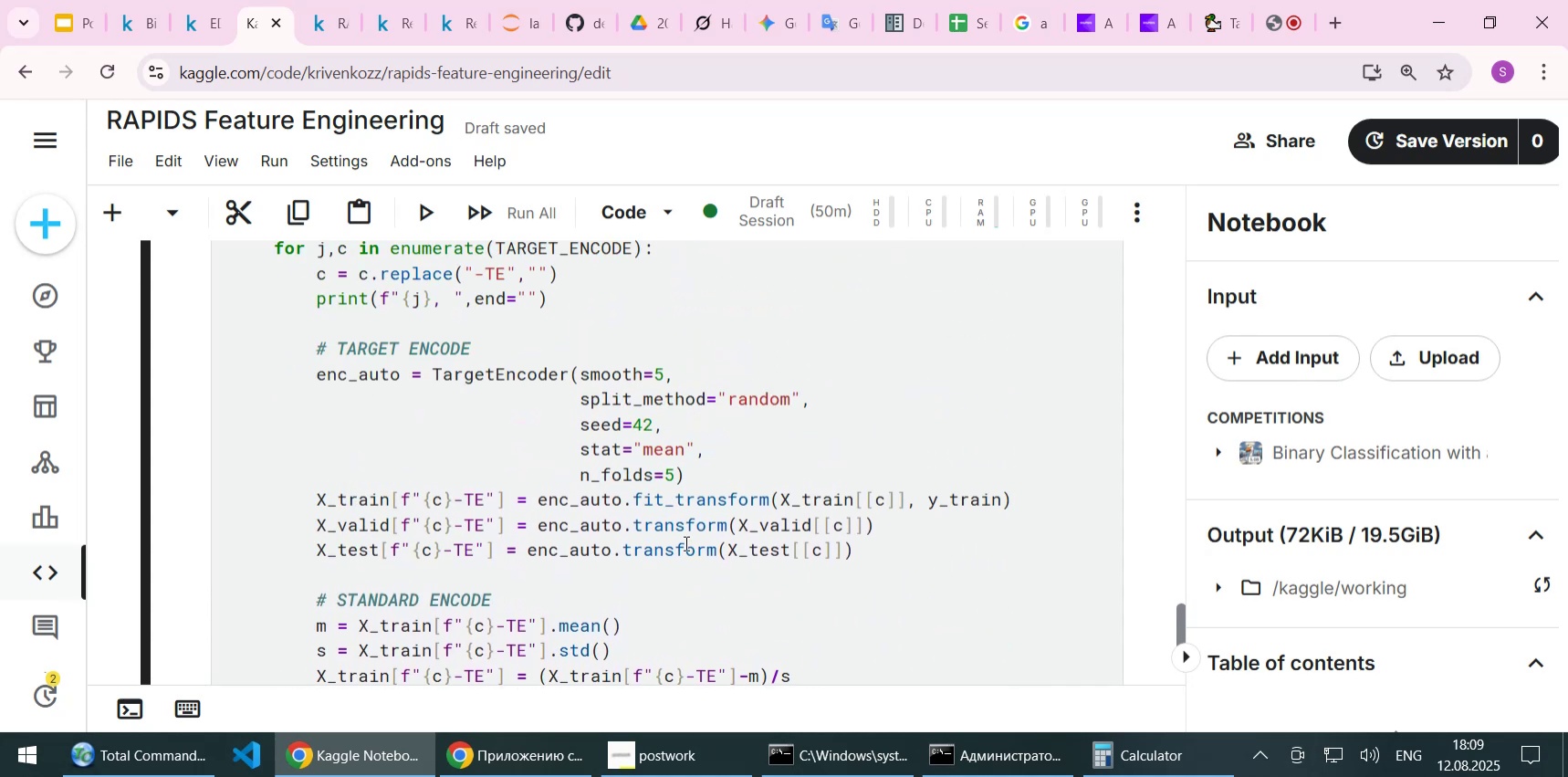 
scroll: coordinate [685, 542], scroll_direction: down, amount: 2.0
 